 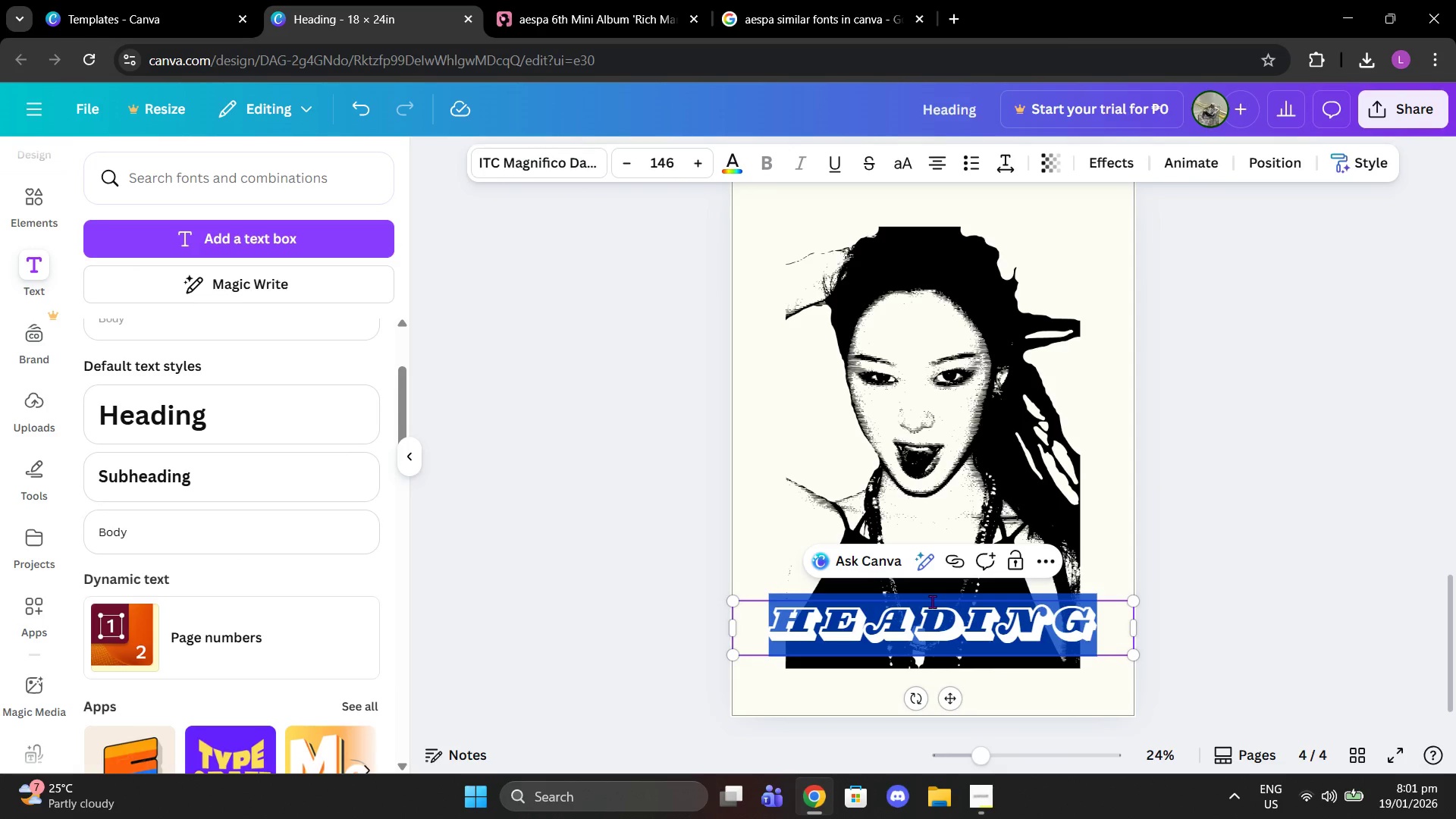 
key(Control+V)
 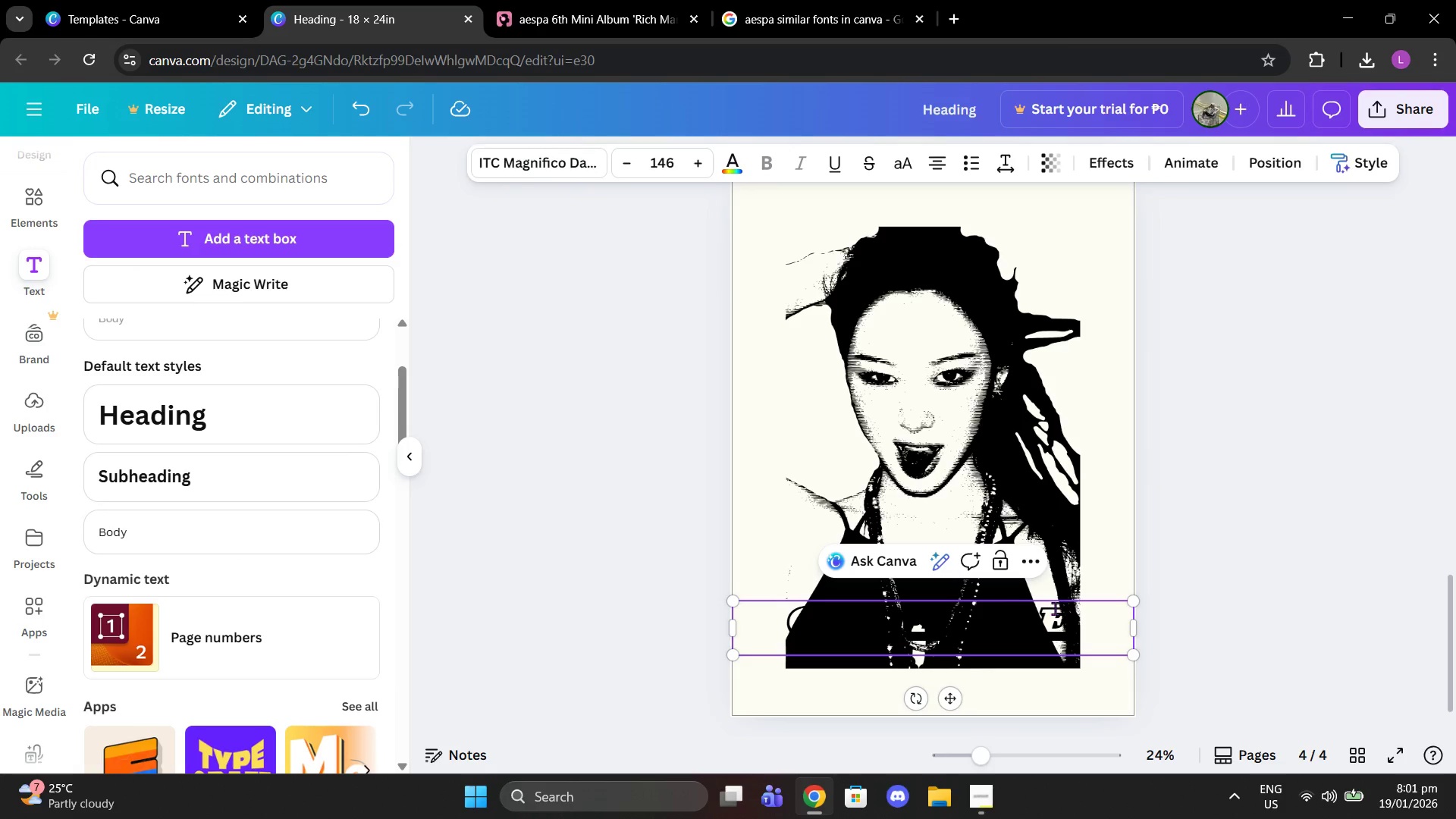 
left_click([1213, 566])
 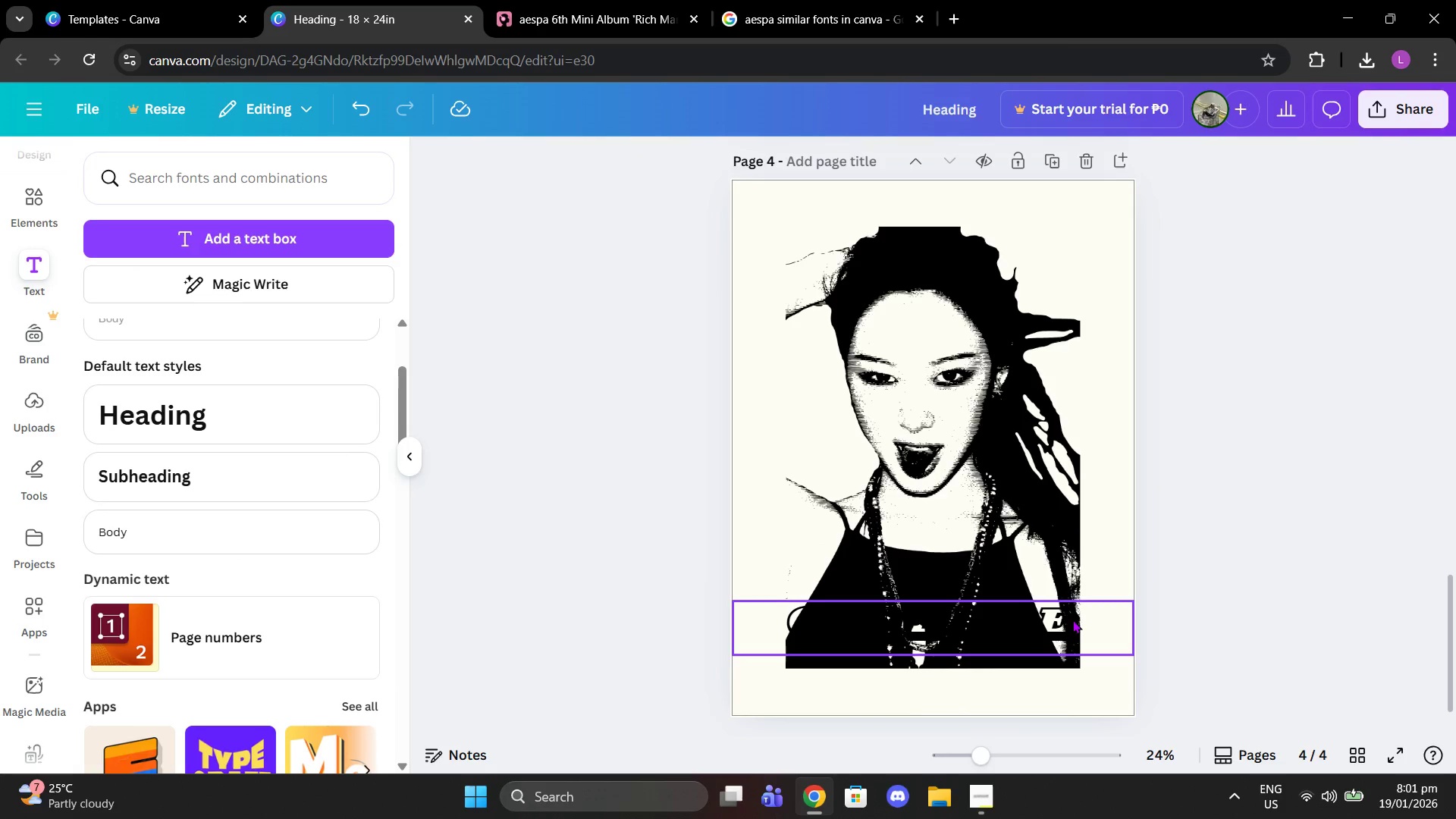 
left_click_drag(start_coordinate=[1071, 620], to_coordinate=[1074, 670])
 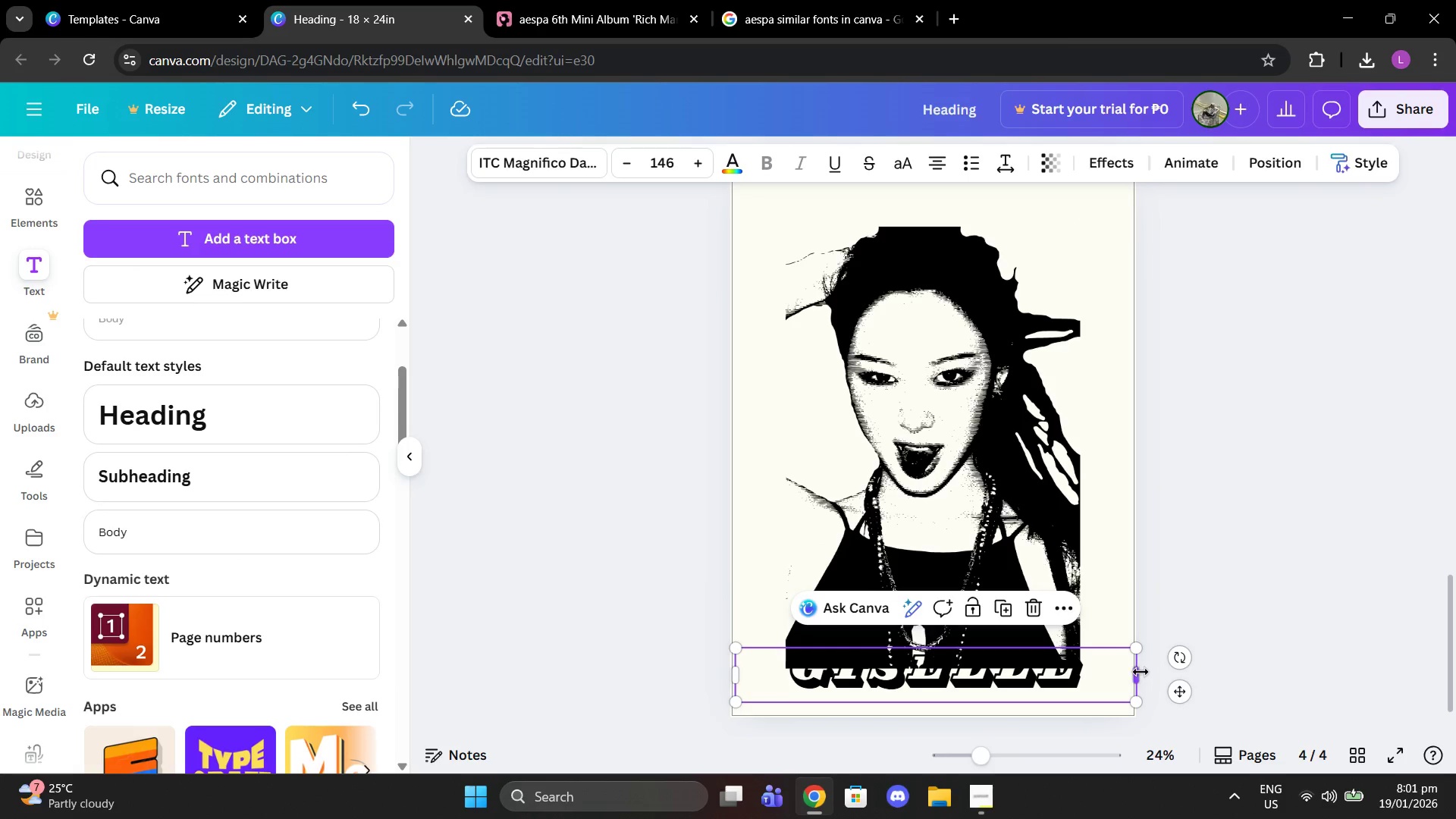 
left_click_drag(start_coordinate=[1141, 672], to_coordinate=[1130, 672])
 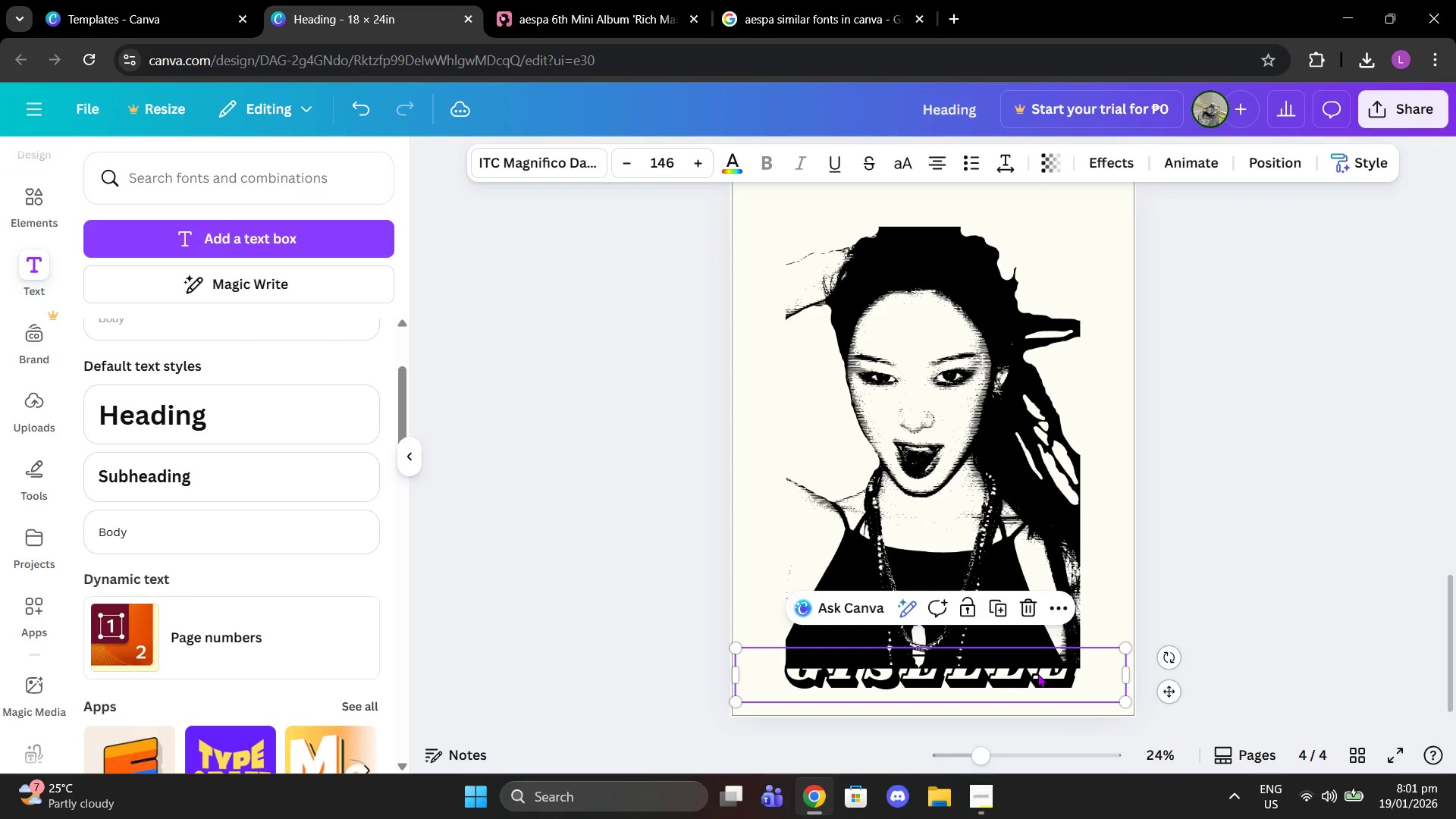 
left_click_drag(start_coordinate=[1037, 673], to_coordinate=[1040, 661])
 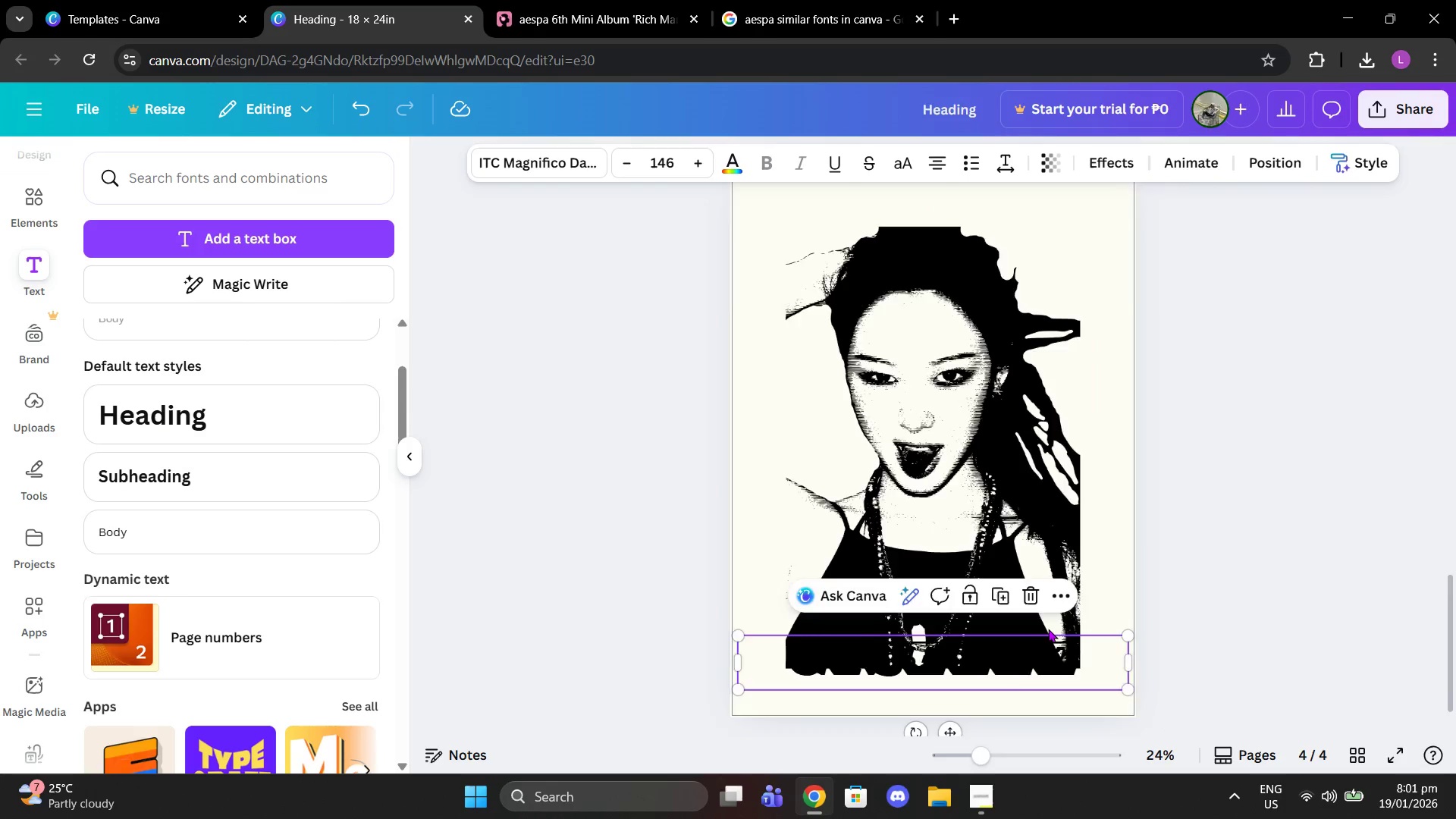 
scroll: coordinate [1047, 625], scroll_direction: up, amount: 4.0
 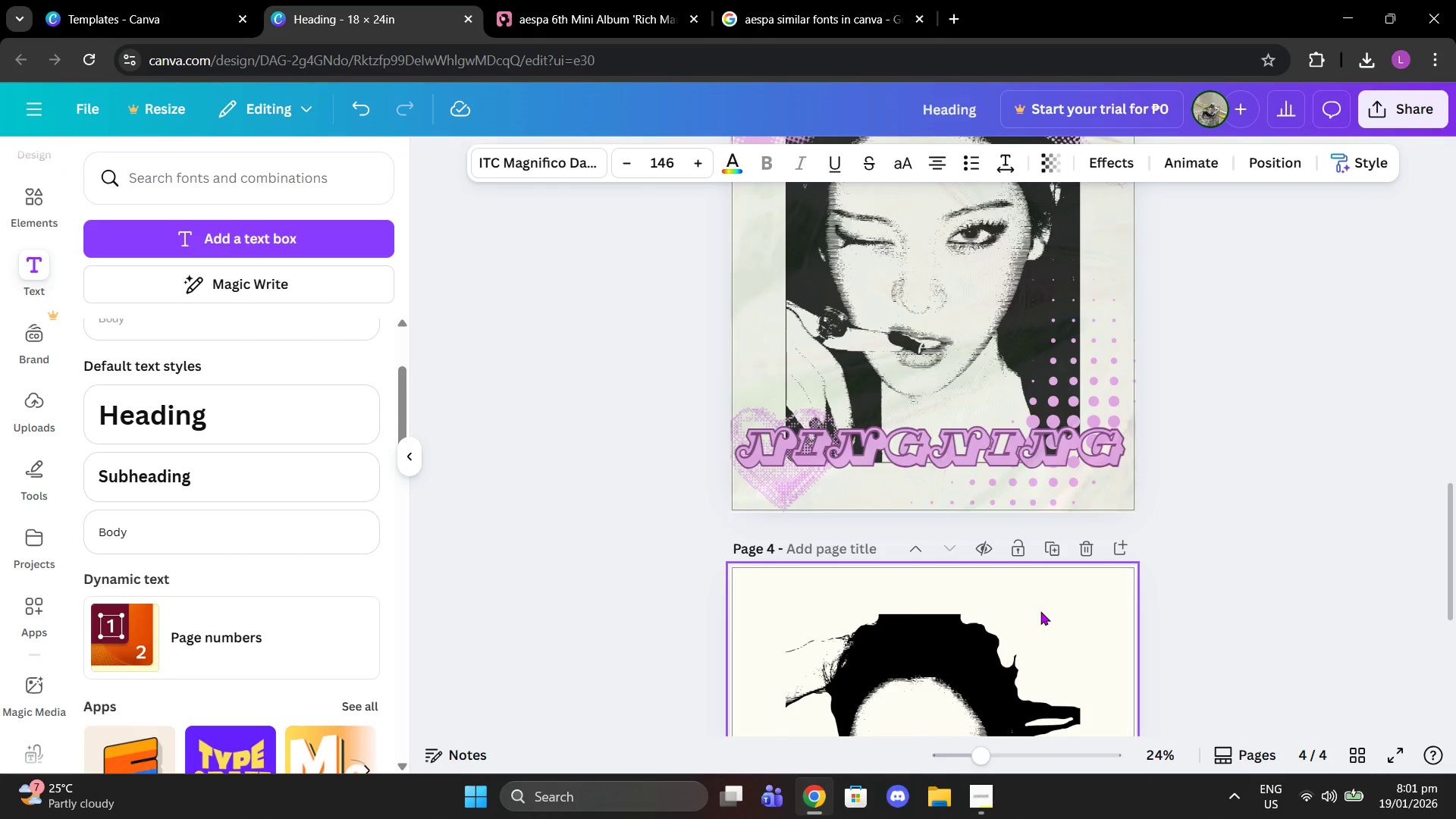 
scroll: coordinate [1040, 611], scroll_direction: down, amount: 4.0
 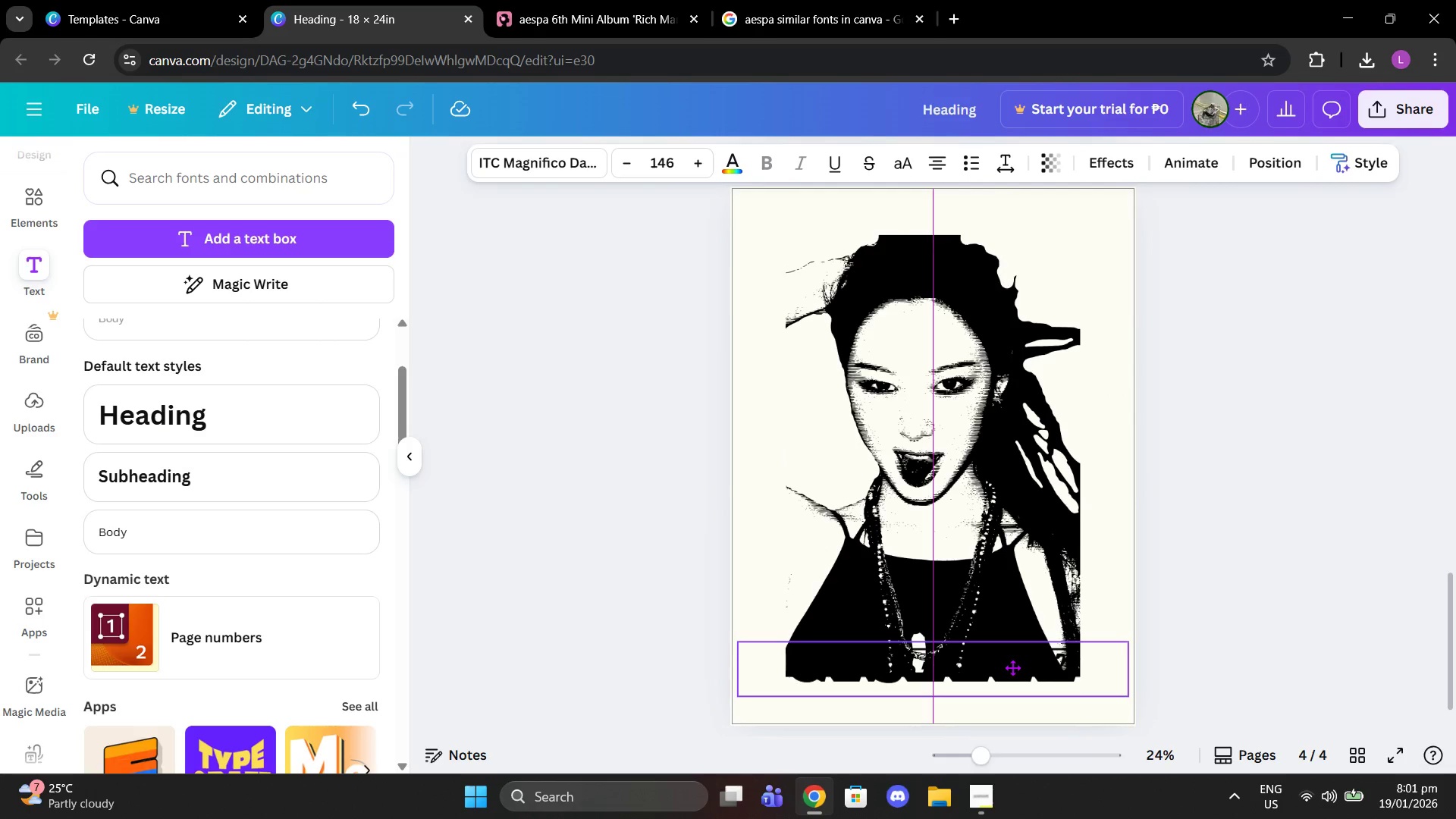 
double_click([695, 167])
 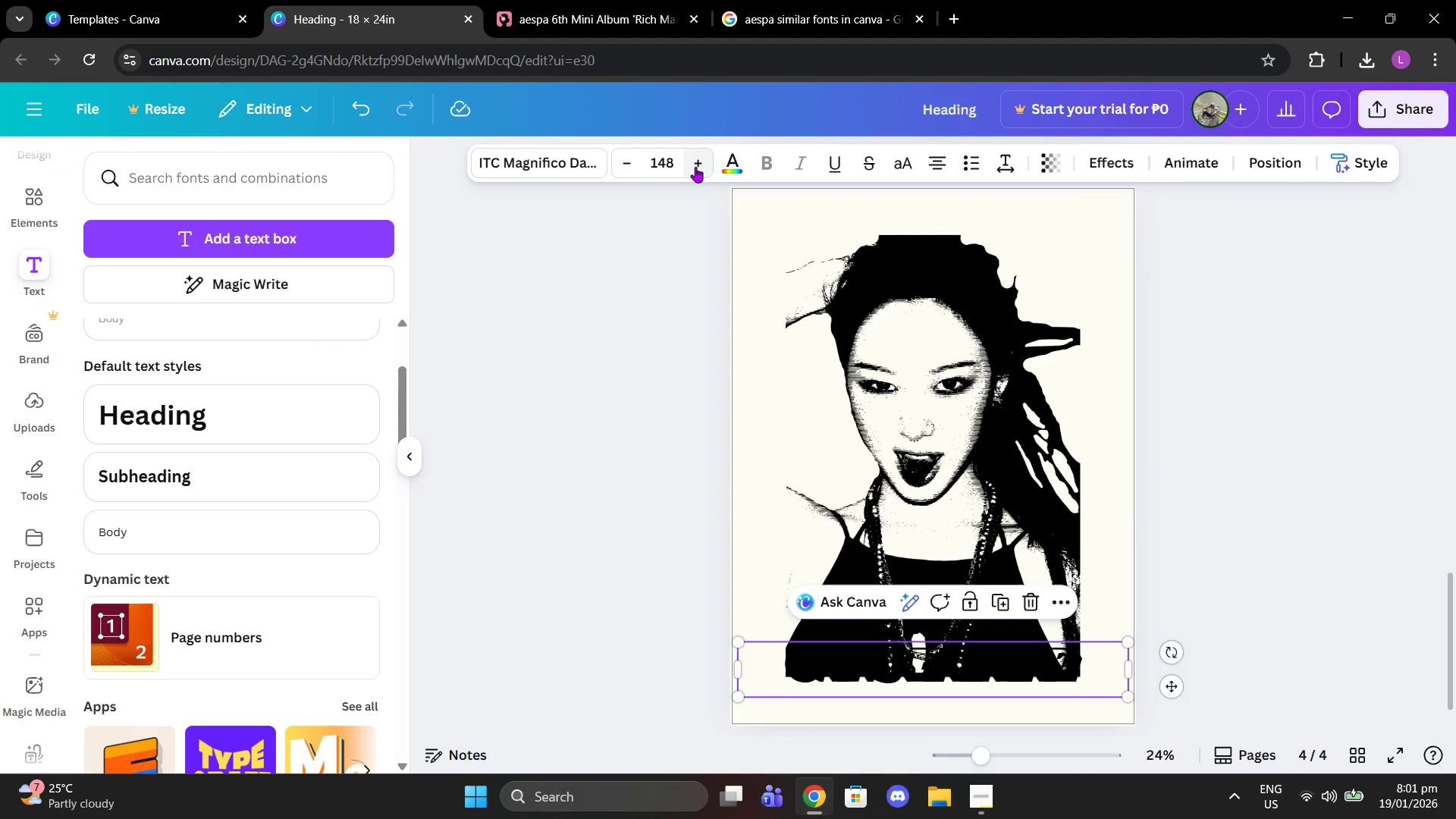 
triple_click([695, 167])
 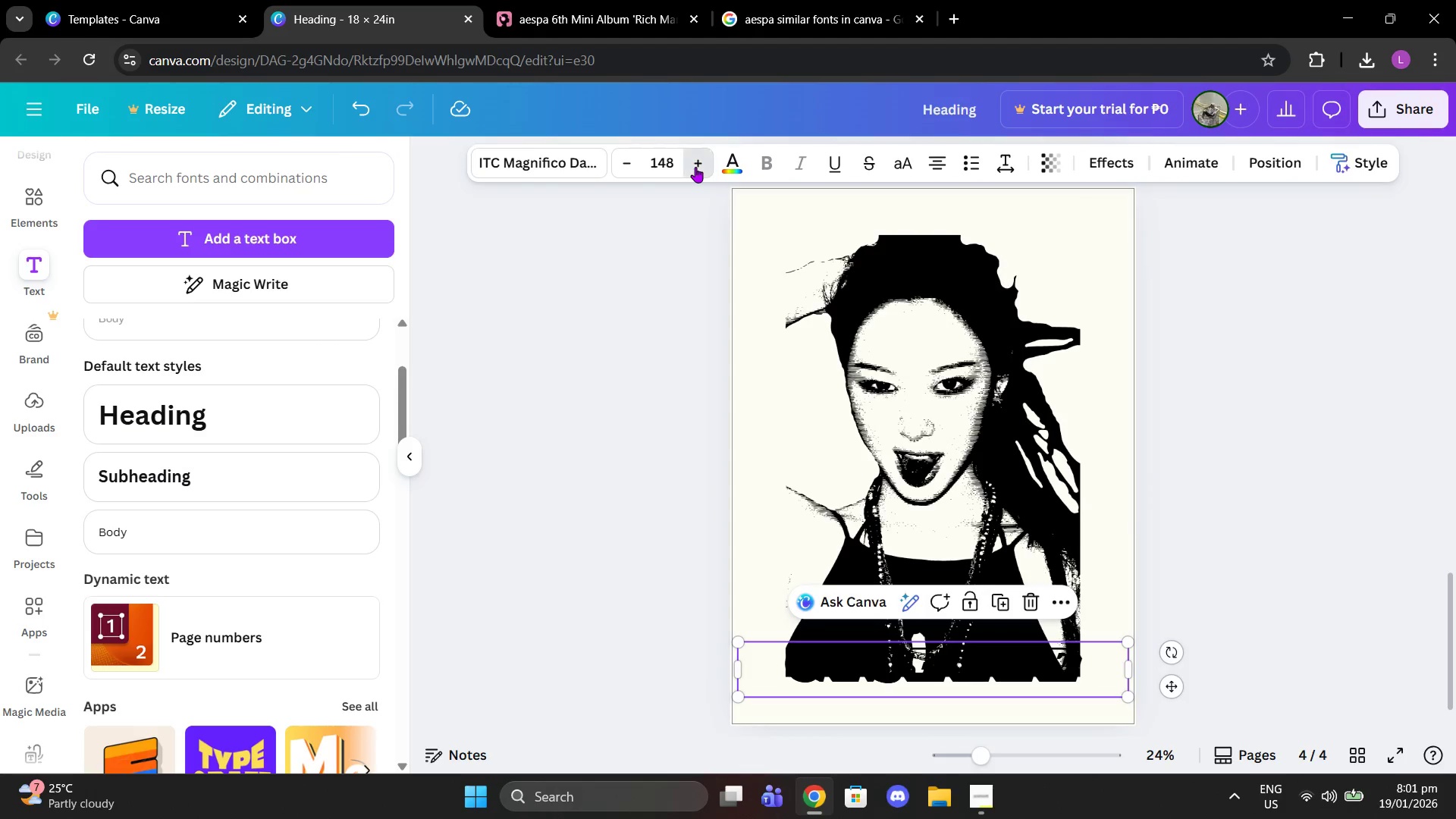 
triple_click([695, 167])
 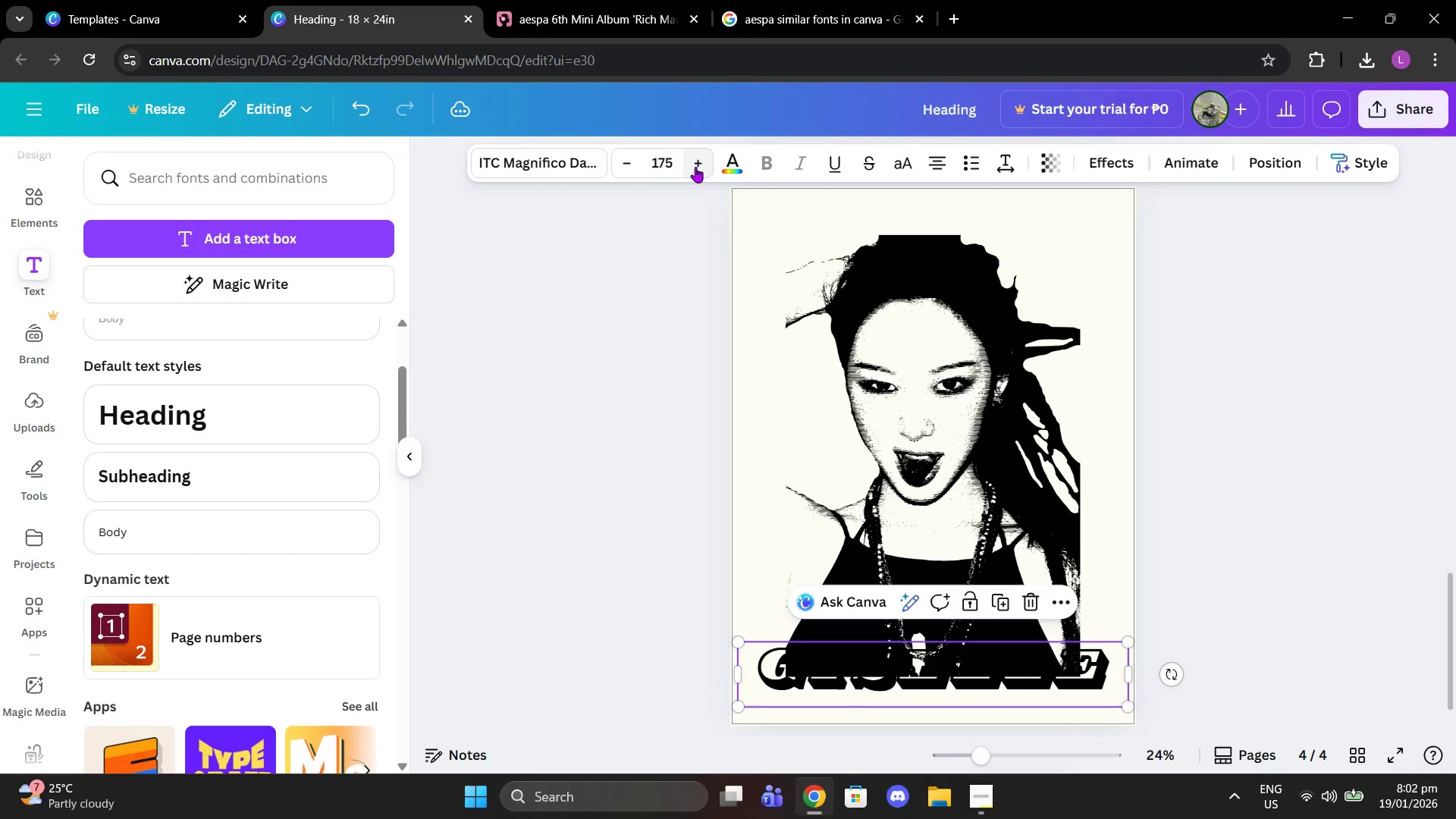 
triple_click([695, 167])
 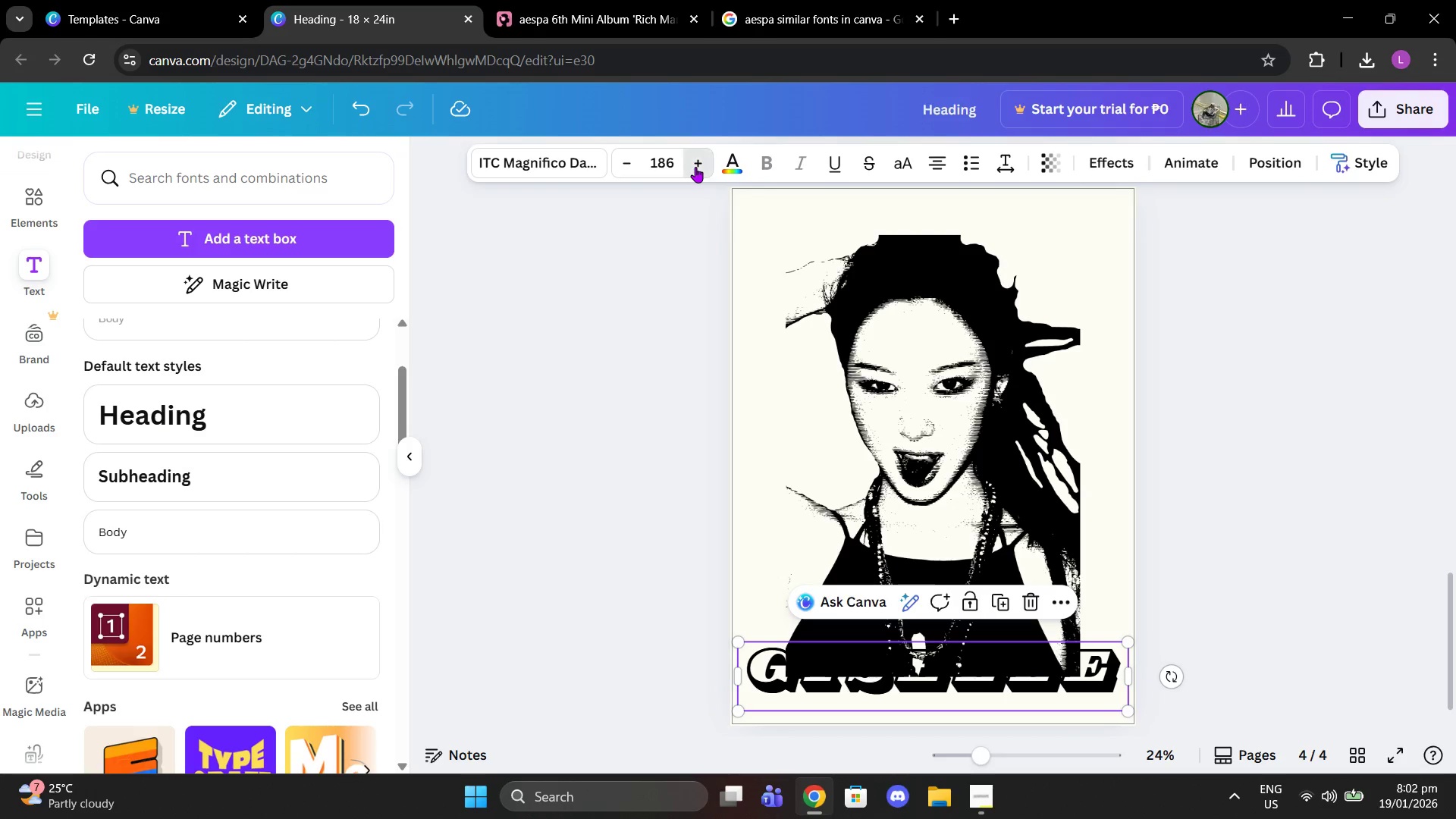 
double_click([695, 167])
 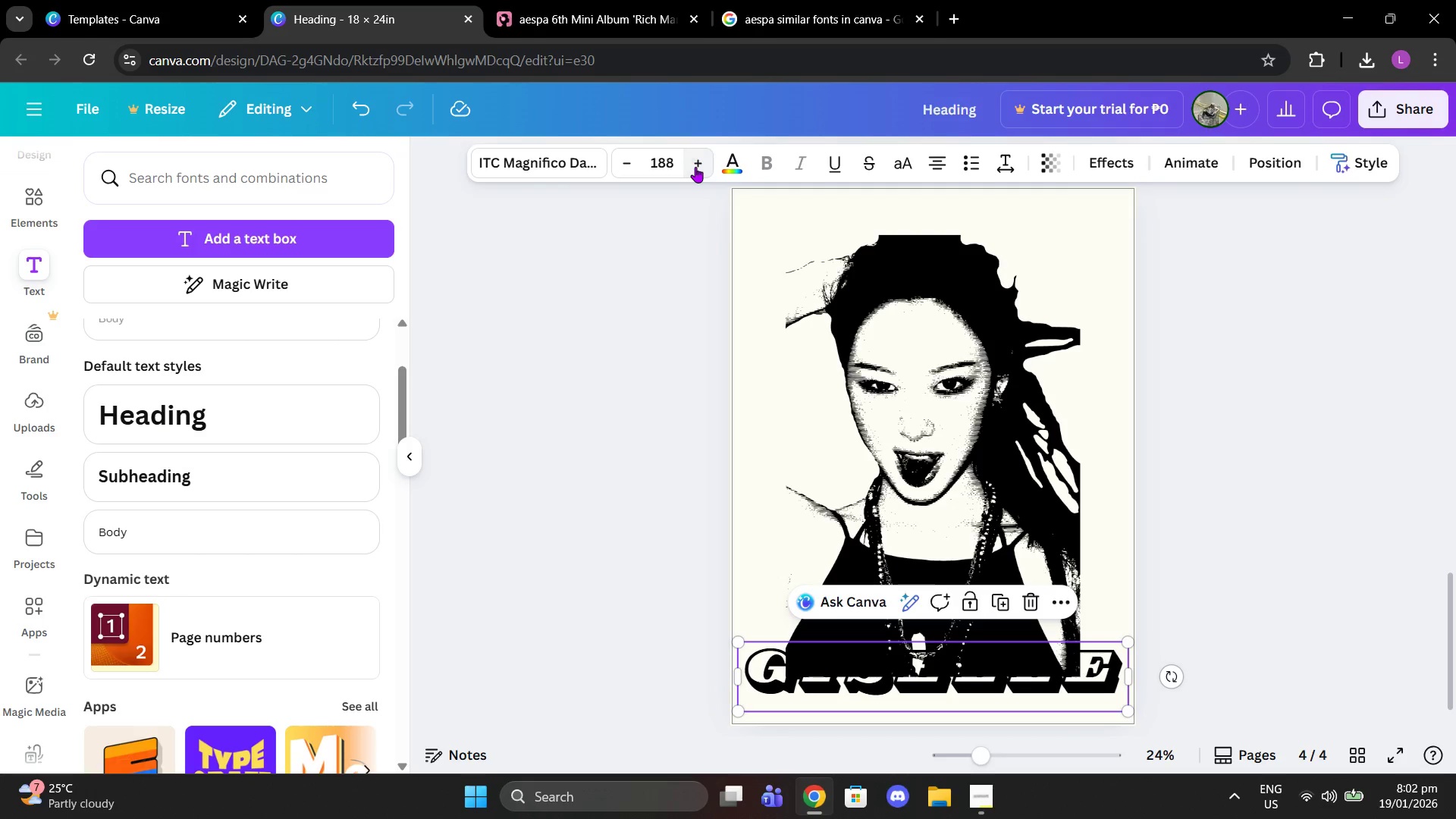 
triple_click([695, 167])
 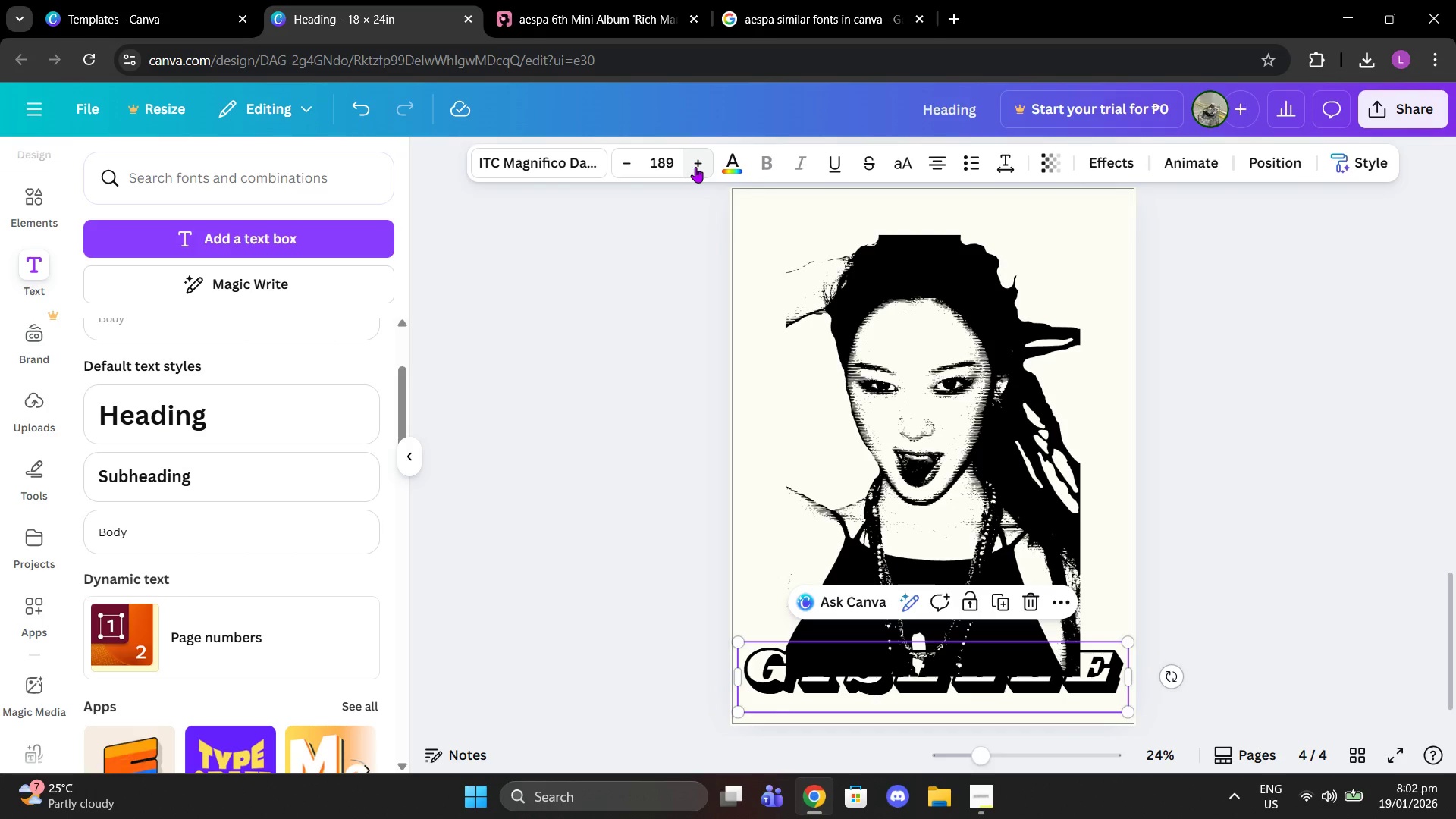 
left_click([695, 167])
 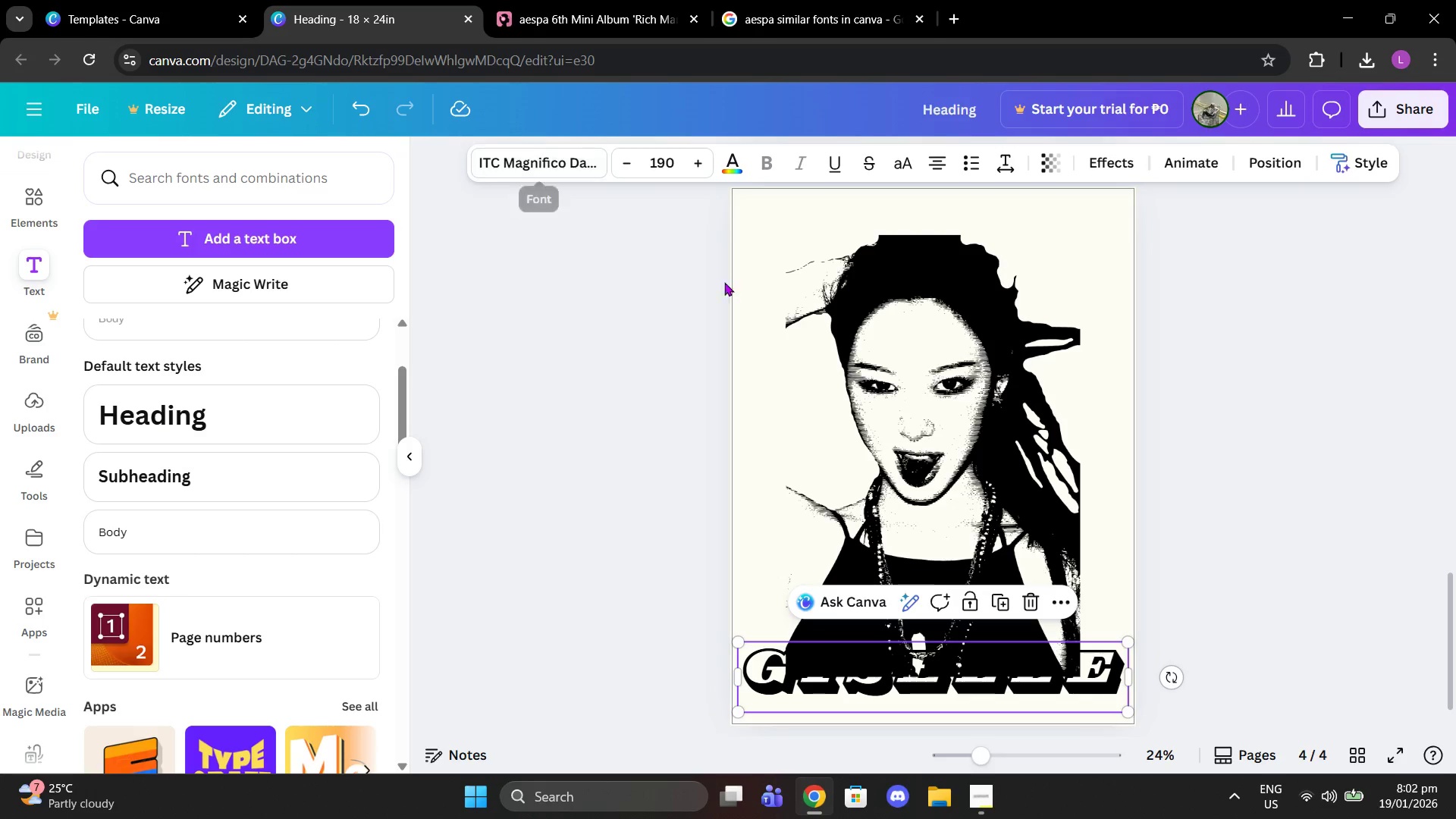 
scroll: coordinate [1138, 424], scroll_direction: up, amount: 10.0
 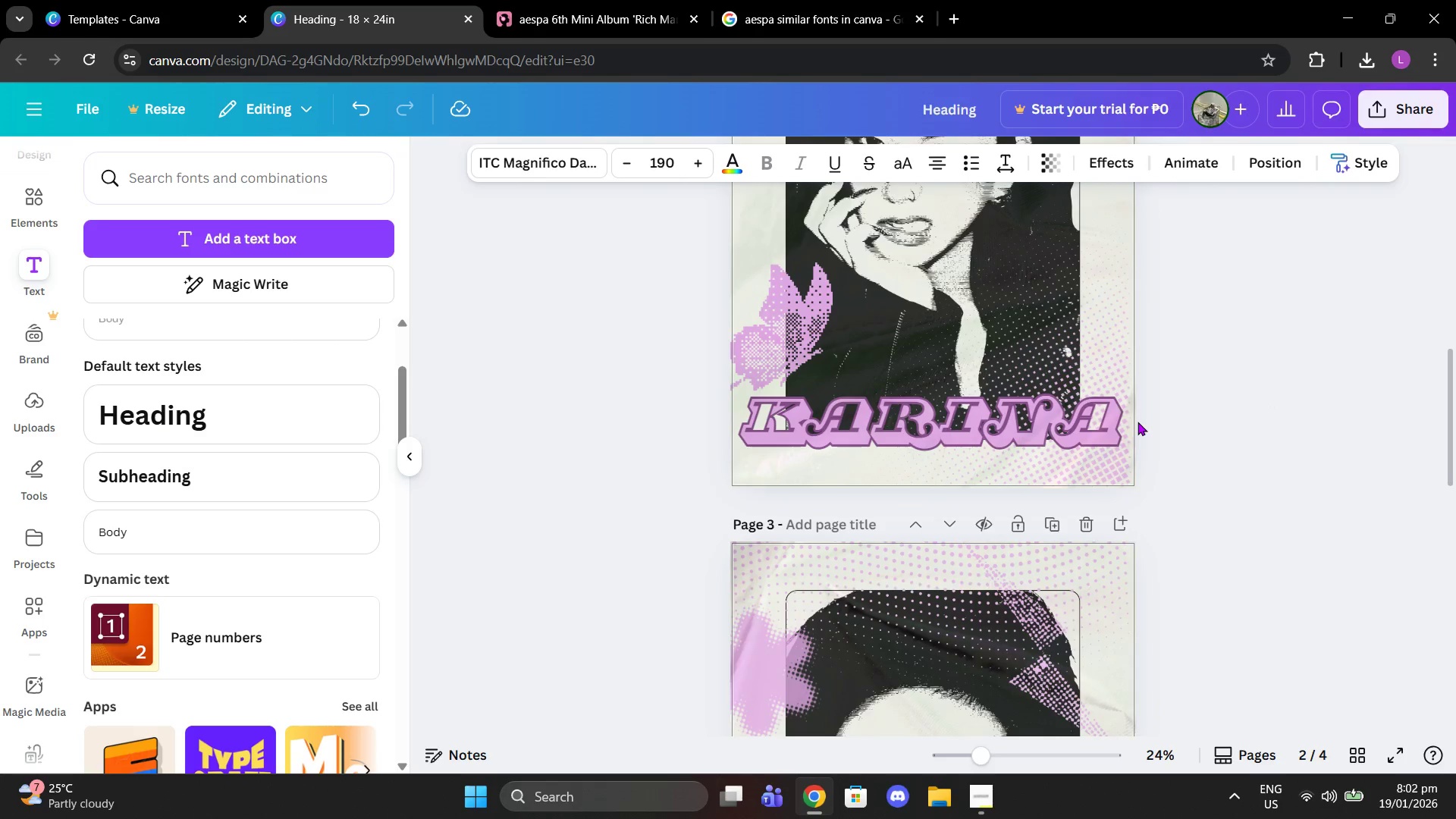 
scroll: coordinate [1138, 422], scroll_direction: down, amount: 10.0
 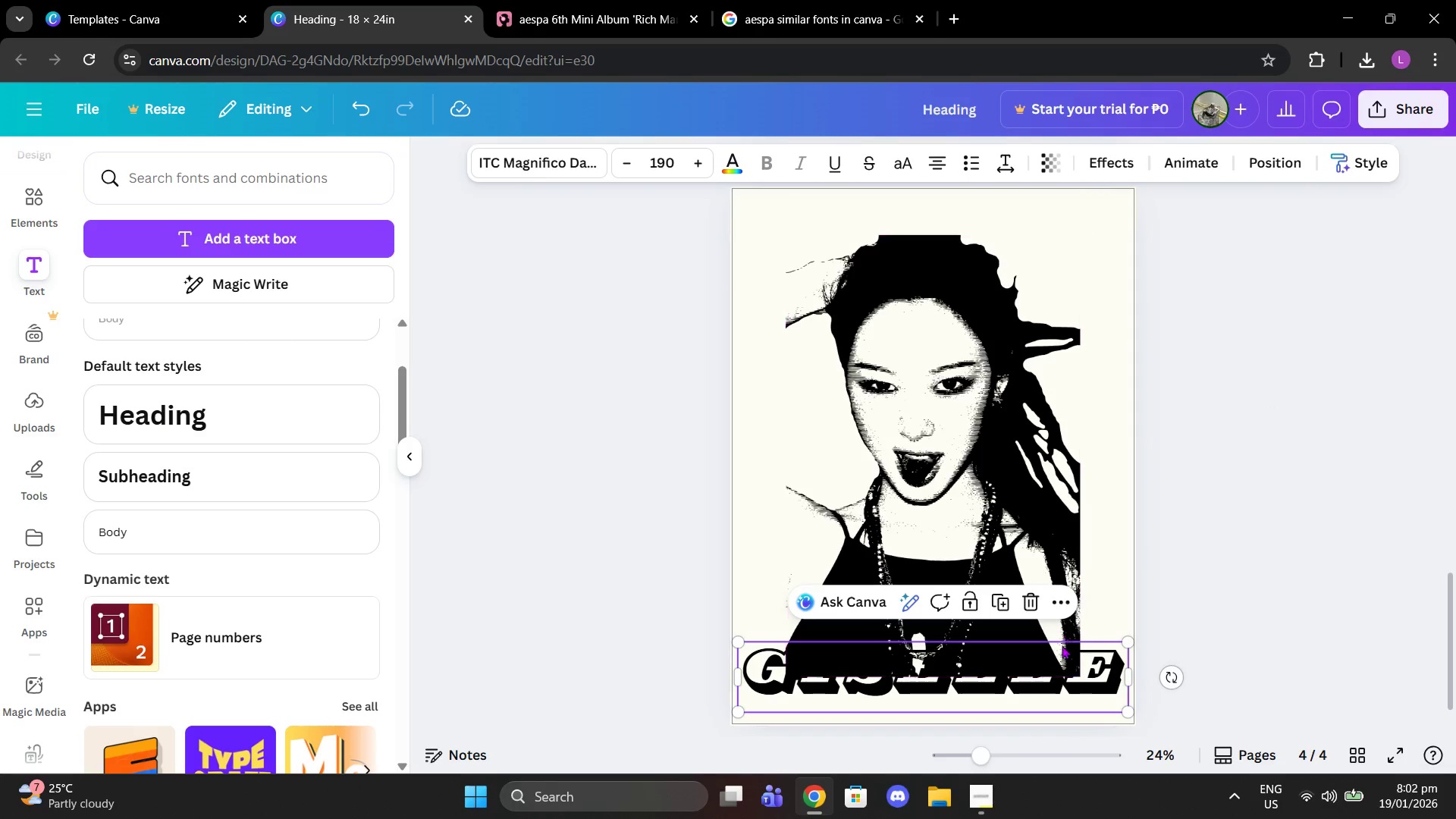 
left_click_drag(start_coordinate=[1059, 681], to_coordinate=[1060, 673])
 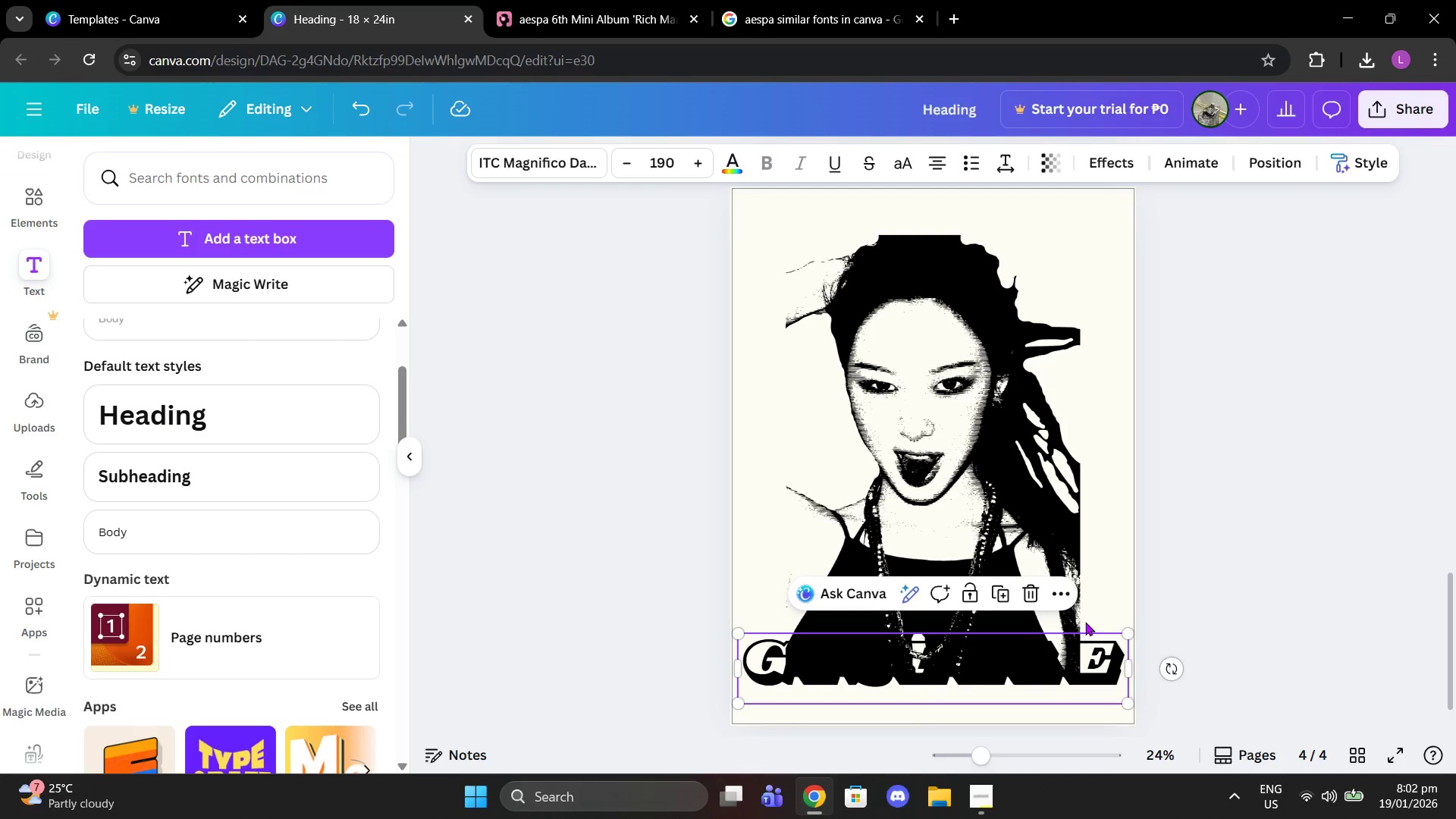 
scroll: coordinate [1081, 612], scroll_direction: up, amount: 2.0
 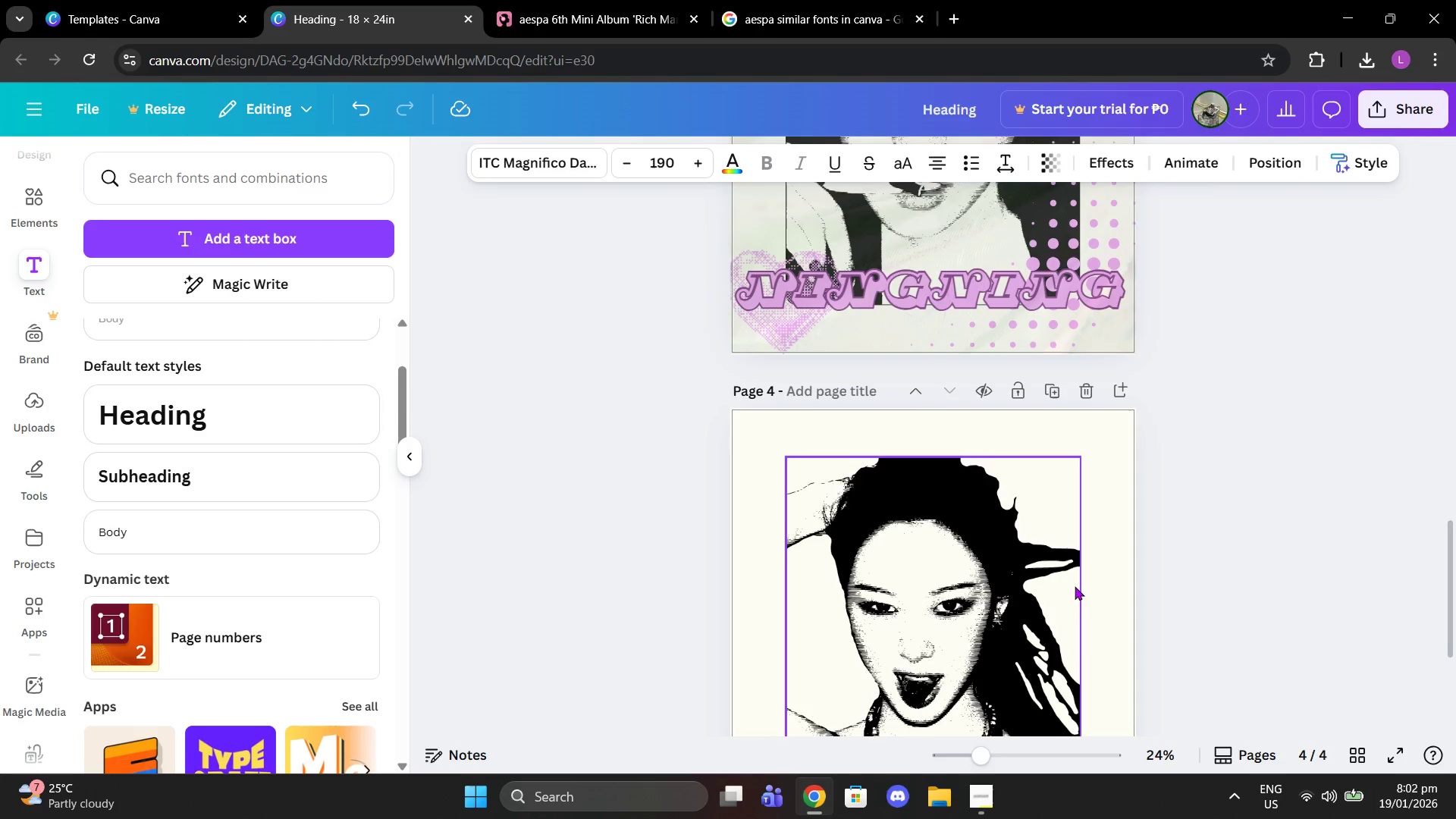 
scroll: coordinate [1075, 586], scroll_direction: down, amount: 6.0
 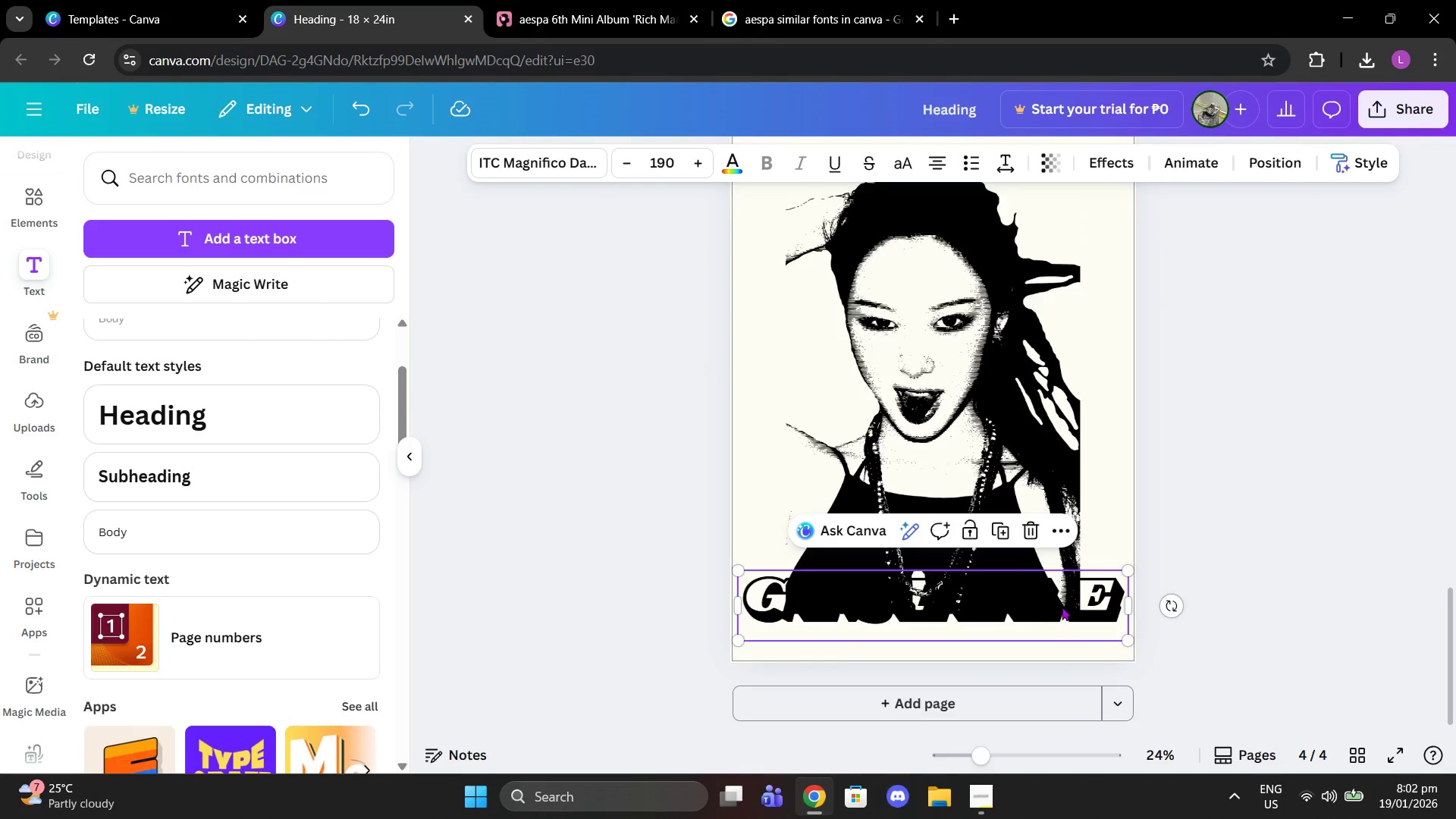 
scroll: coordinate [1057, 597], scroll_direction: up, amount: 11.0
 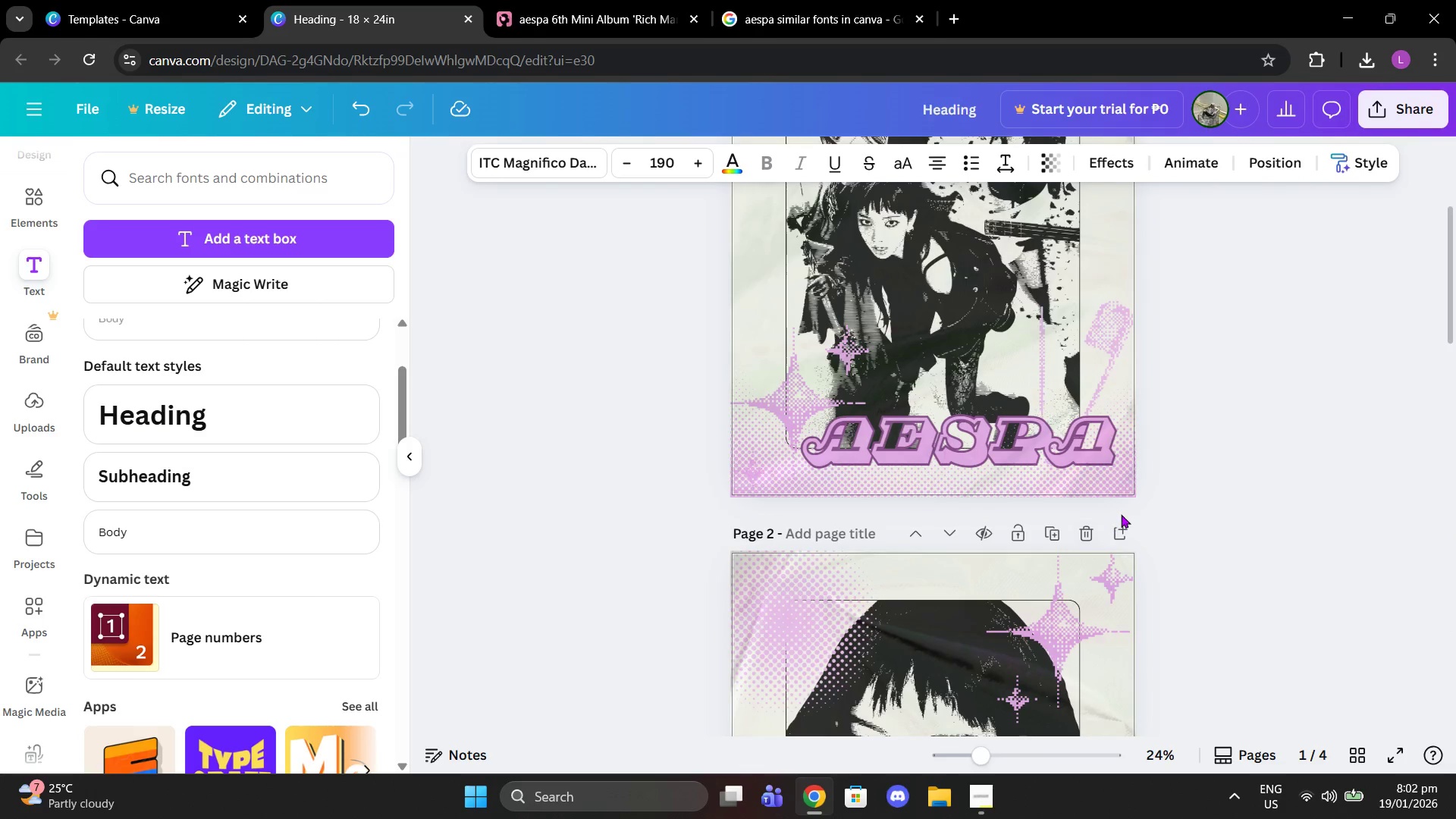 
scroll: coordinate [1046, 586], scroll_direction: down, amount: 18.0
 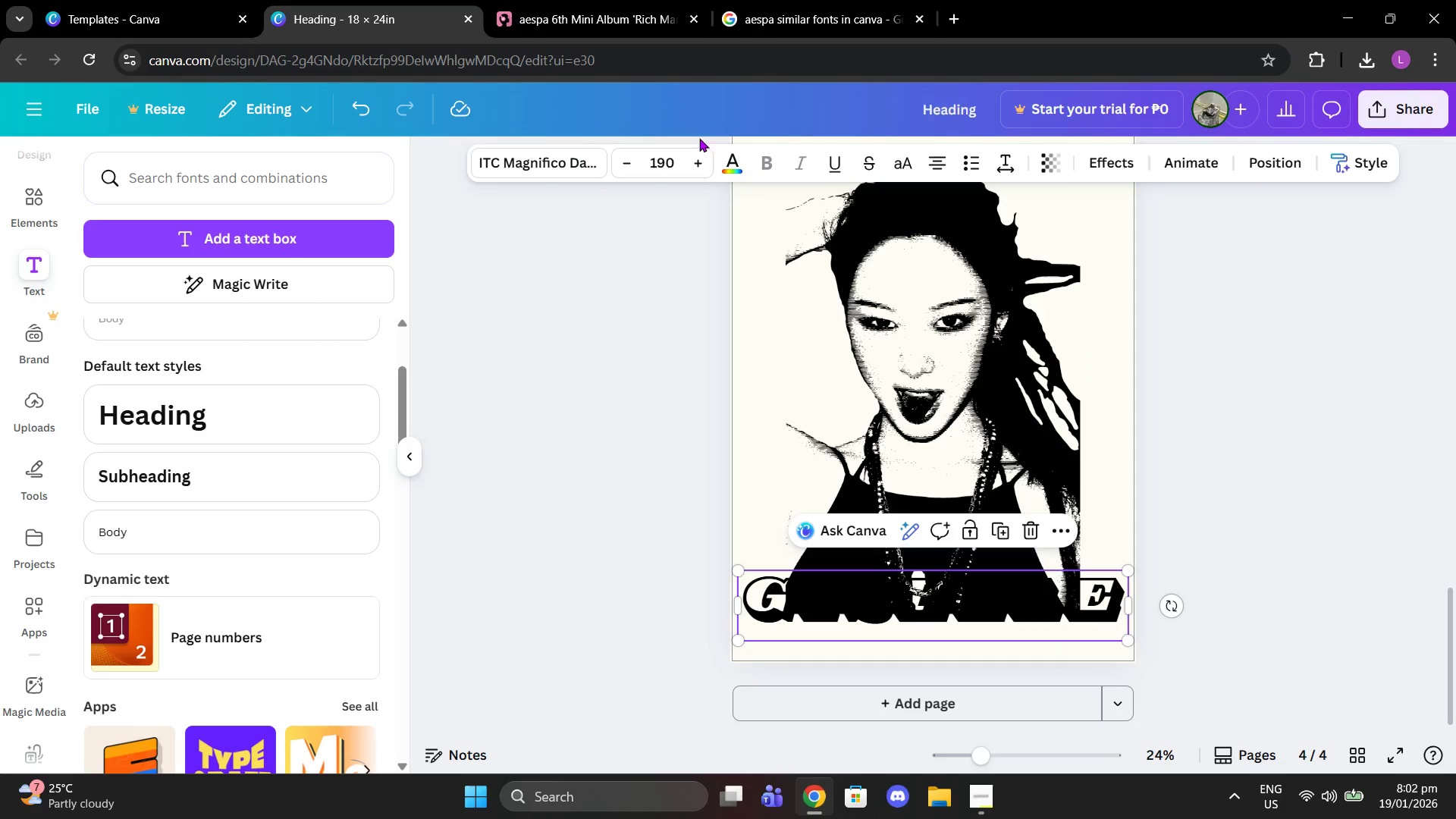 
left_click([733, 171])
 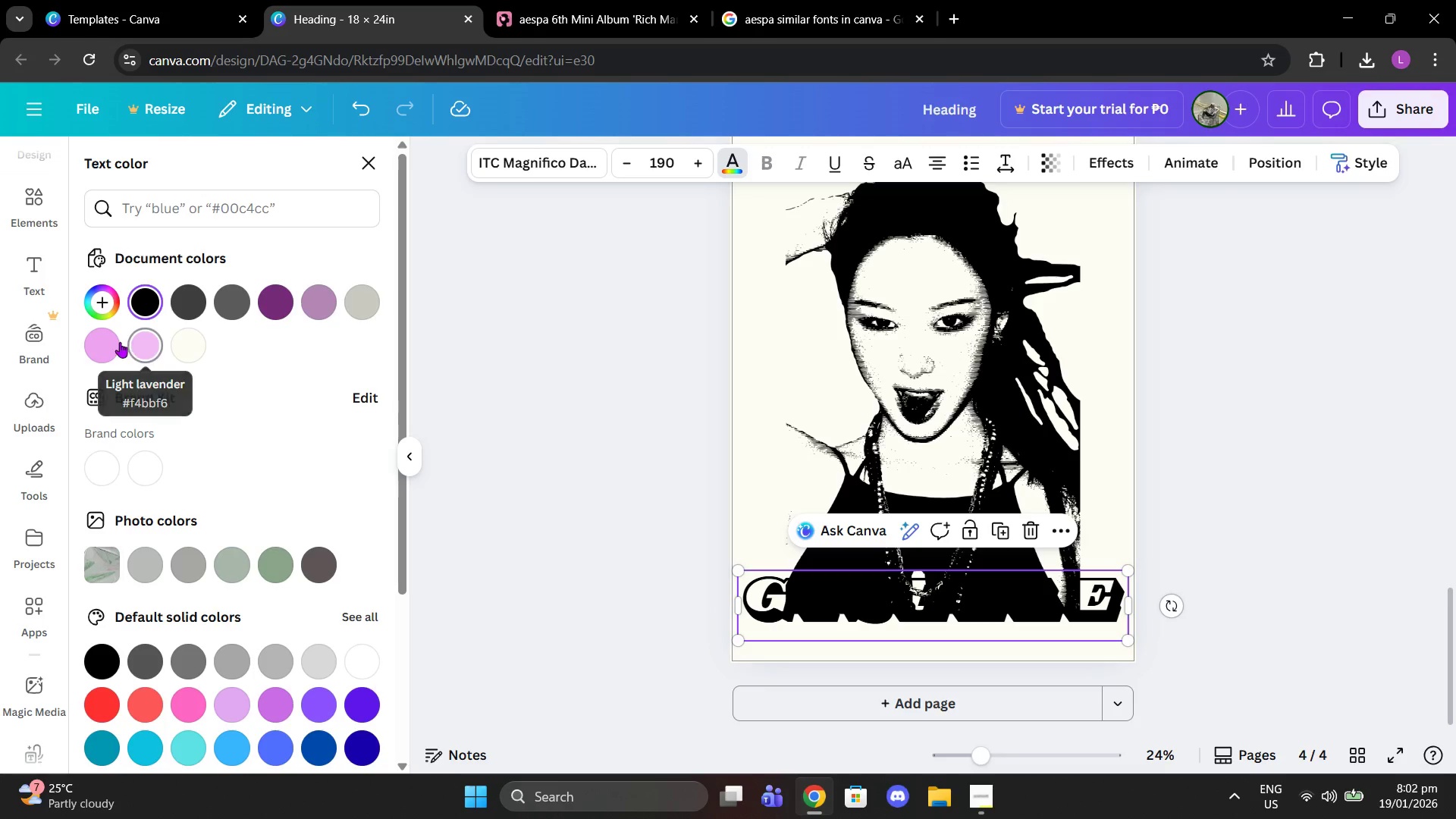 
left_click([114, 342])
 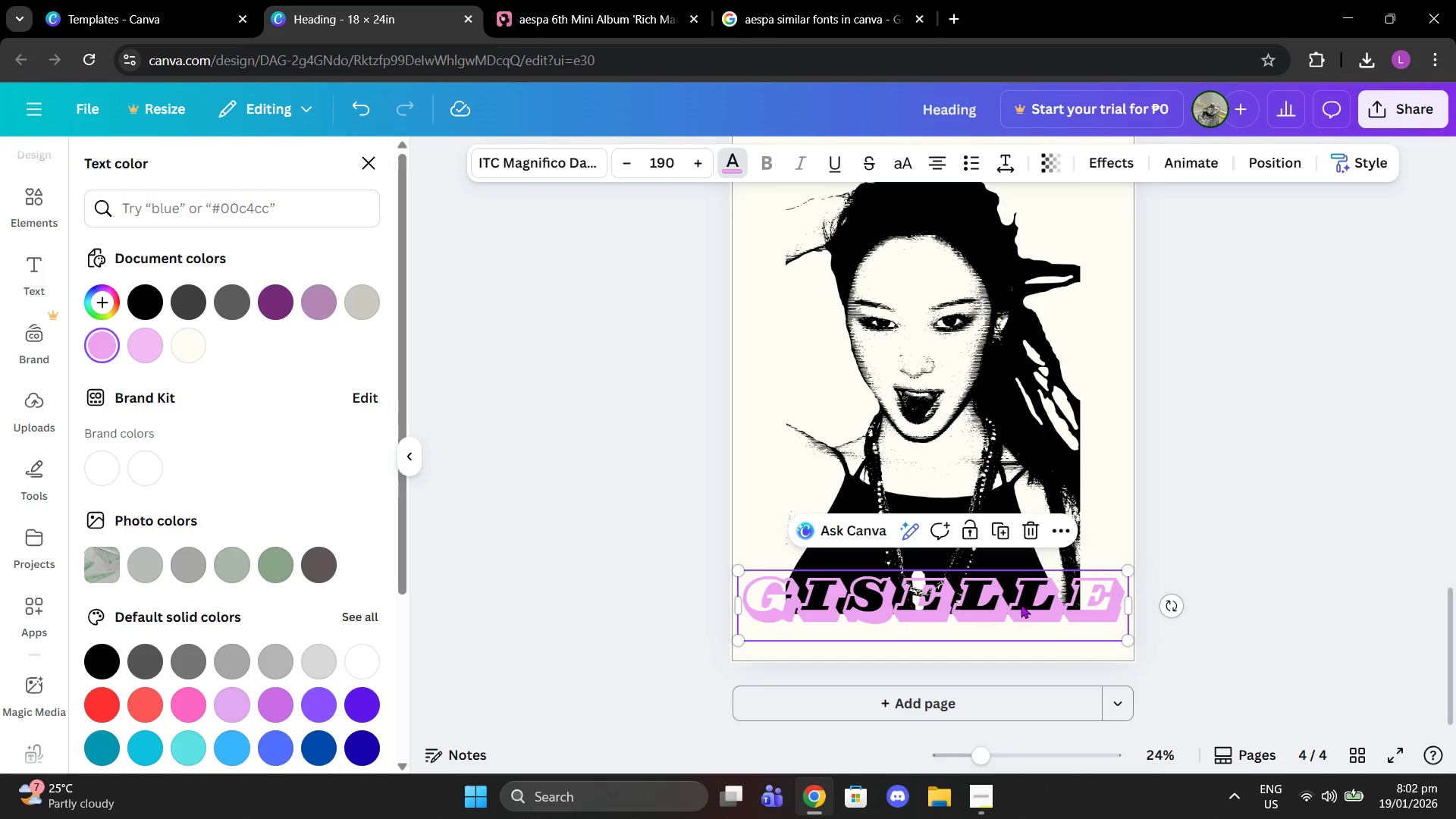 
left_click_drag(start_coordinate=[1027, 612], to_coordinate=[1026, 607])
 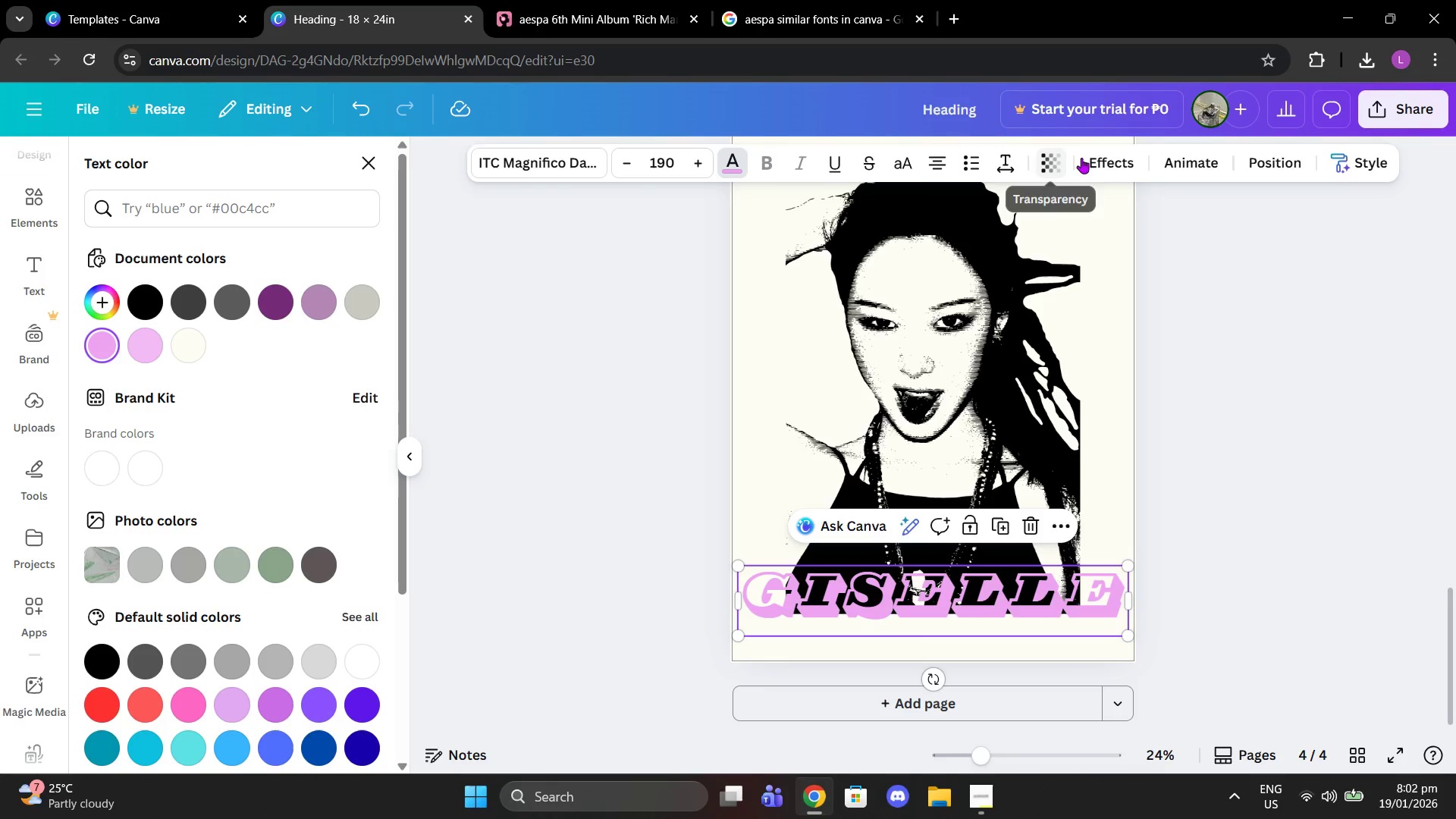 
left_click([1116, 156])
 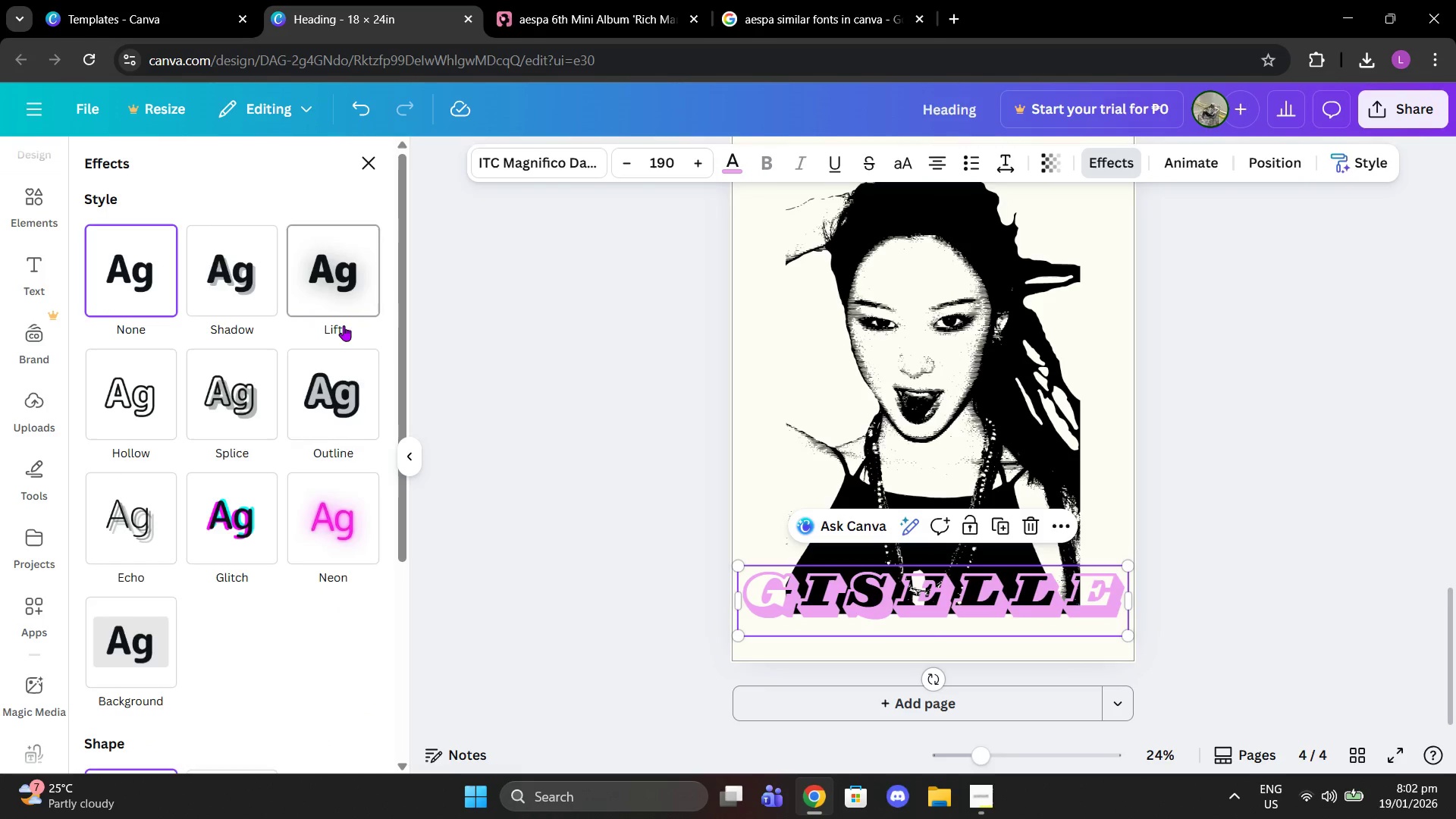 
left_click([346, 390])
 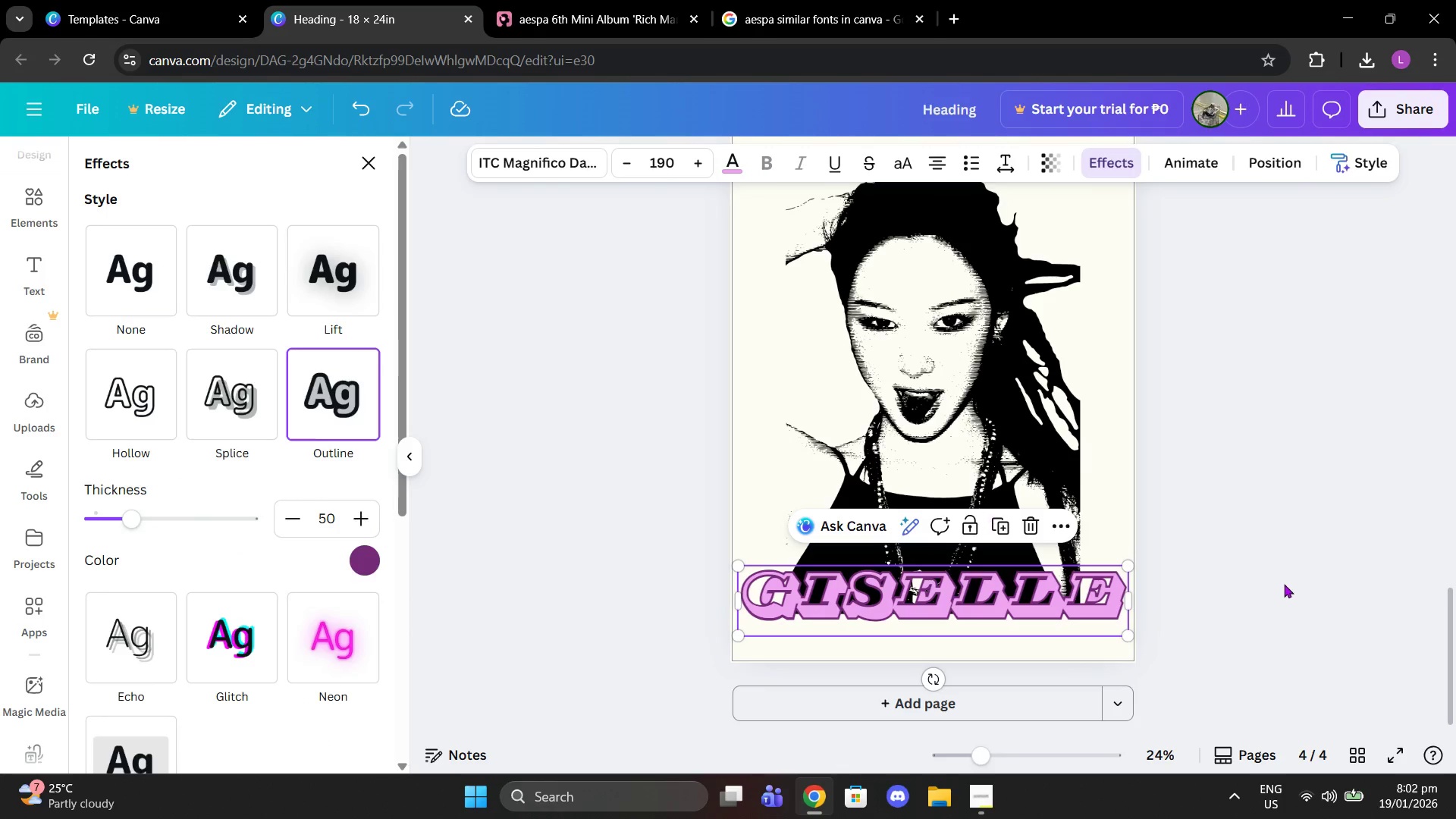 
left_click([1284, 584])
 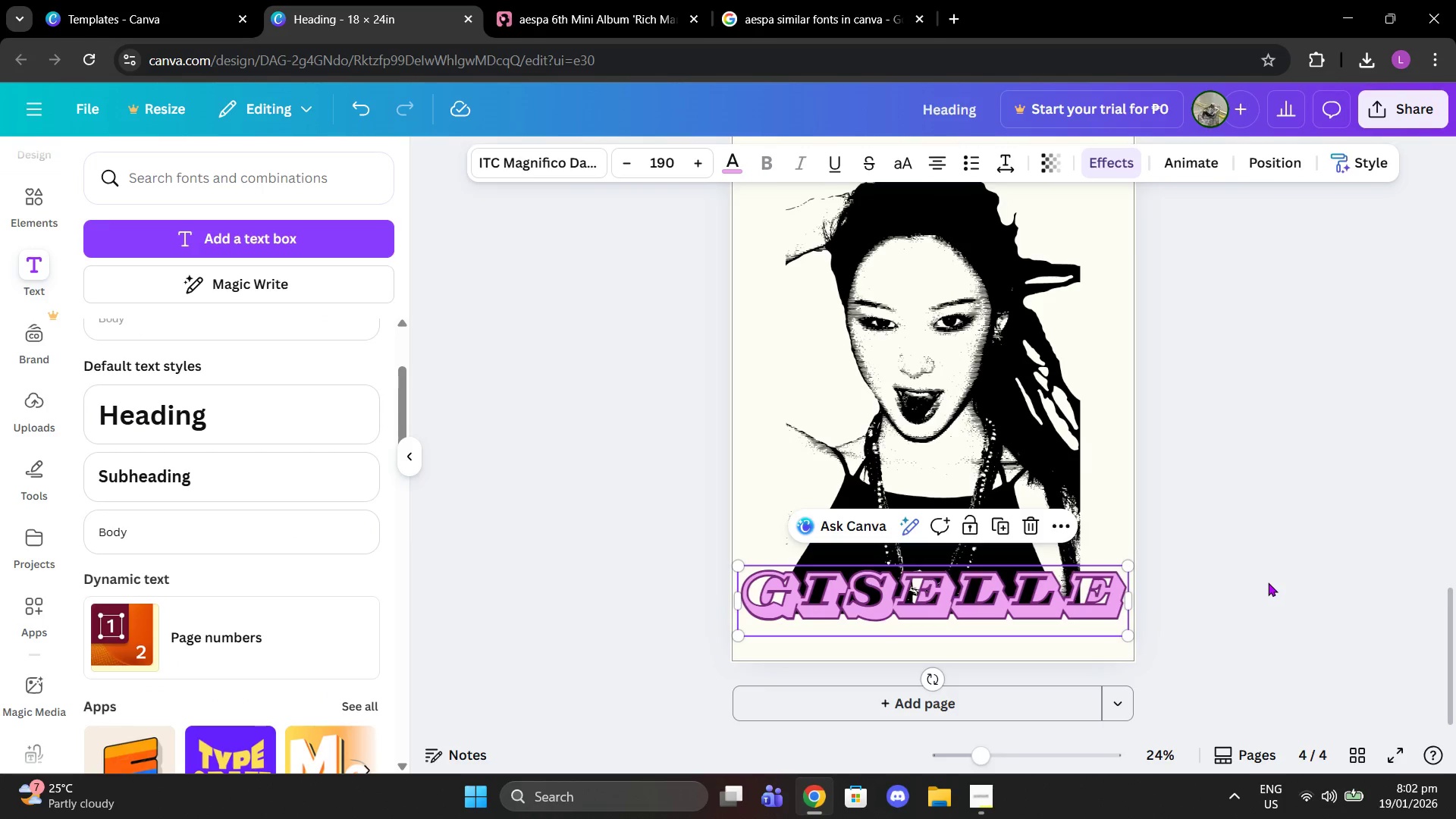 
left_click_drag(start_coordinate=[1267, 582], to_coordinate=[1257, 578])
 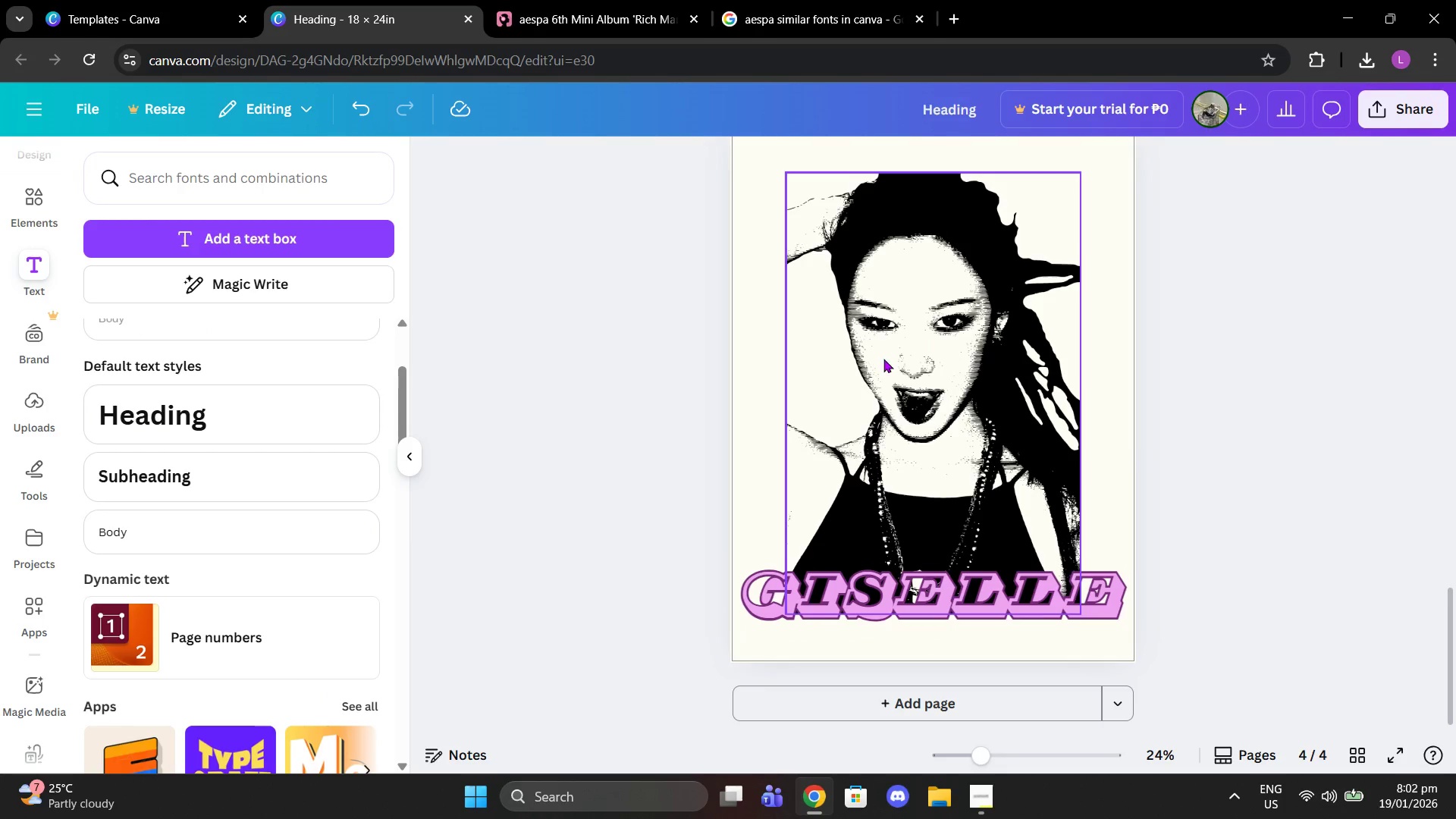 
scroll: coordinate [896, 378], scroll_direction: up, amount: 5.0
 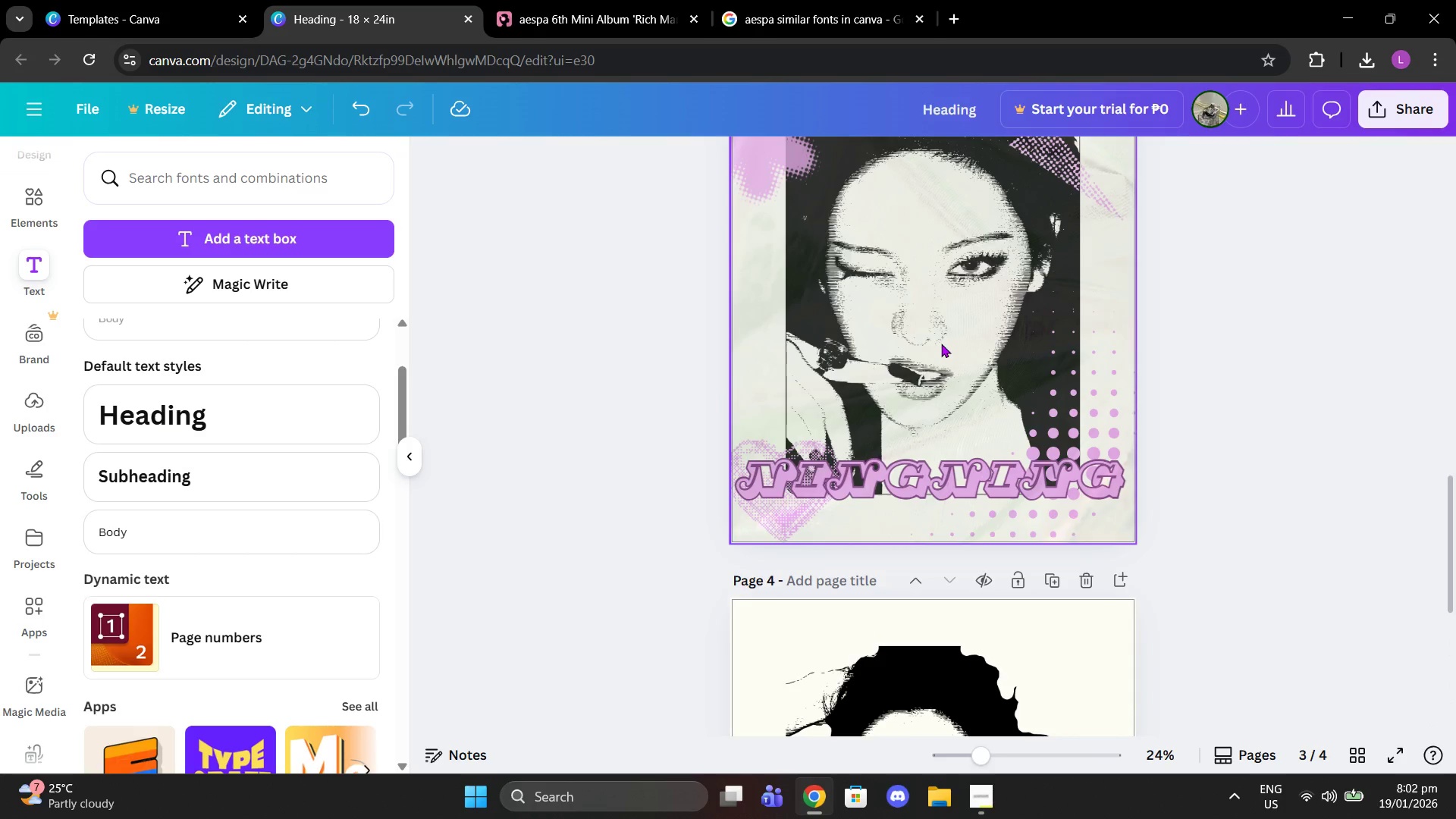 
wait(8.32)
 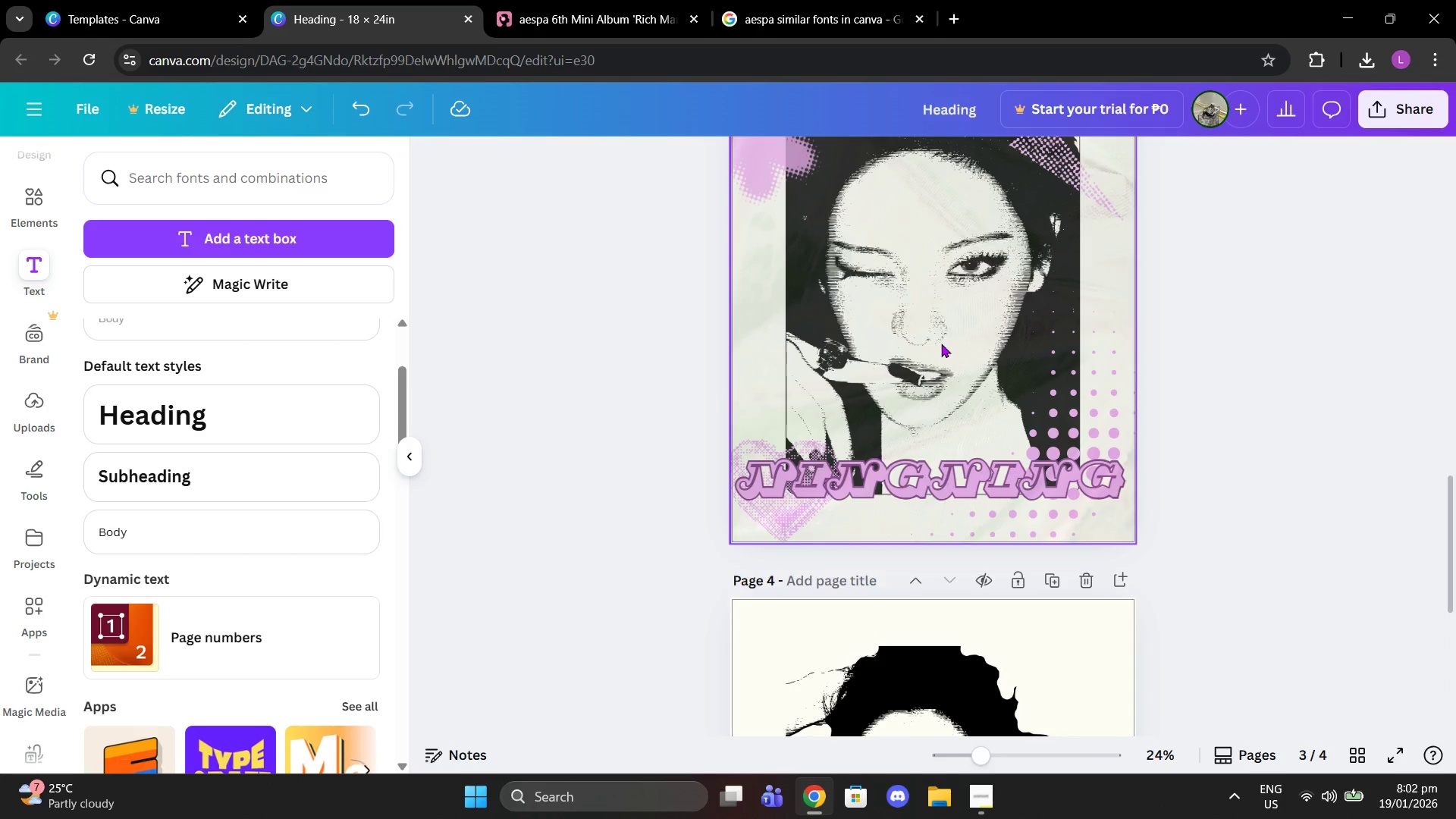 
left_click([28, 225])
 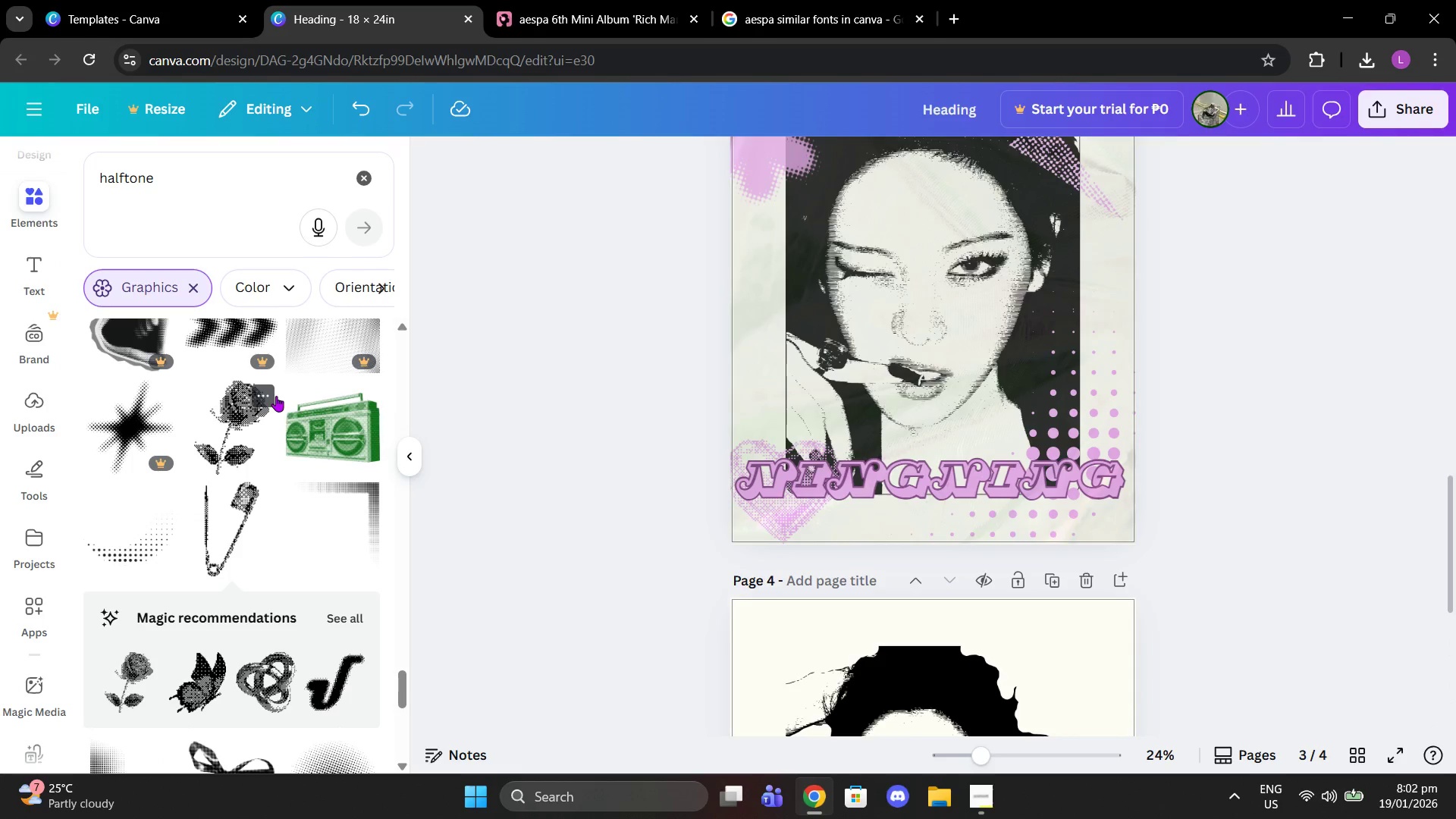 
scroll: coordinate [289, 423], scroll_direction: up, amount: 3.0
 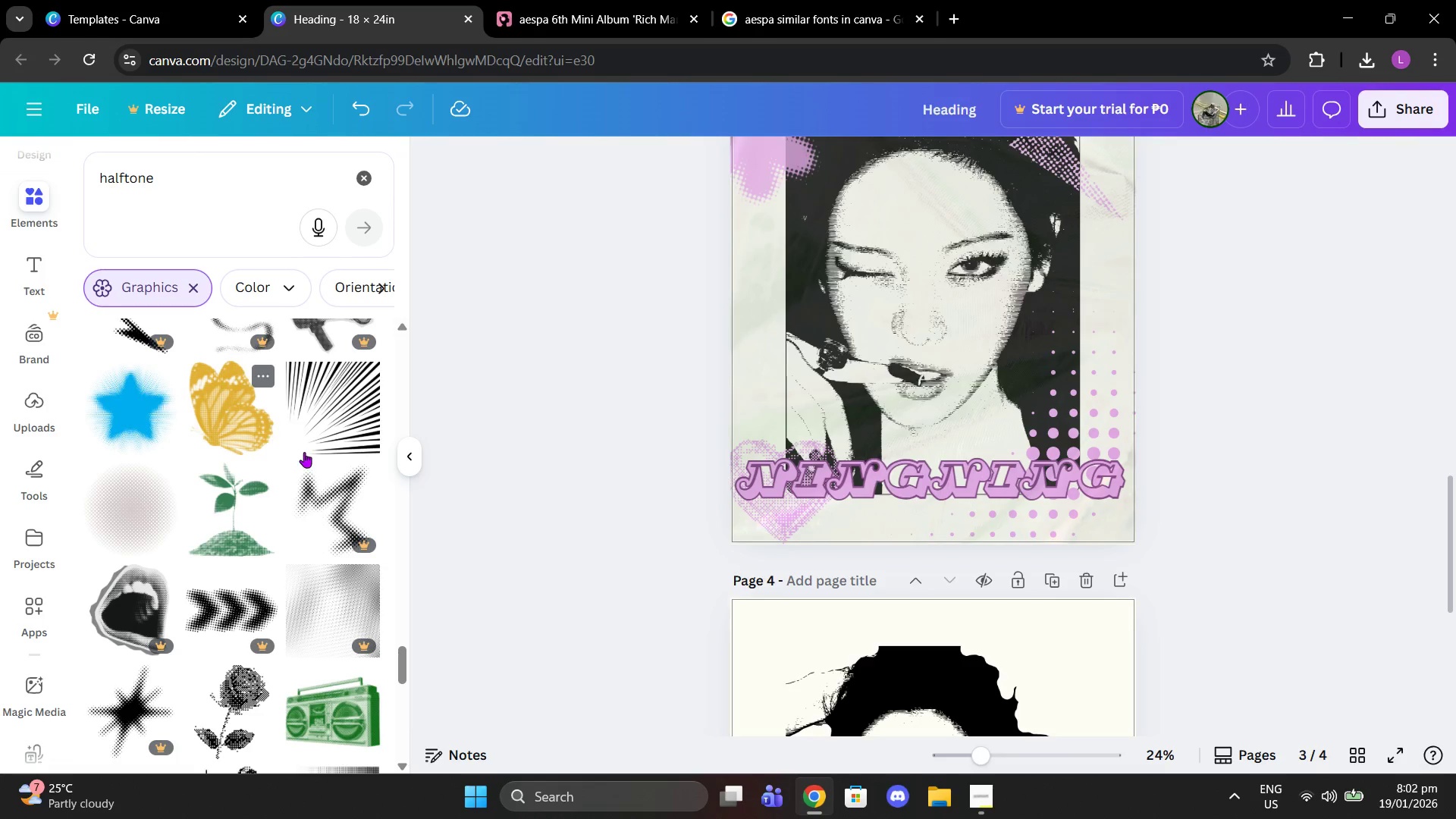 
scroll: coordinate [180, 474], scroll_direction: down, amount: 7.0
 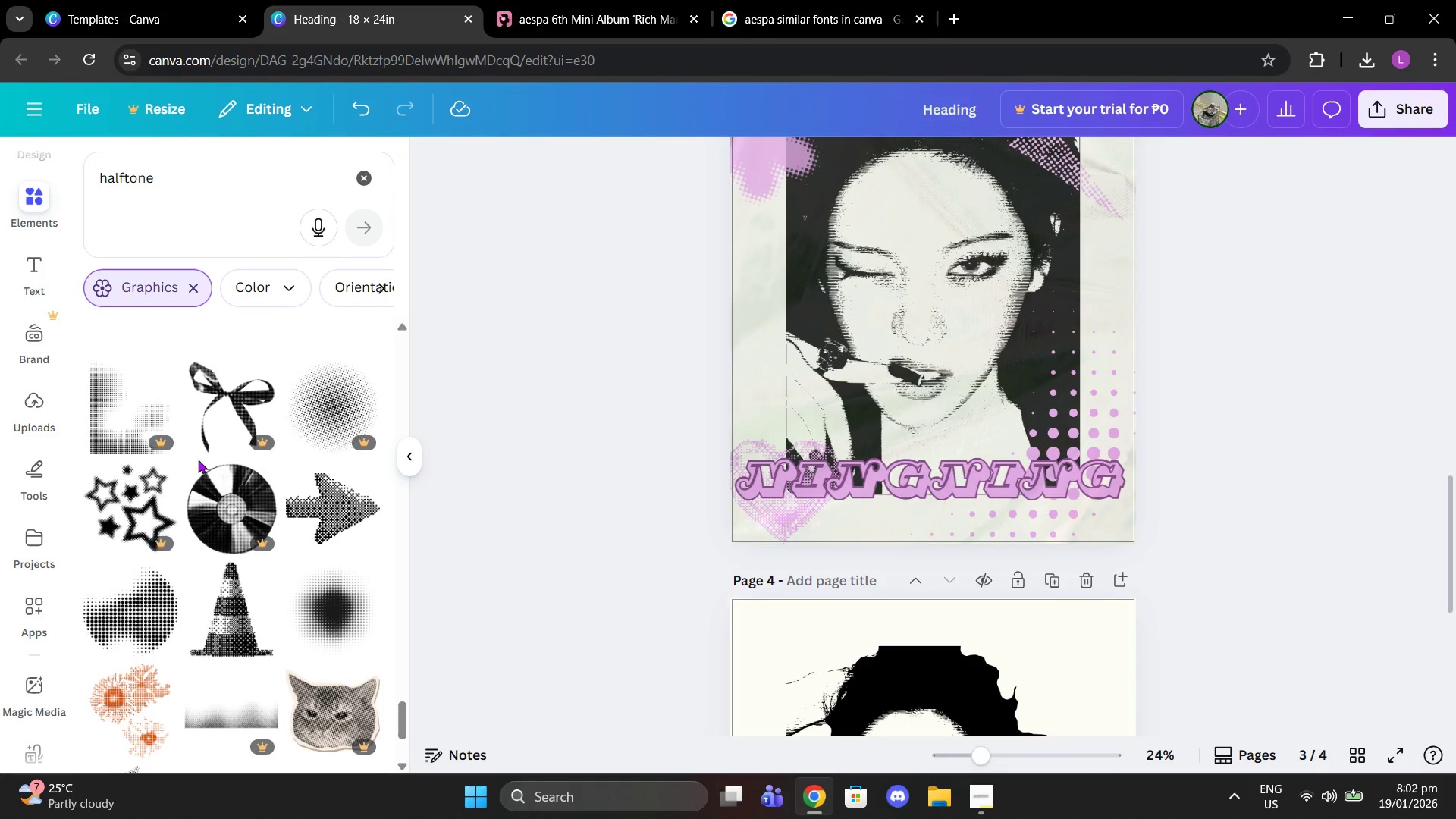 
scroll: coordinate [198, 460], scroll_direction: up, amount: 2.0
 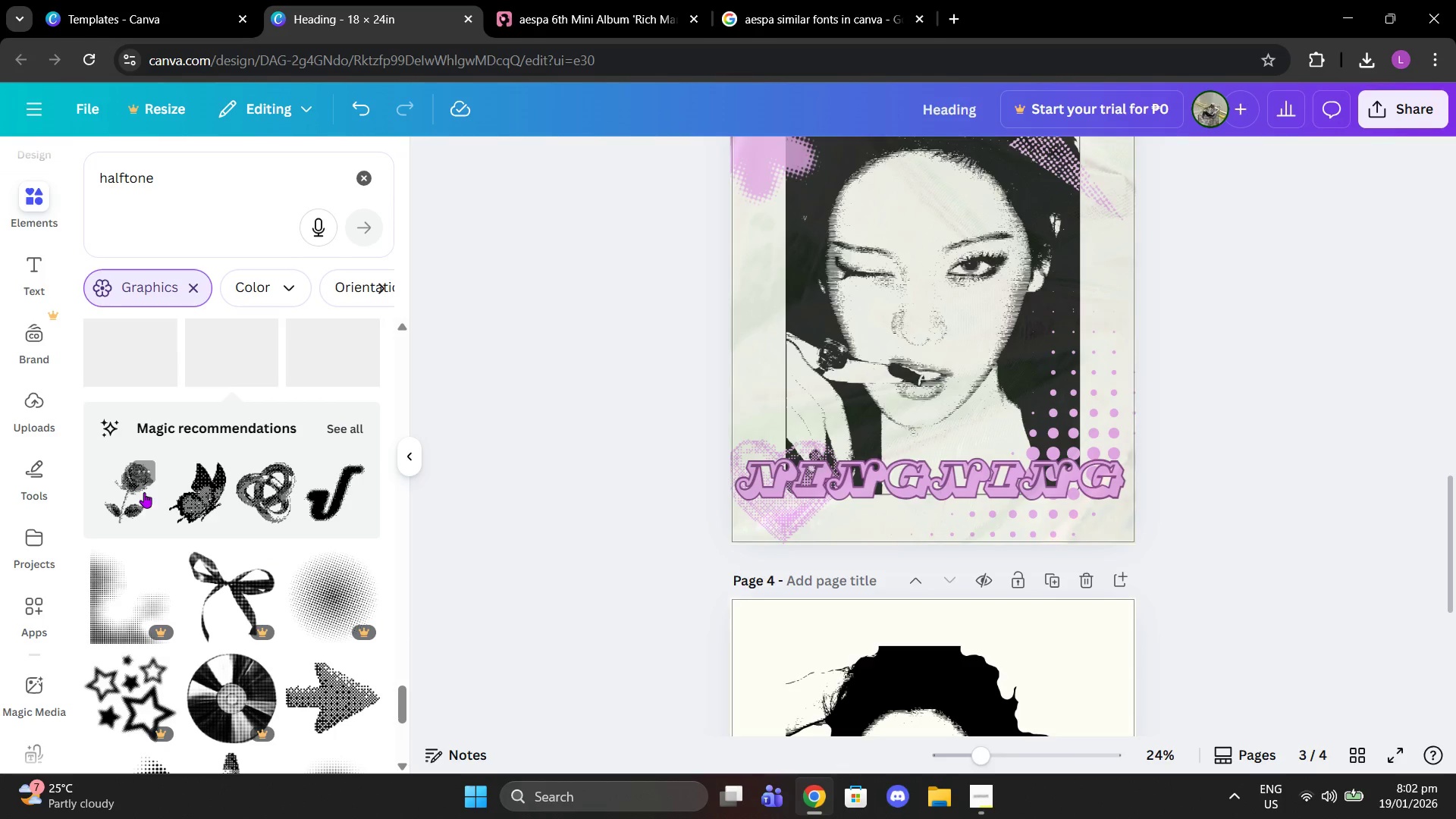 
left_click([142, 504])
 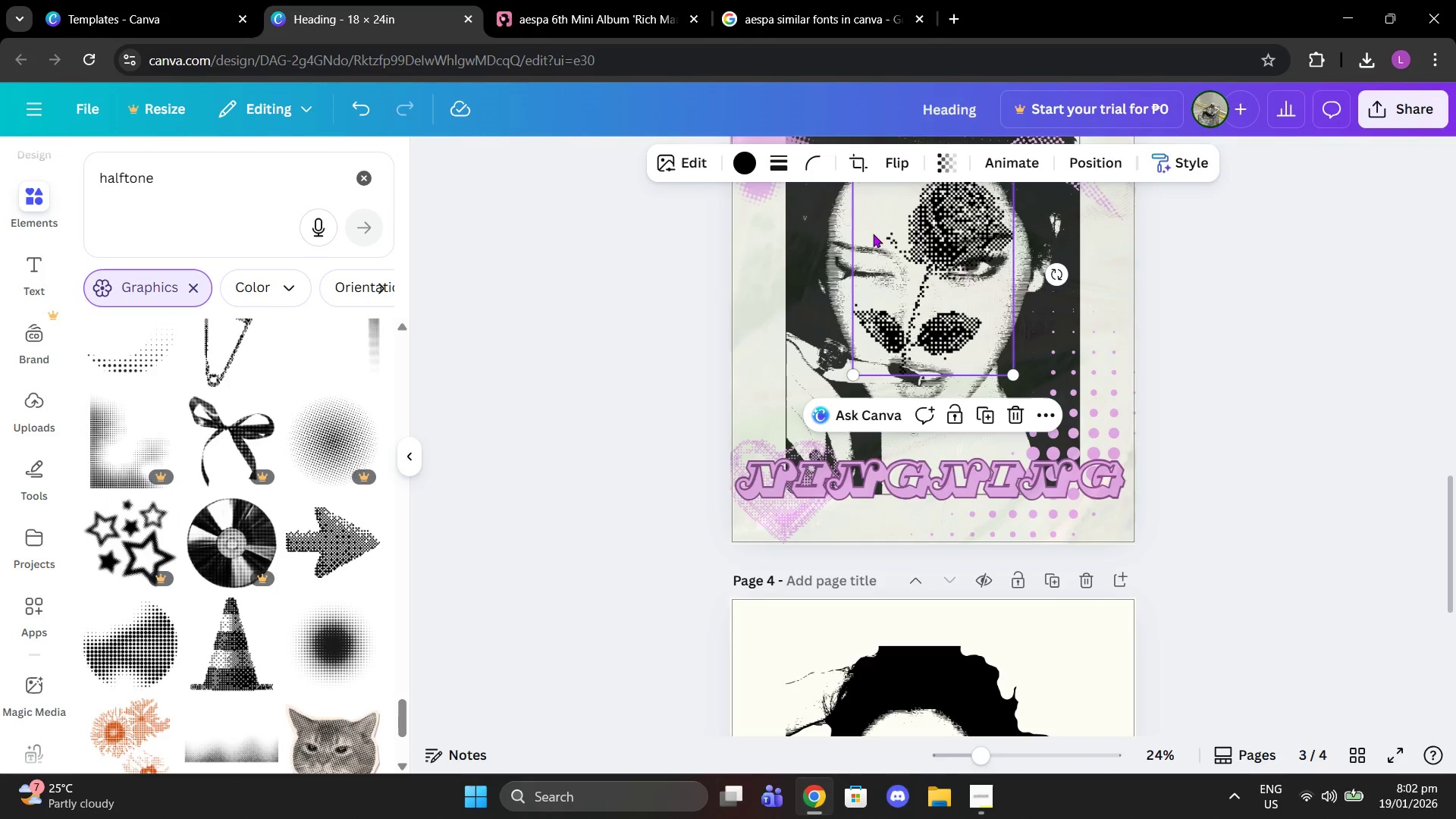 
left_click_drag(start_coordinate=[962, 253], to_coordinate=[858, 546])
 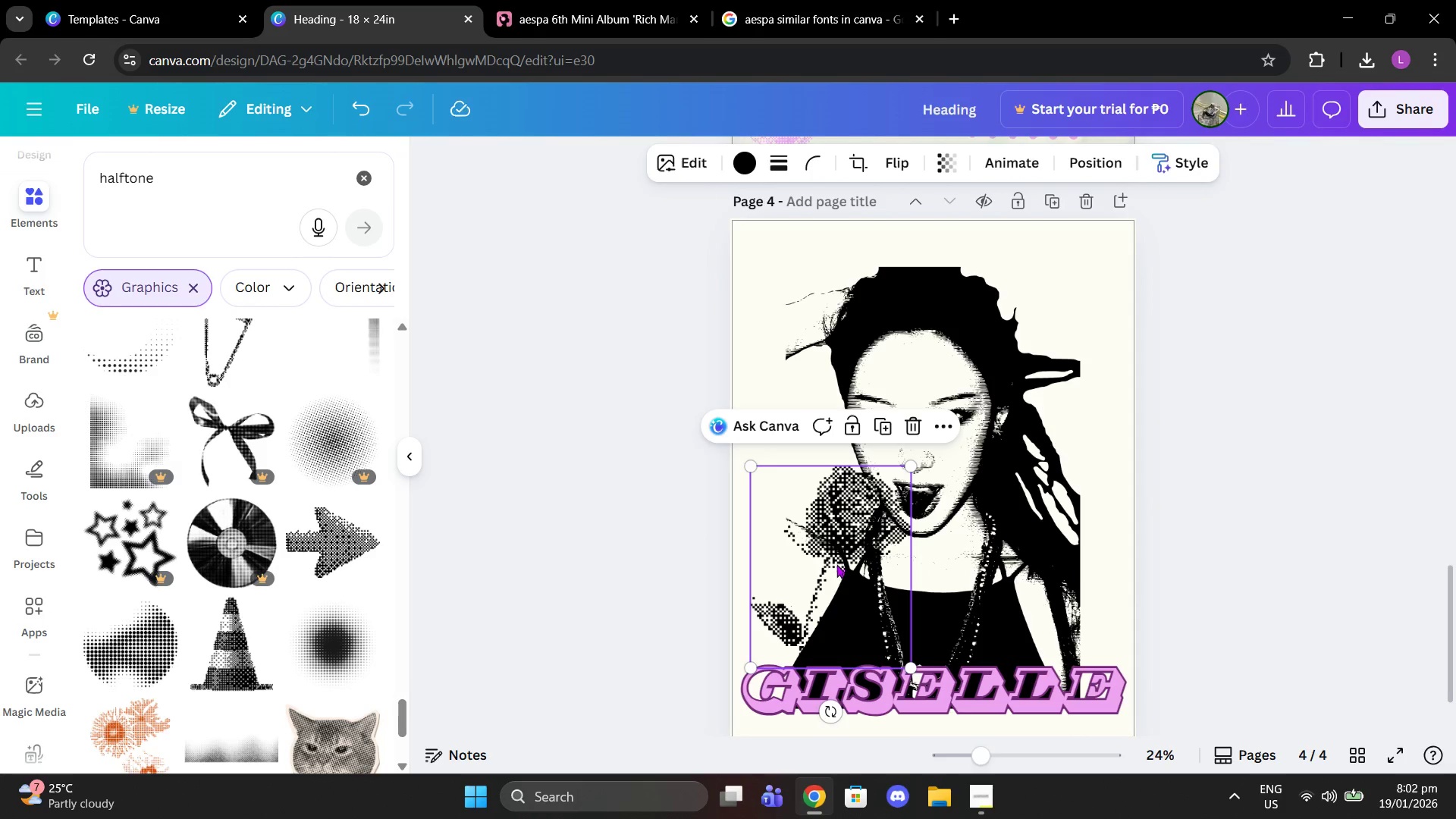 
scroll: coordinate [908, 582], scroll_direction: down, amount: 4.0
 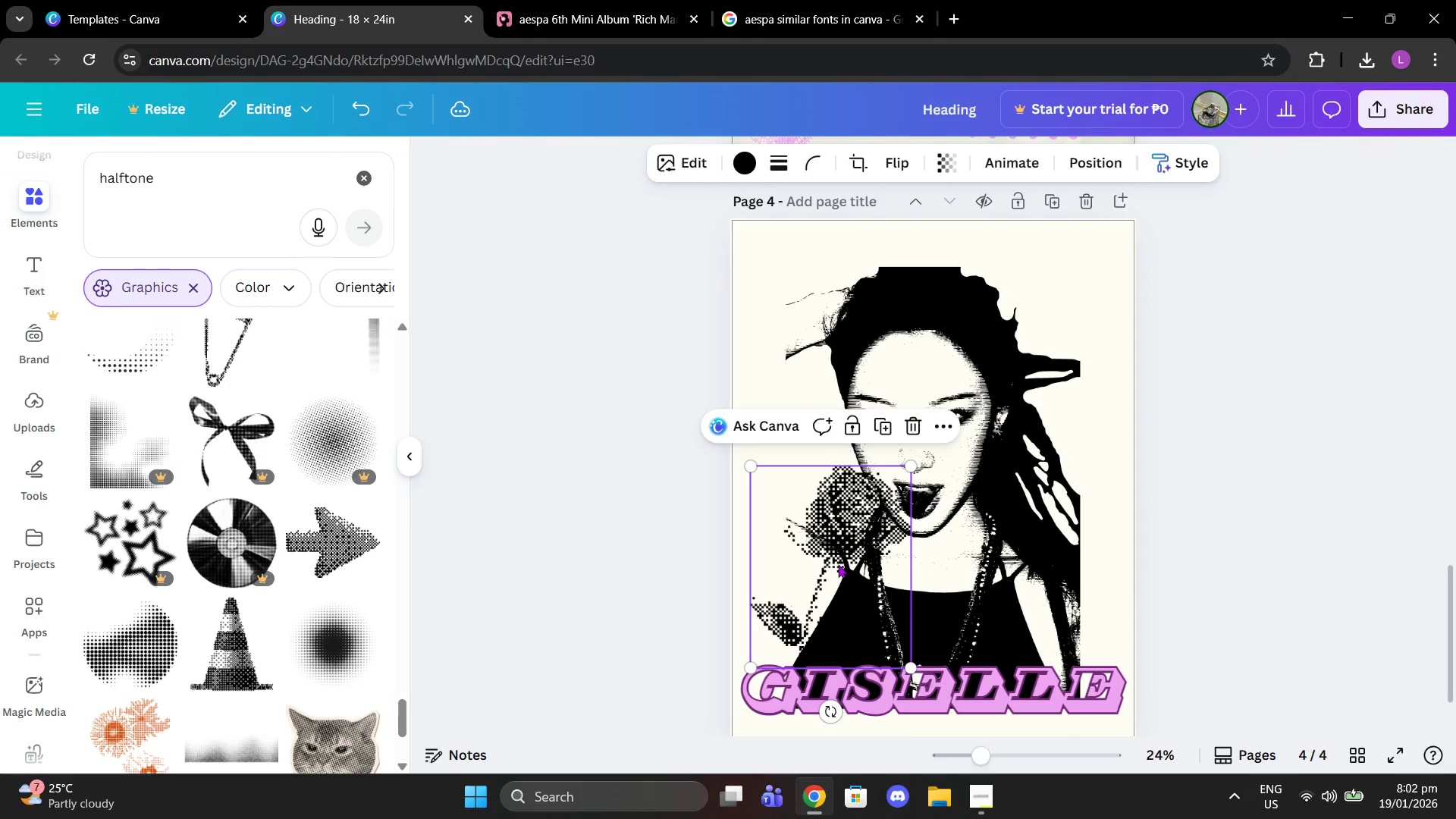 
left_click_drag(start_coordinate=[838, 562], to_coordinate=[769, 321])
 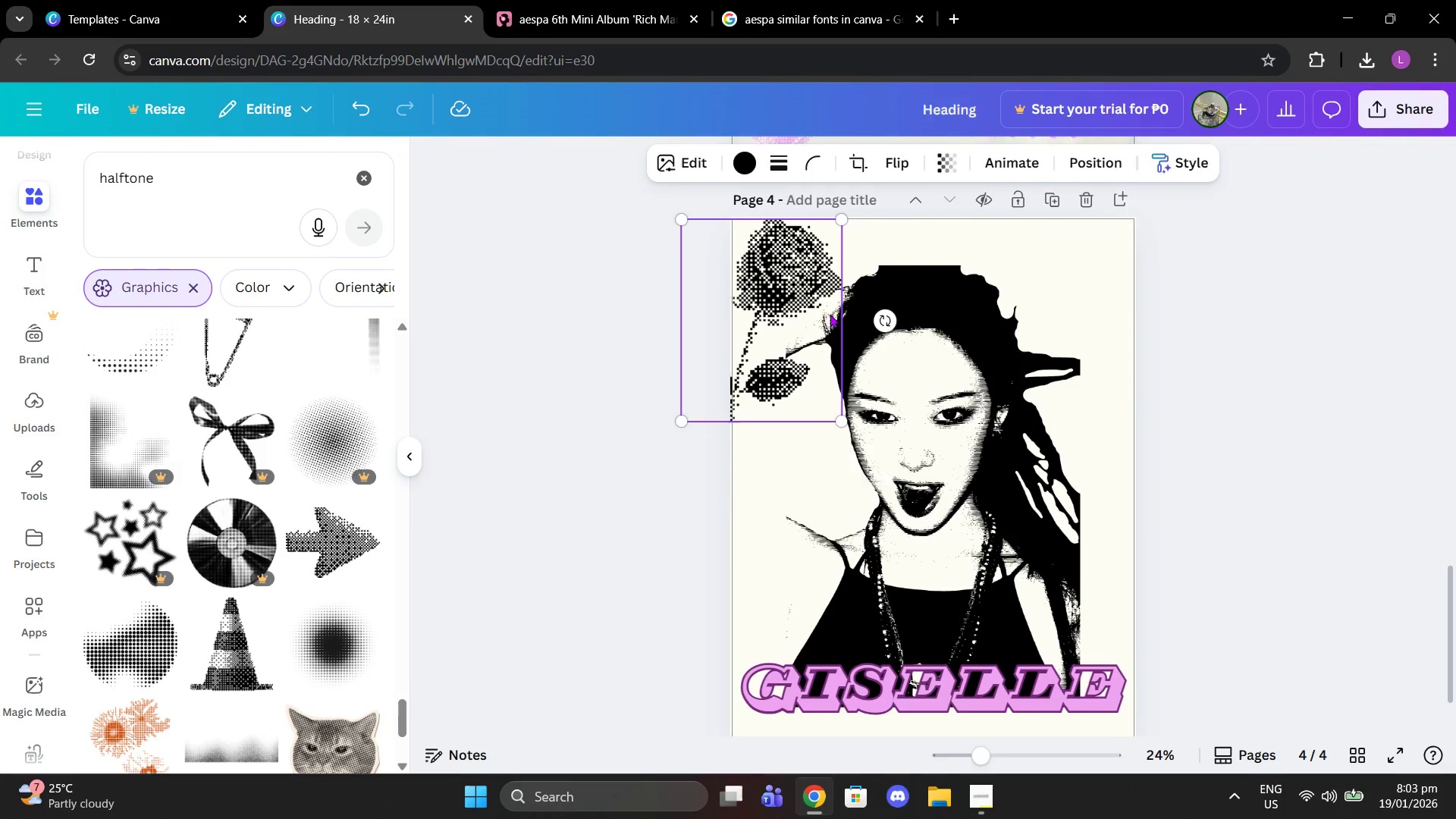 
scroll: coordinate [830, 314], scroll_direction: down, amount: 3.0
 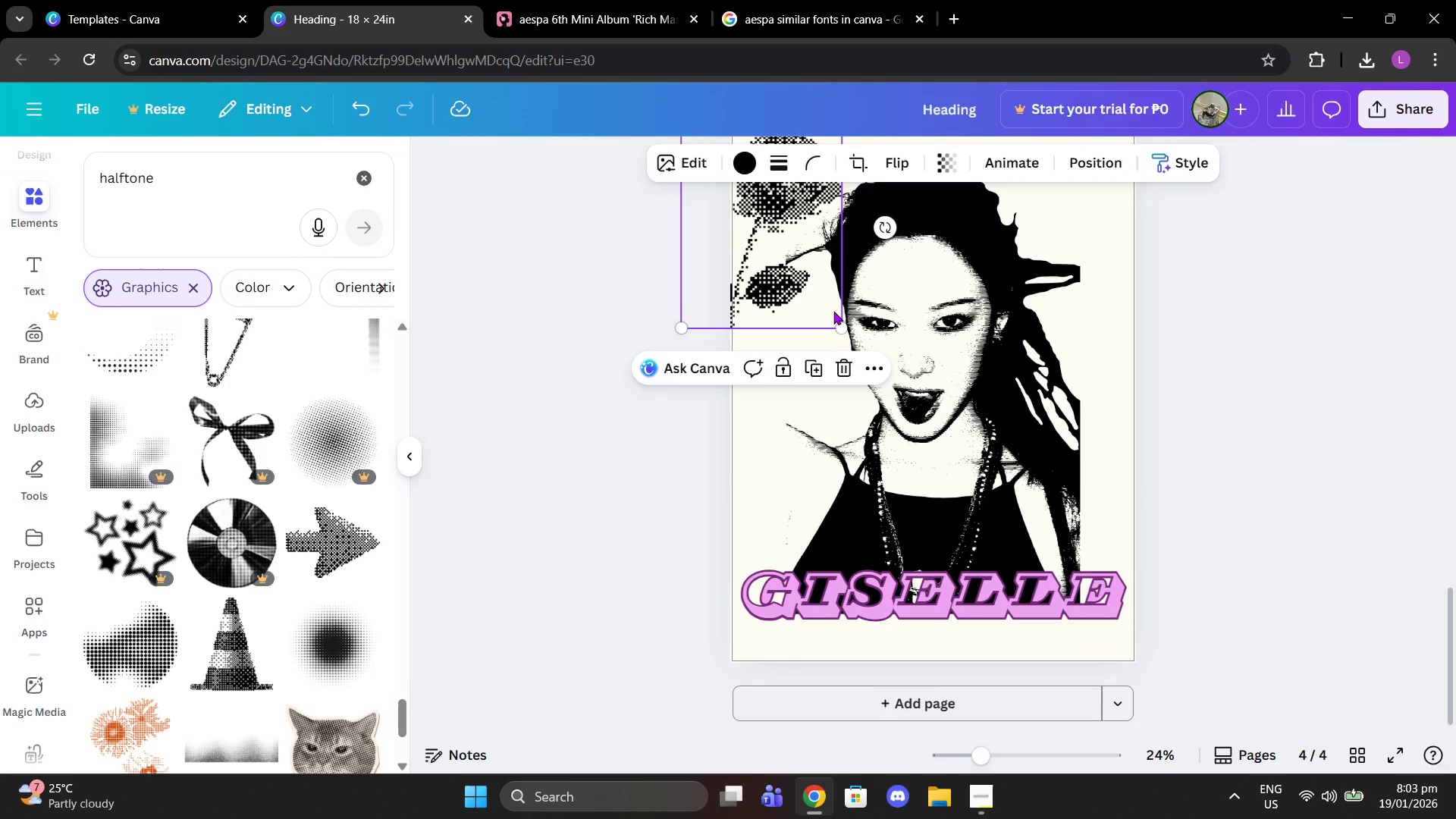 
scroll: coordinate [833, 308], scroll_direction: up, amount: 2.0
 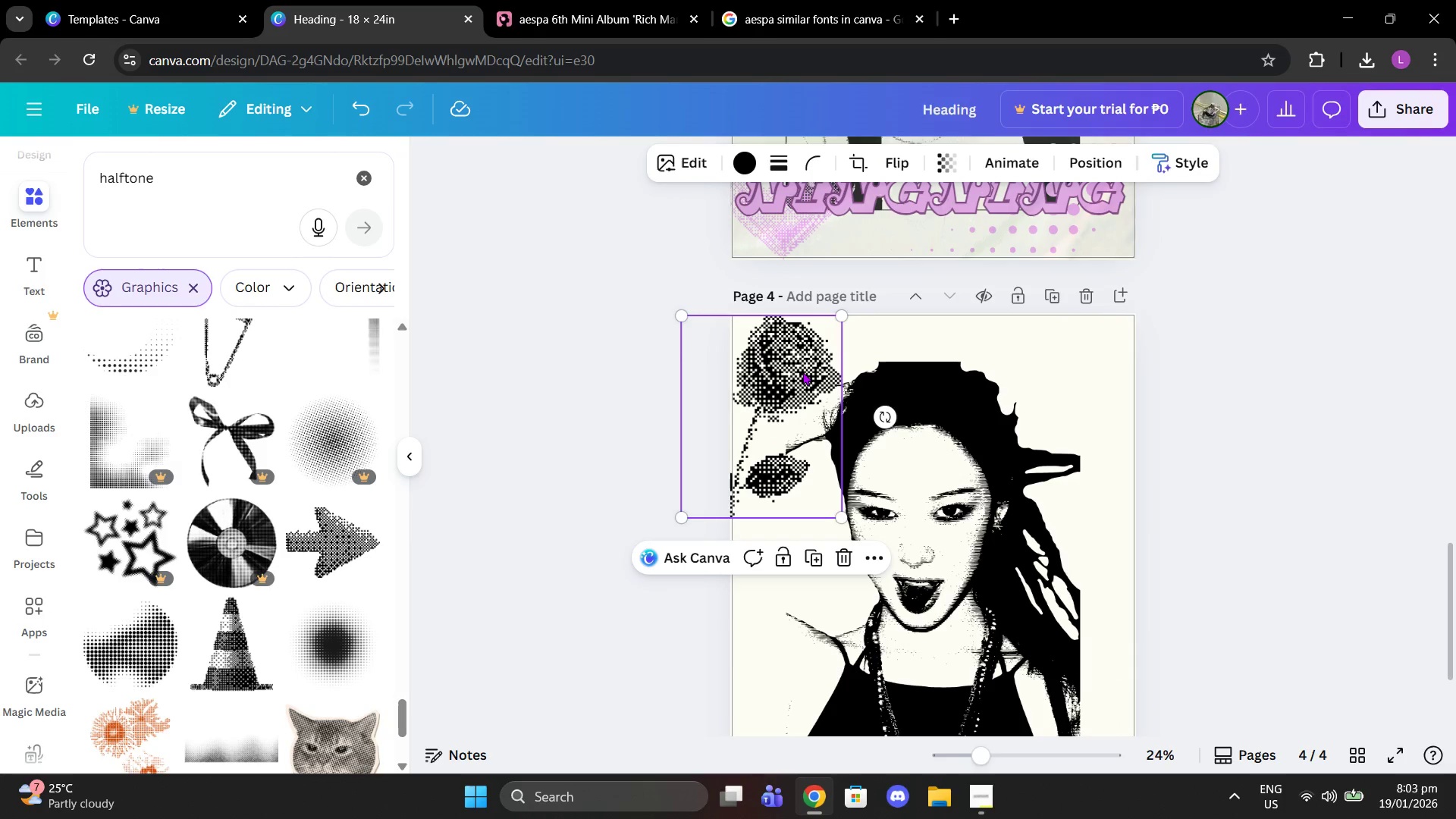 
left_click_drag(start_coordinate=[802, 372], to_coordinate=[799, 392])
 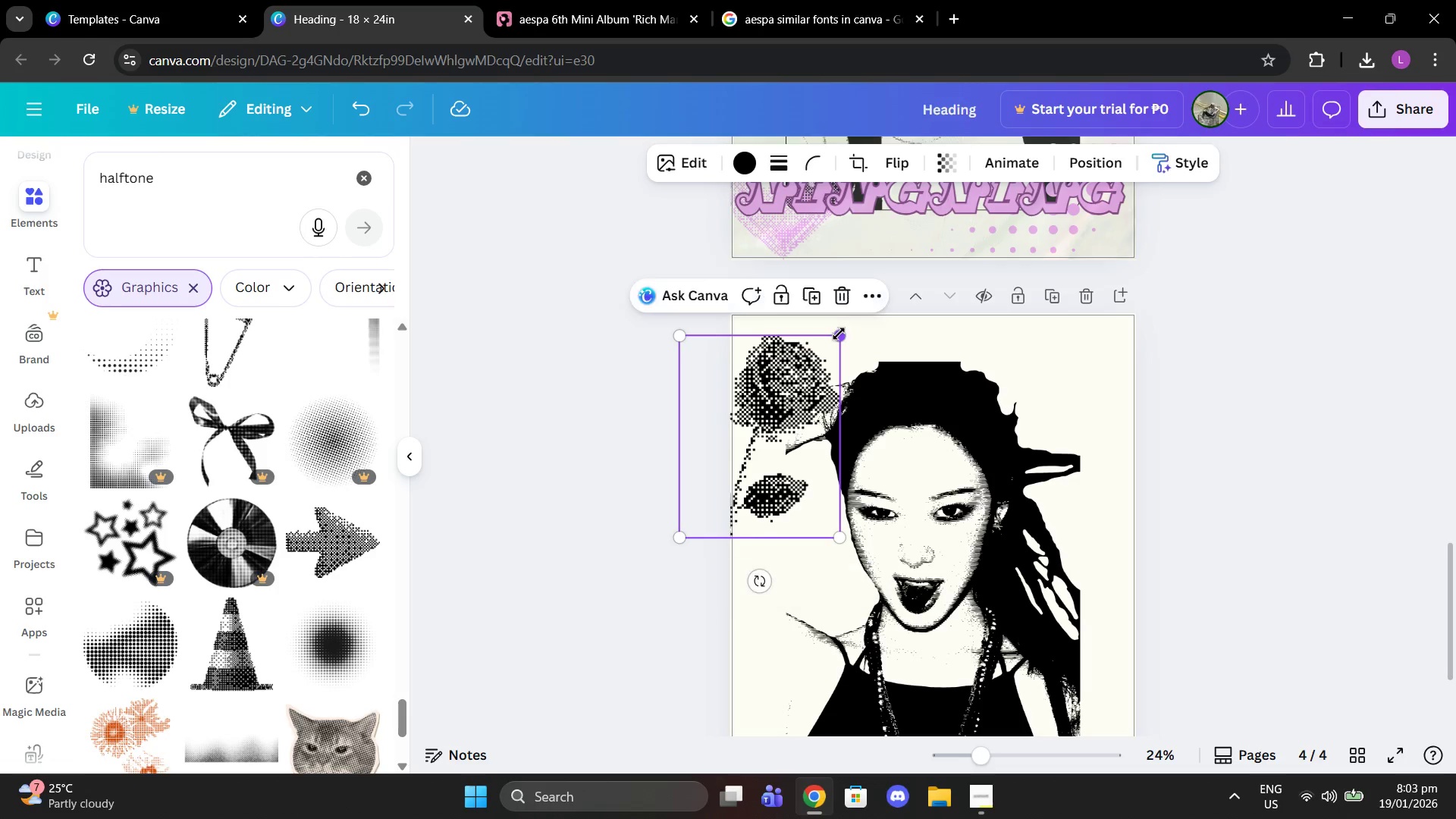 
left_click_drag(start_coordinate=[839, 334], to_coordinate=[830, 344])
 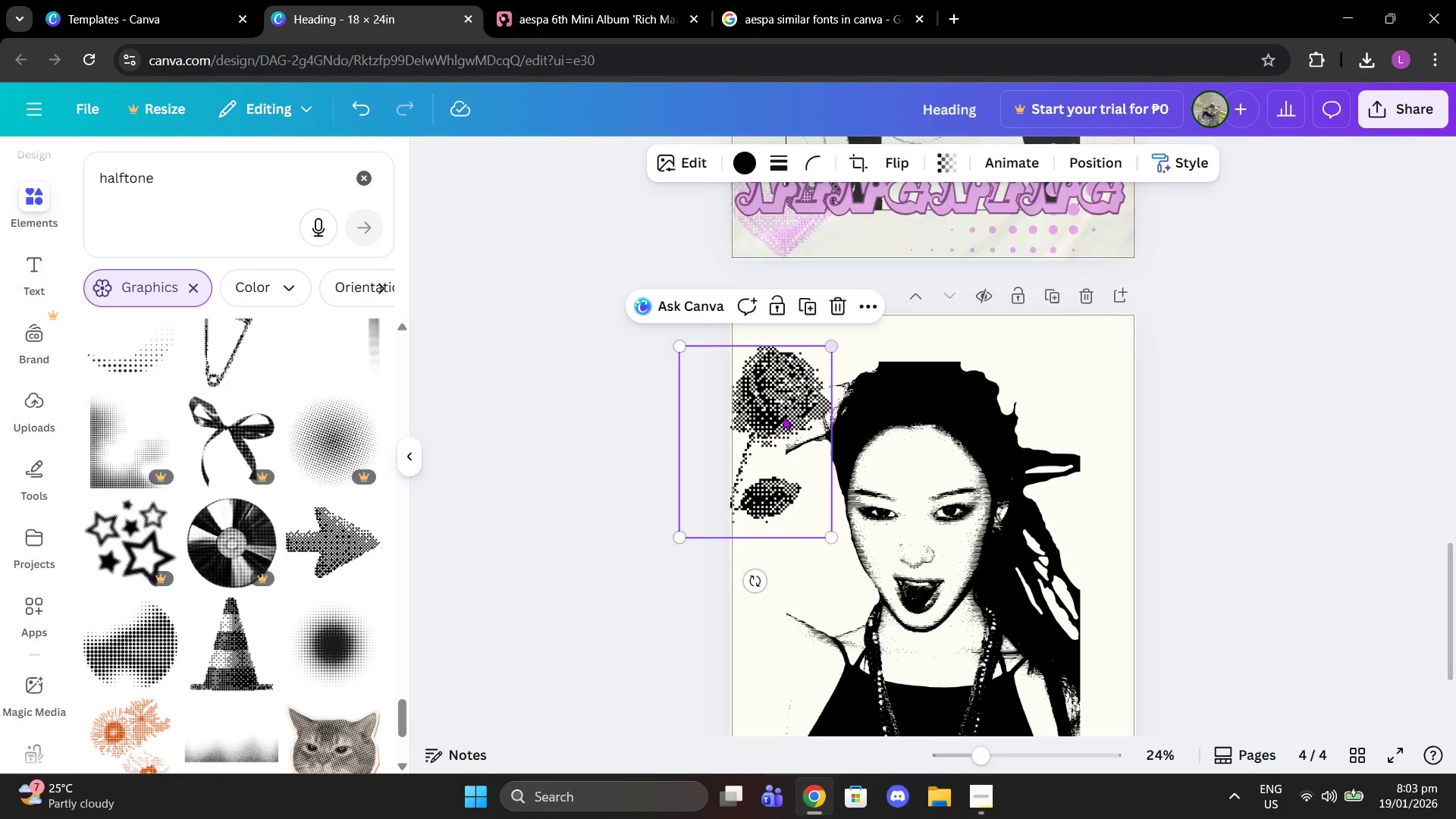 
left_click_drag(start_coordinate=[783, 416], to_coordinate=[799, 388])
 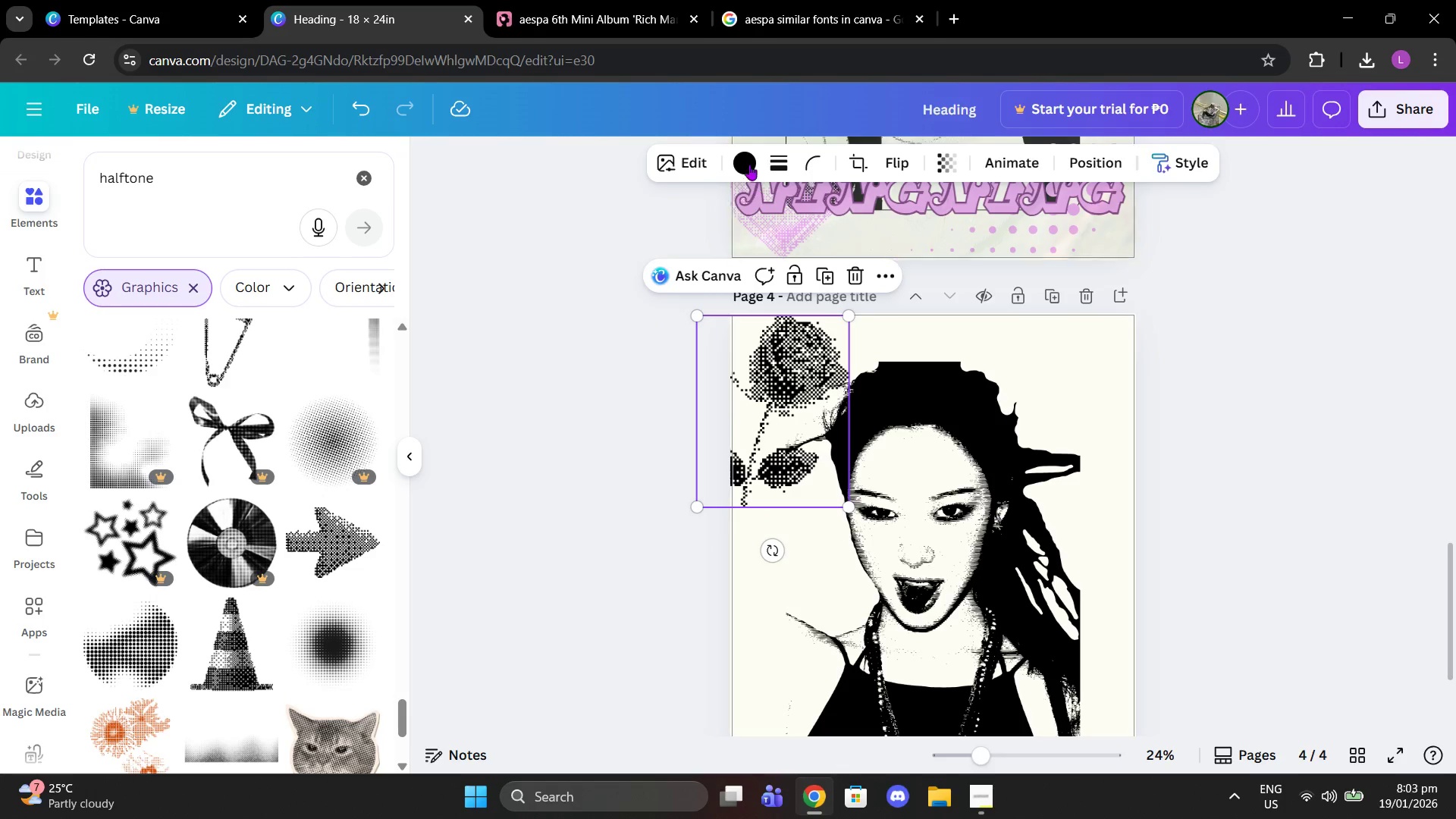 
left_click([742, 156])
 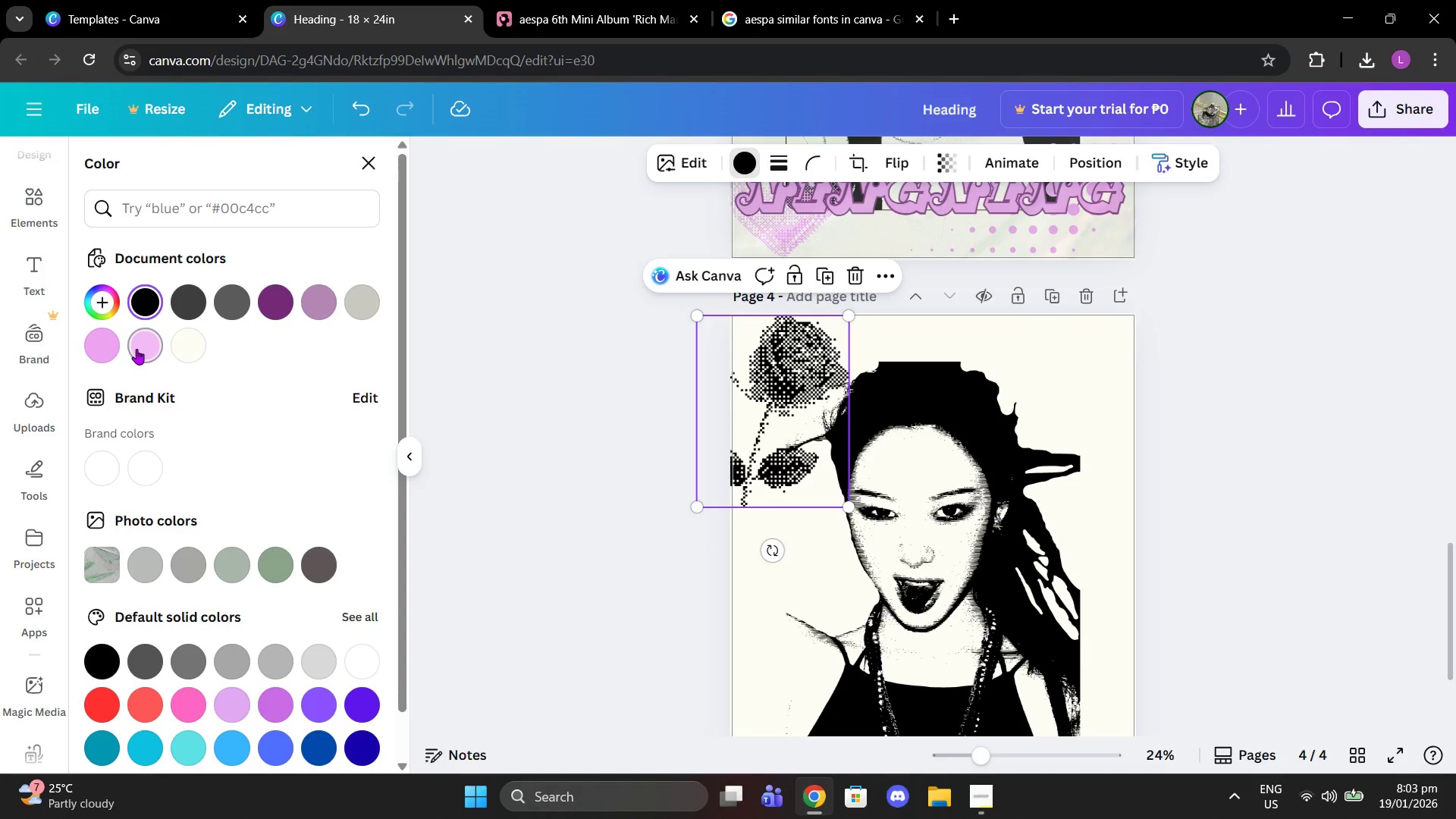 
left_click([109, 342])
 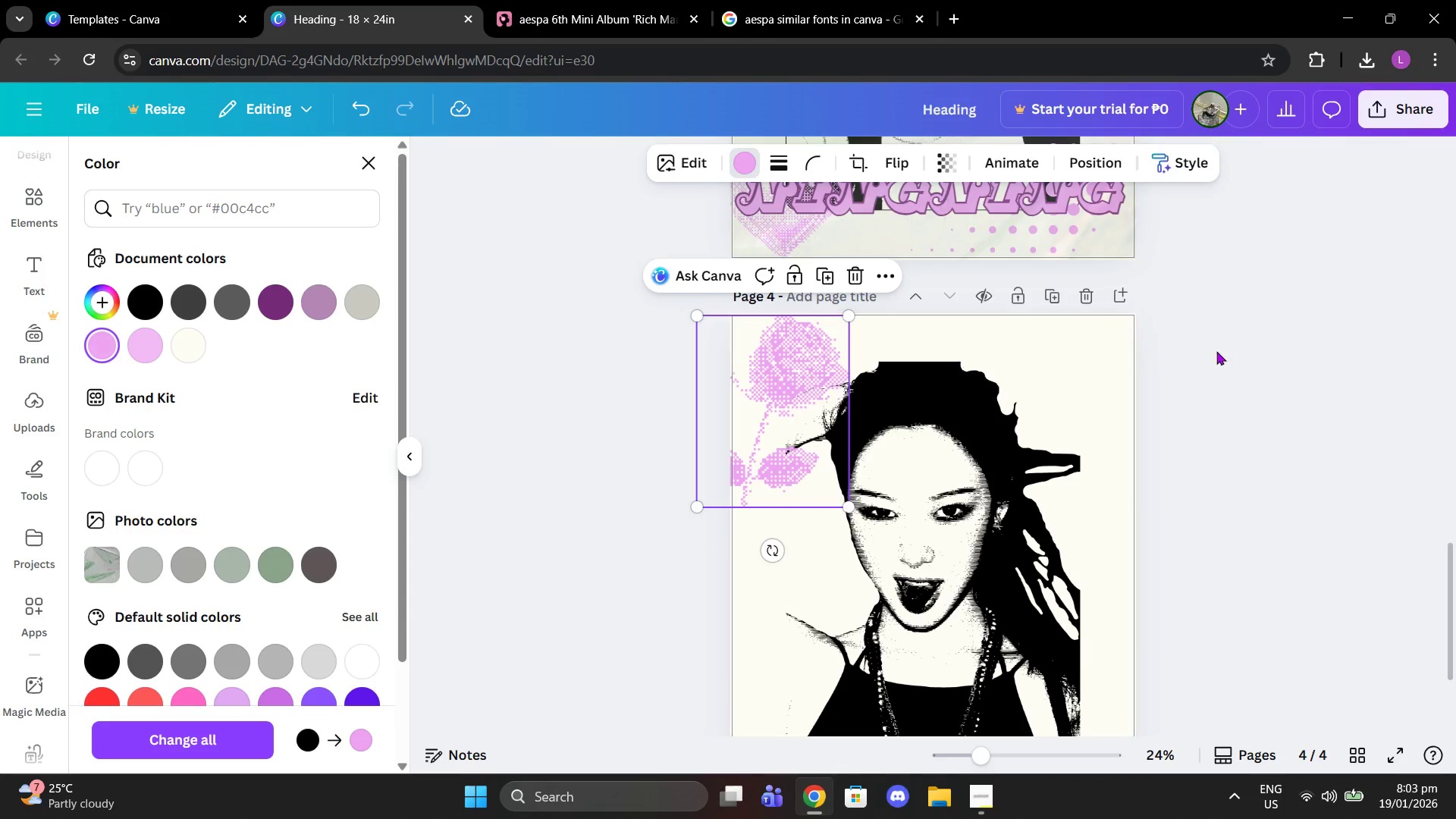 
left_click_drag(start_coordinate=[1262, 350], to_coordinate=[1267, 350])
 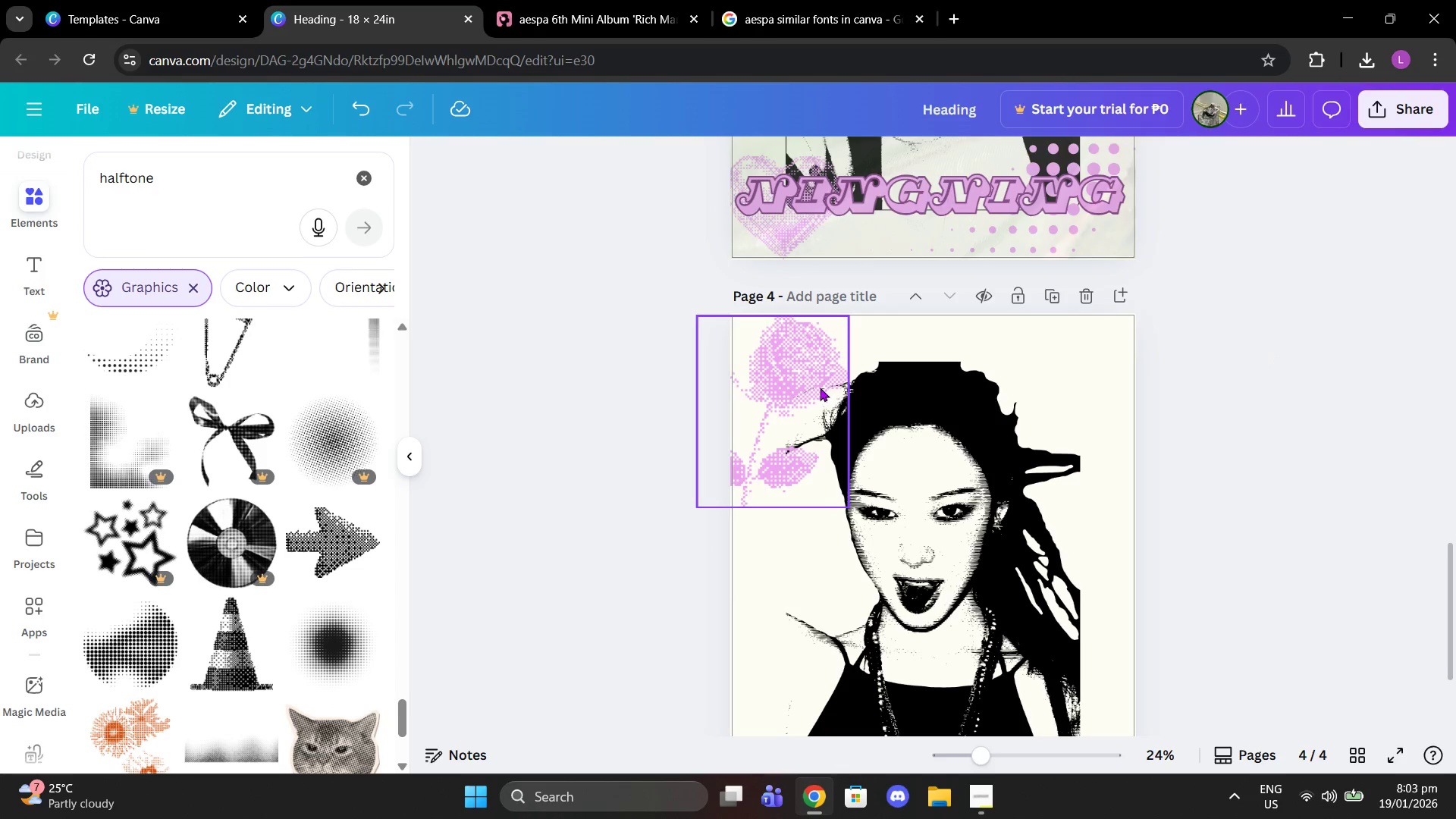 
left_click([885, 391])
 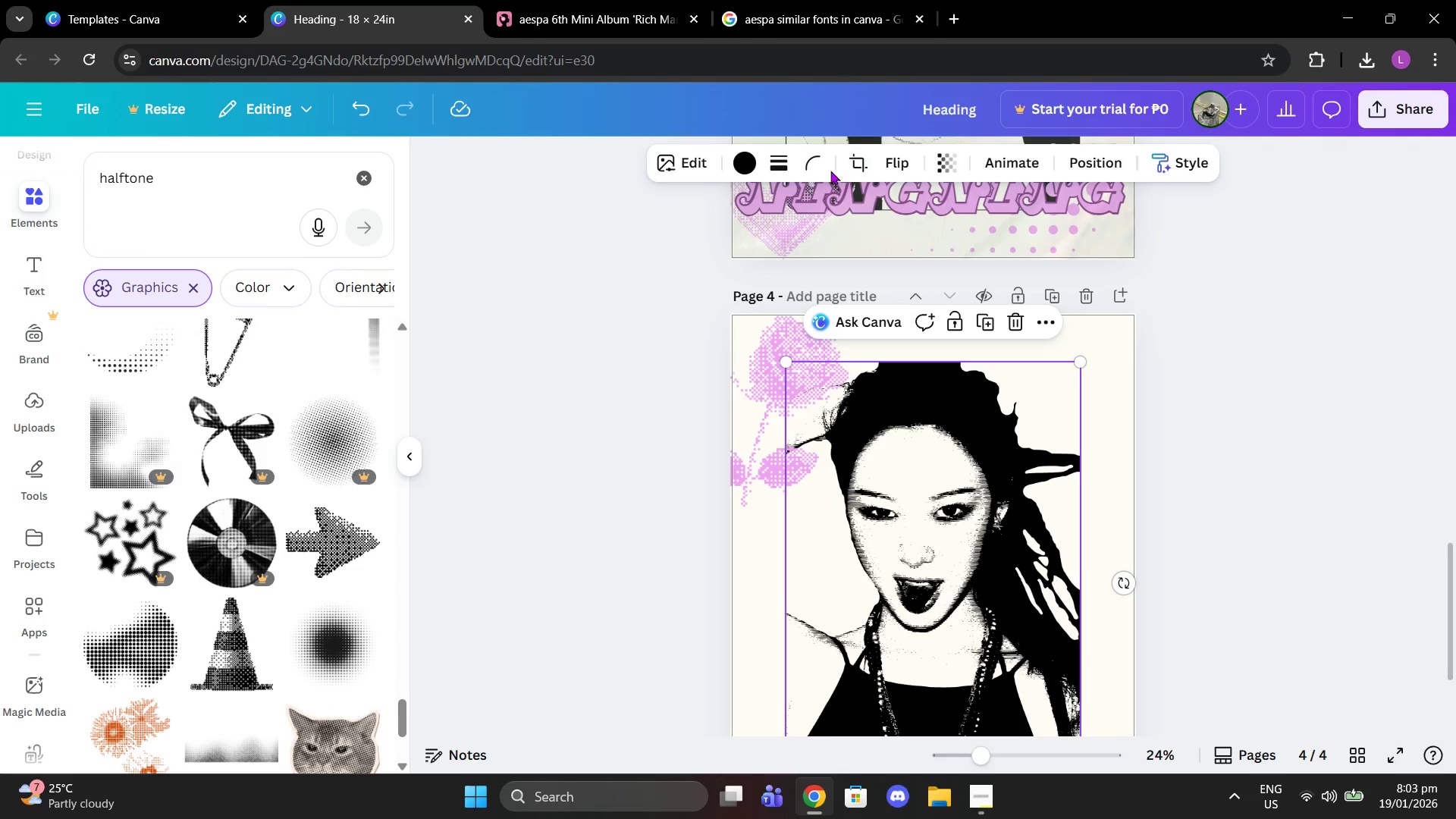 
left_click([827, 169])
 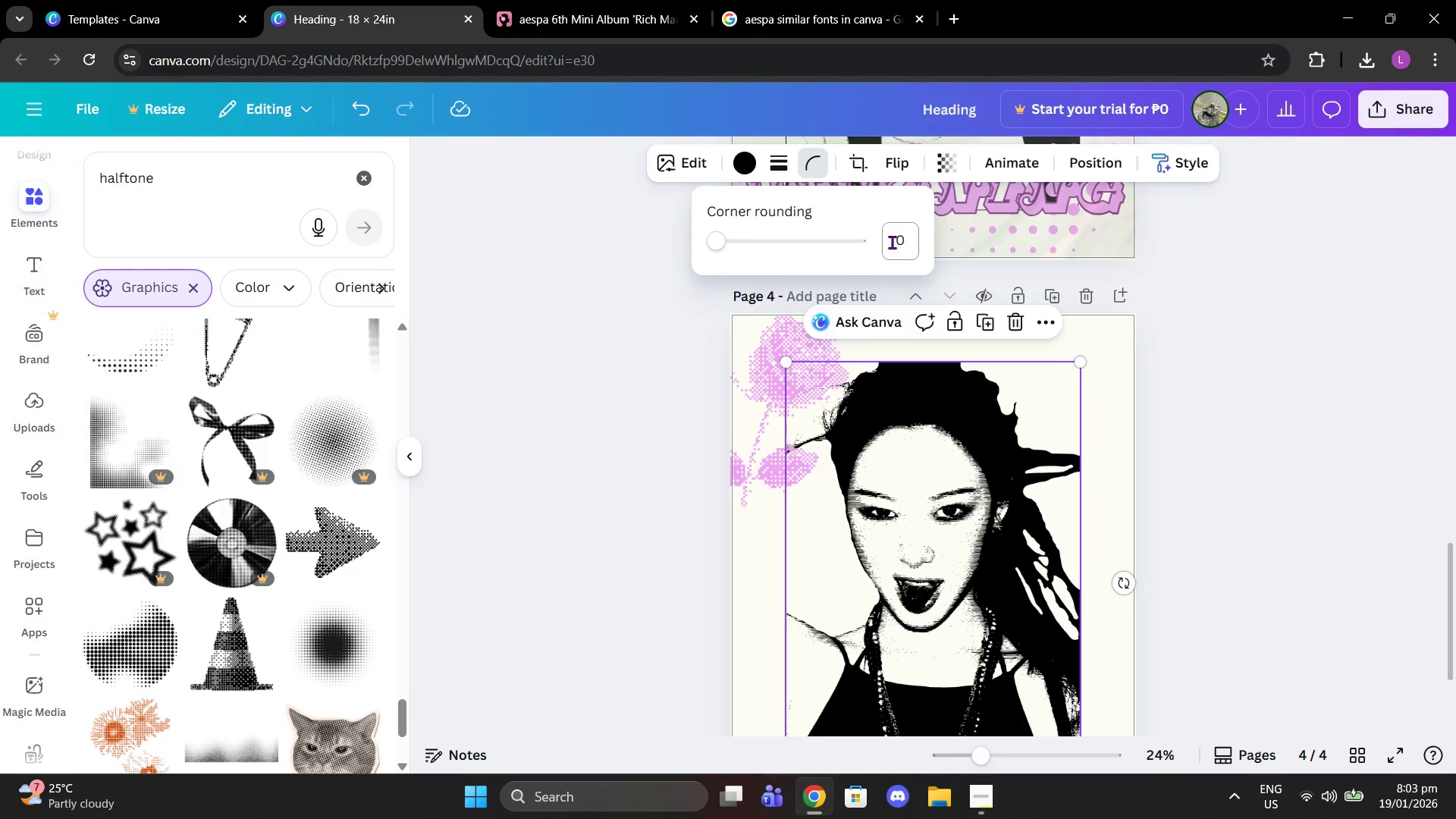 
left_click([892, 242])
 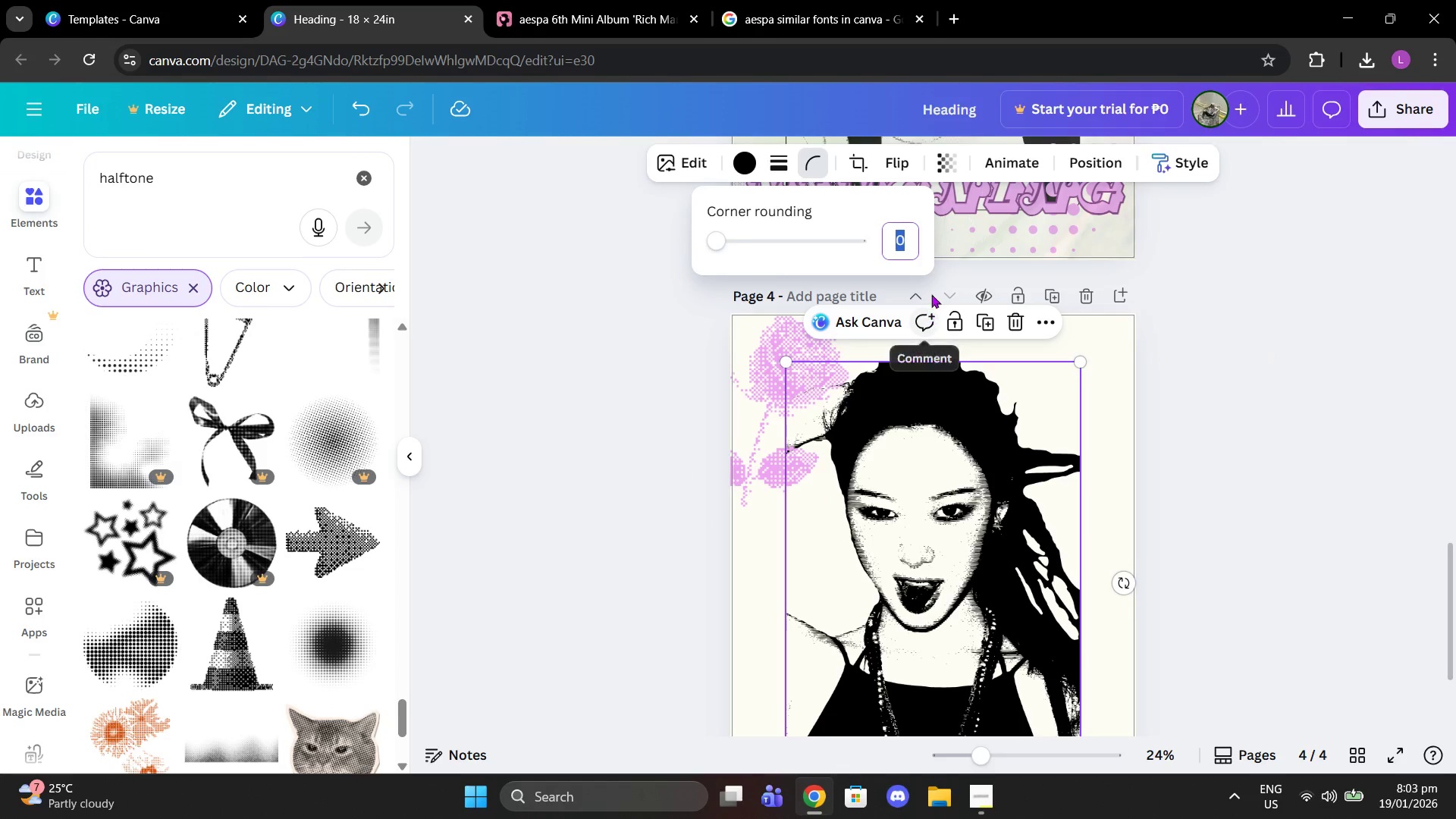 
type(50)
 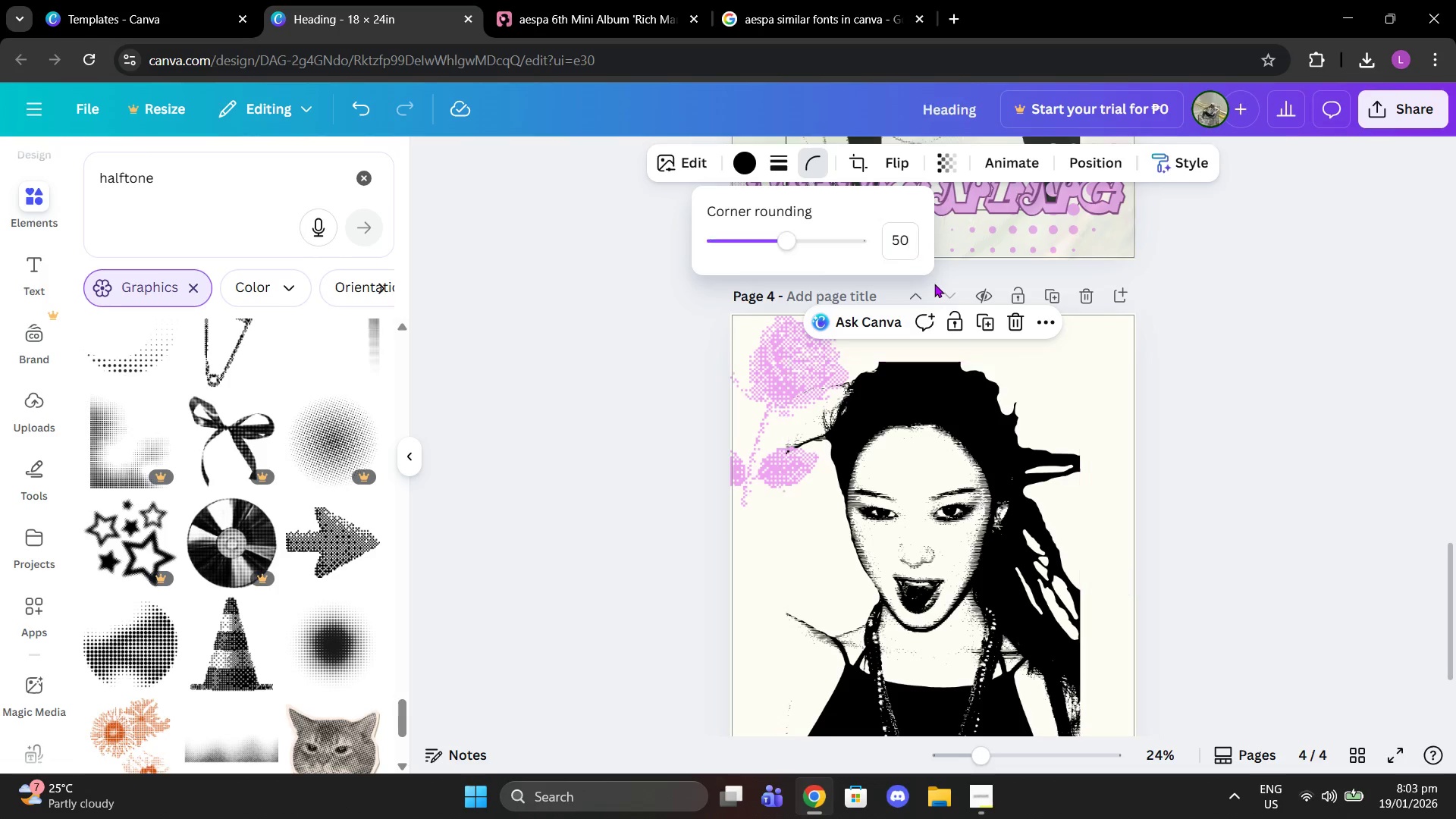 
key(Enter)
 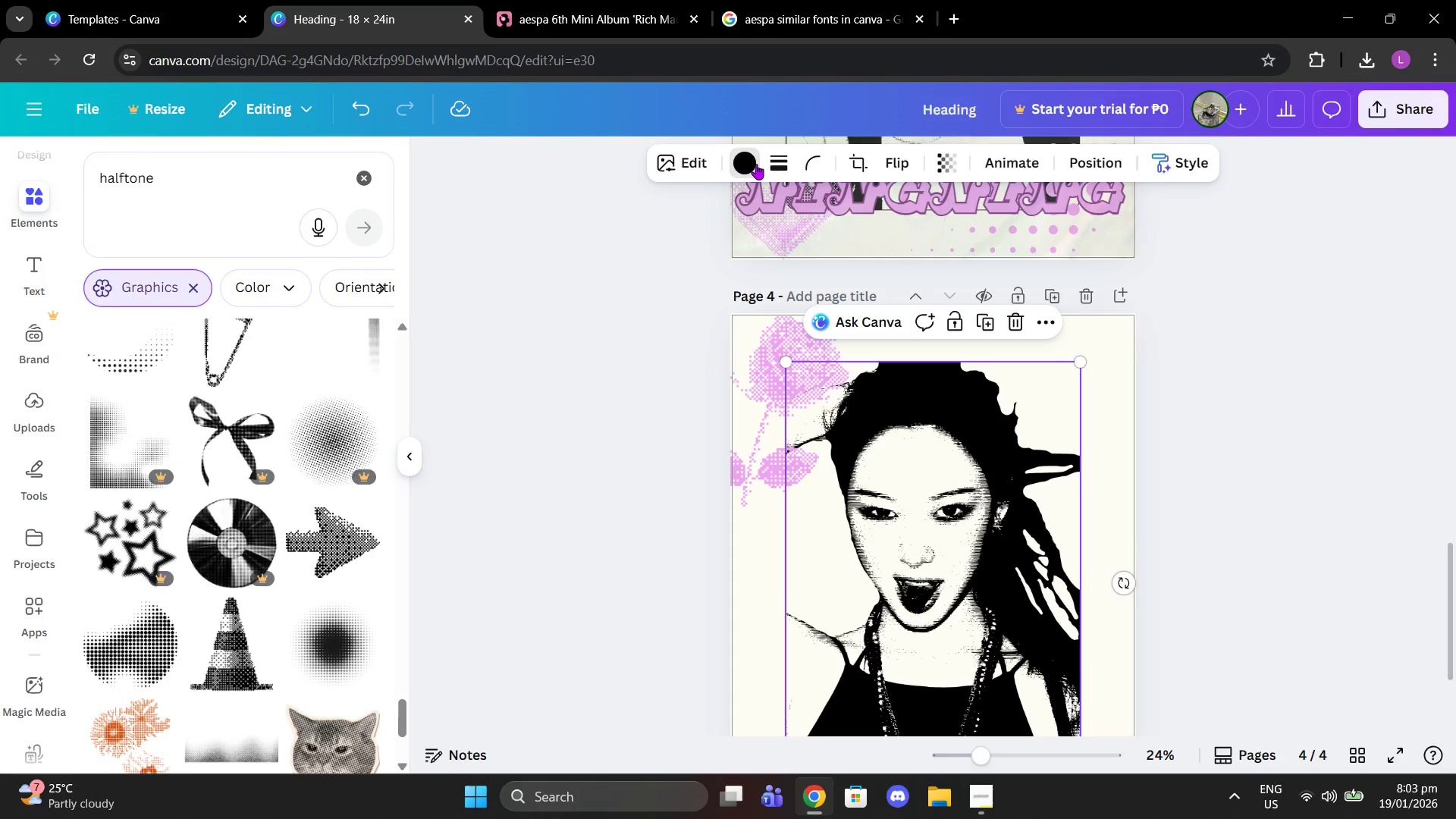 
left_click([785, 162])
 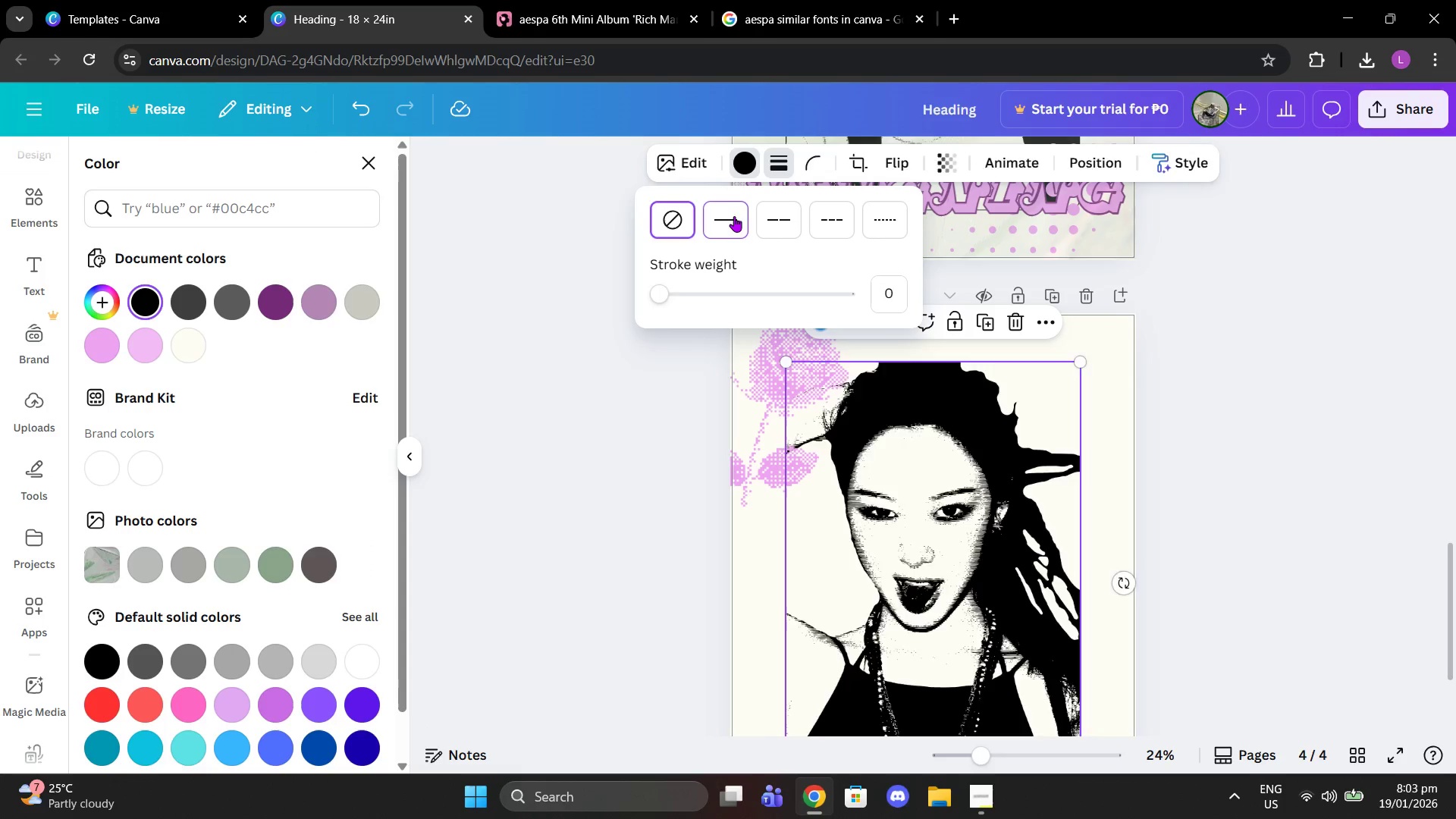 
left_click([1307, 356])
 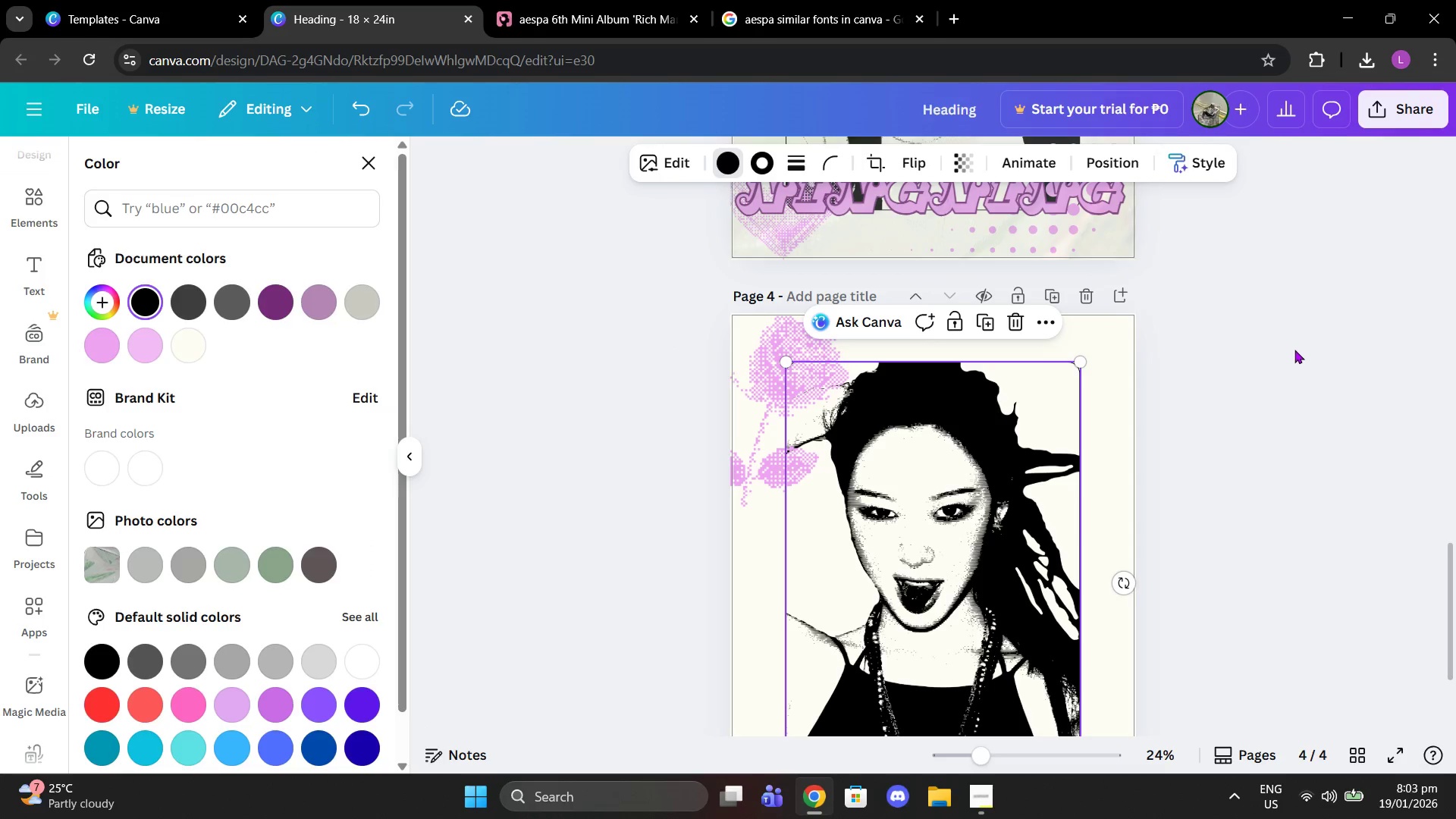 
left_click([1294, 350])
 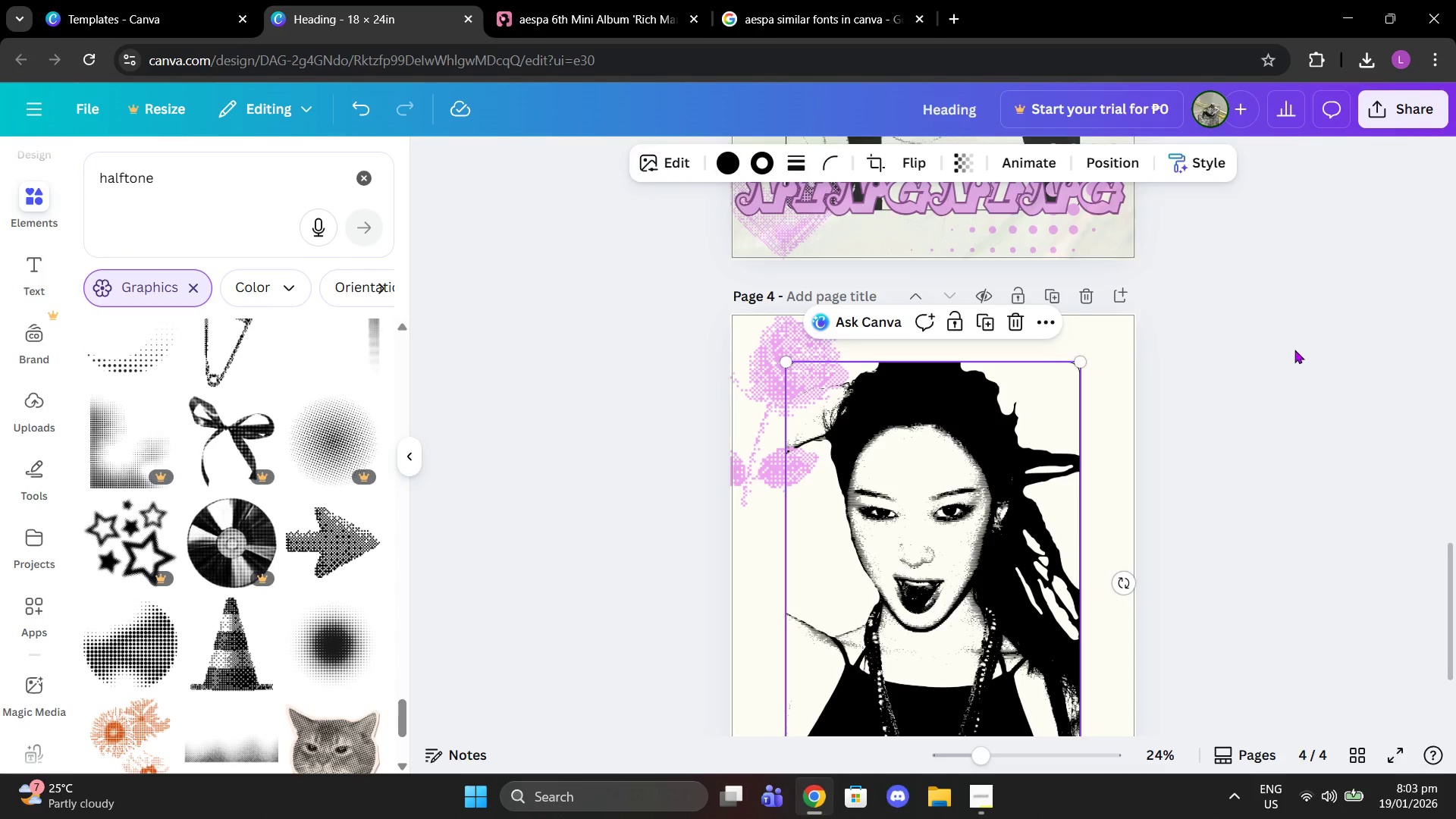 
left_click([1294, 350])
 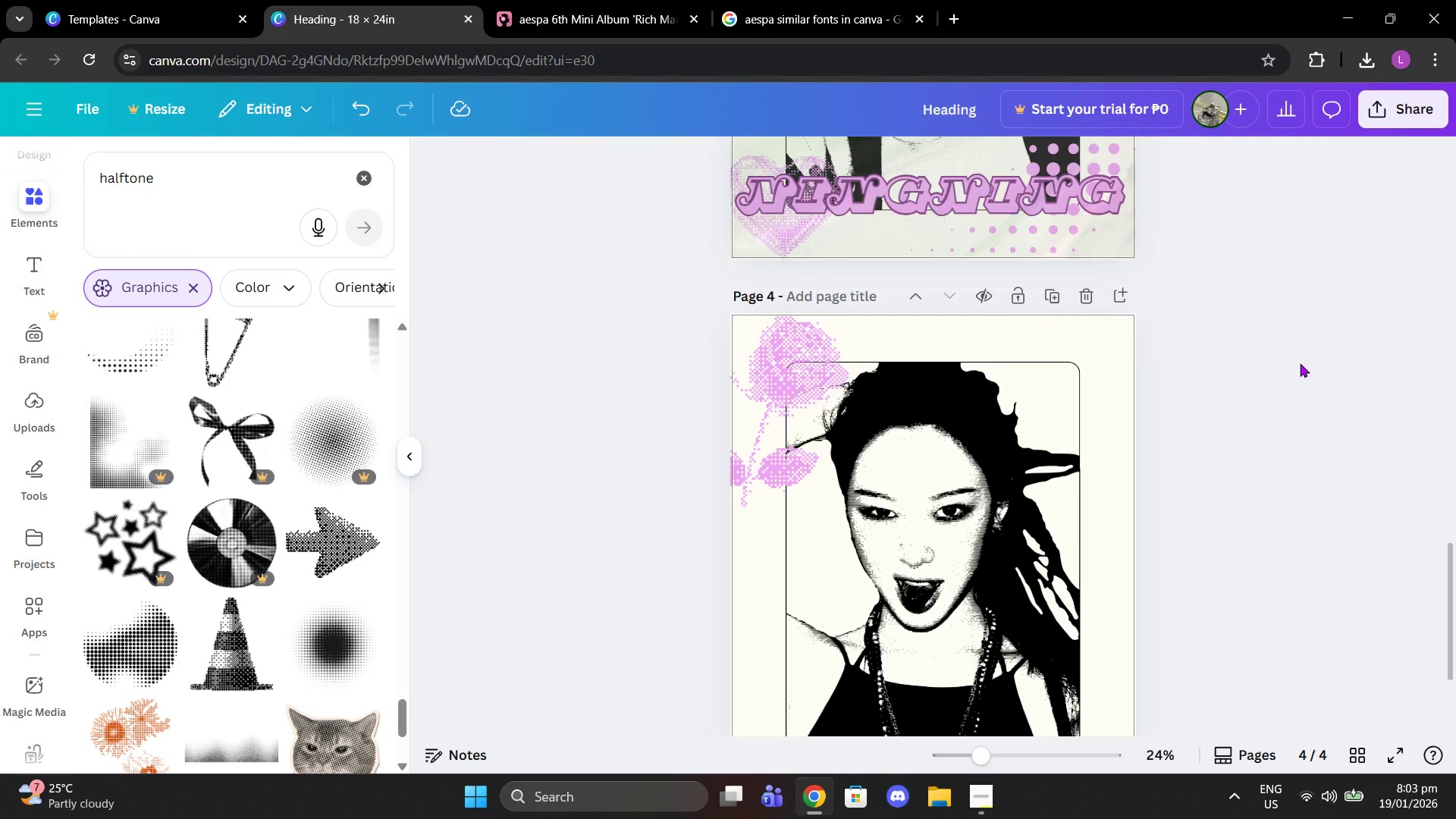 
scroll: coordinate [359, 482], scroll_direction: down, amount: 8.0
 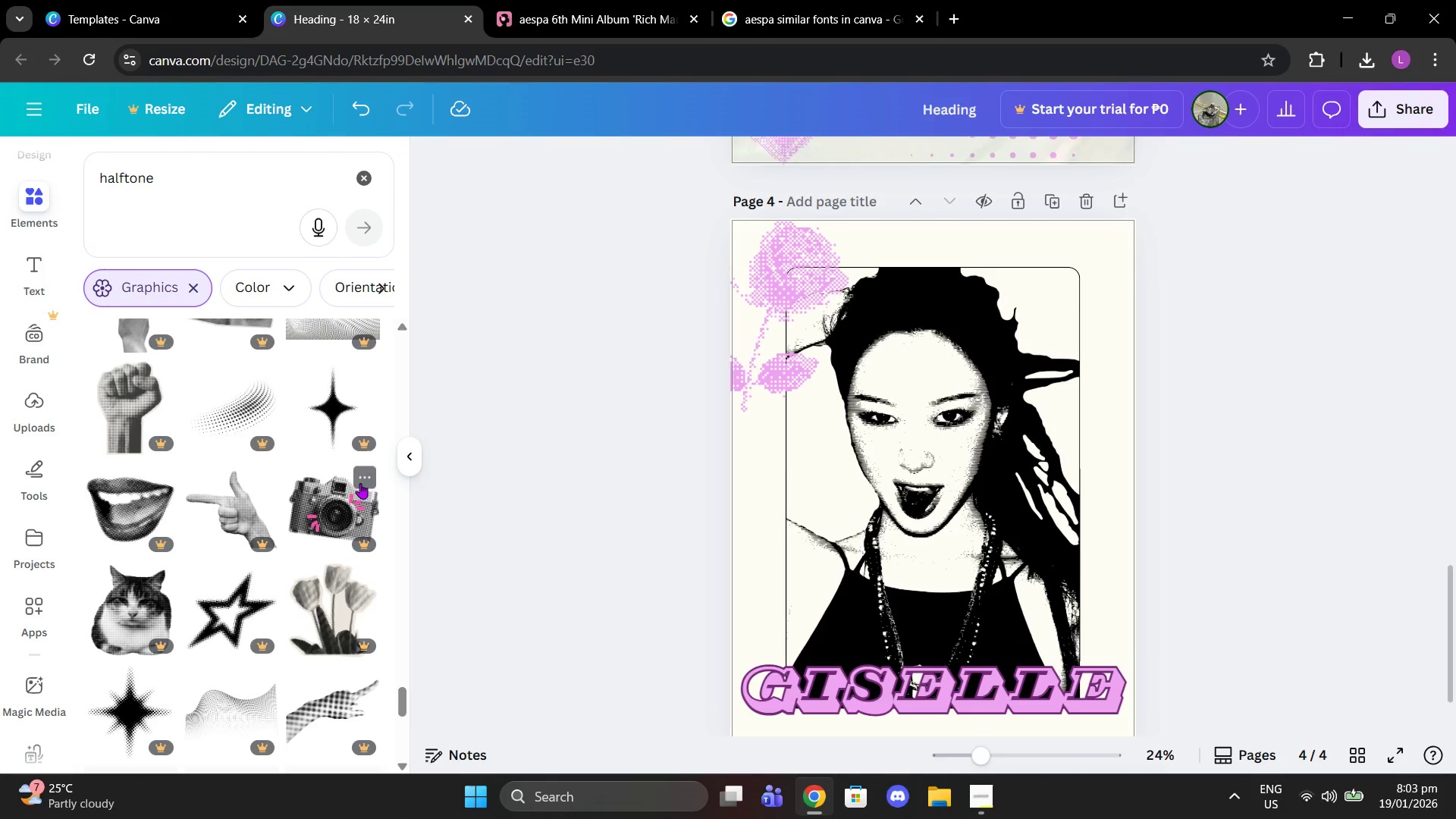 
scroll: coordinate [372, 602], scroll_direction: down, amount: 10.0
 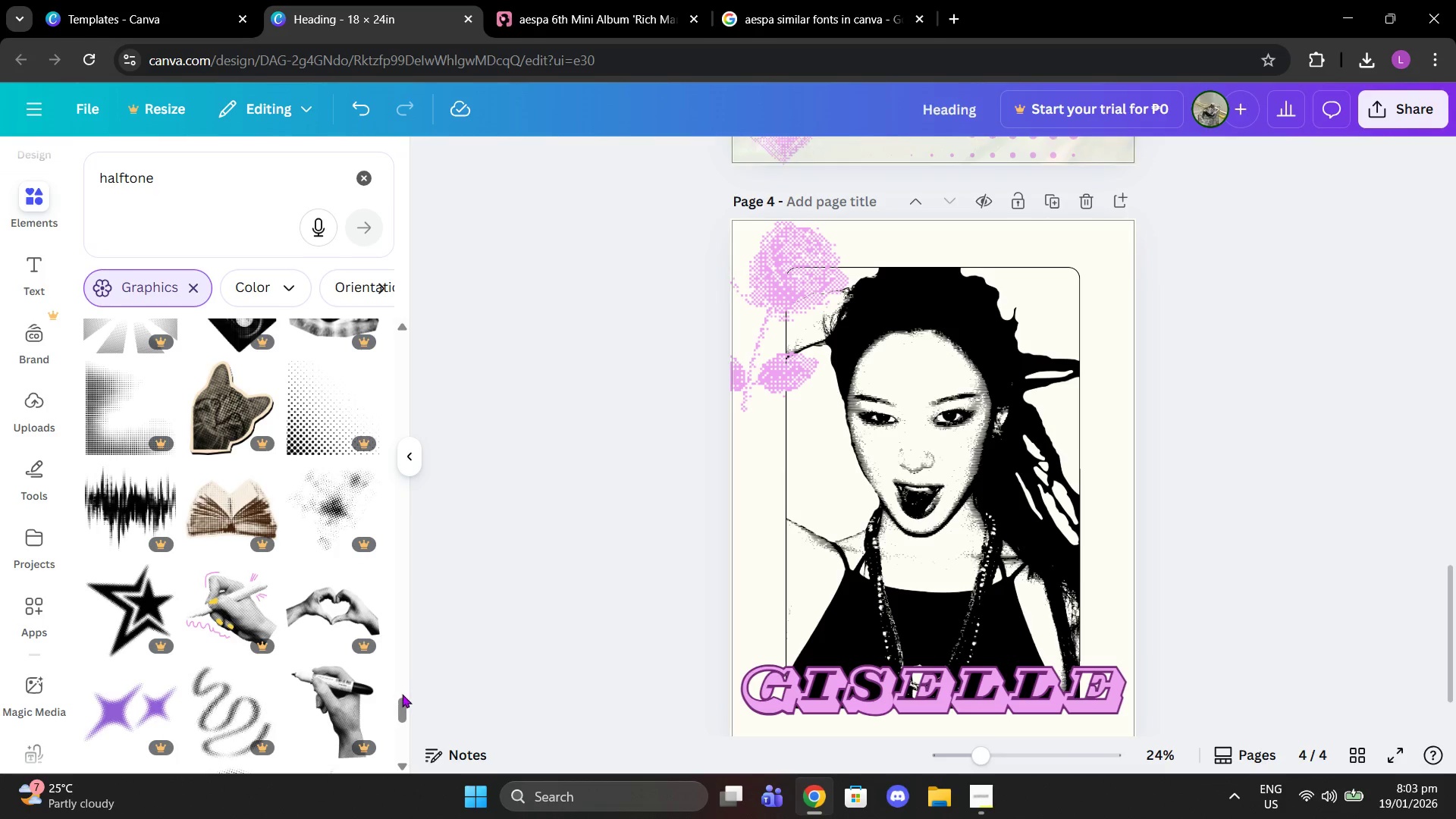 
left_click_drag(start_coordinate=[400, 723], to_coordinate=[404, 659])
 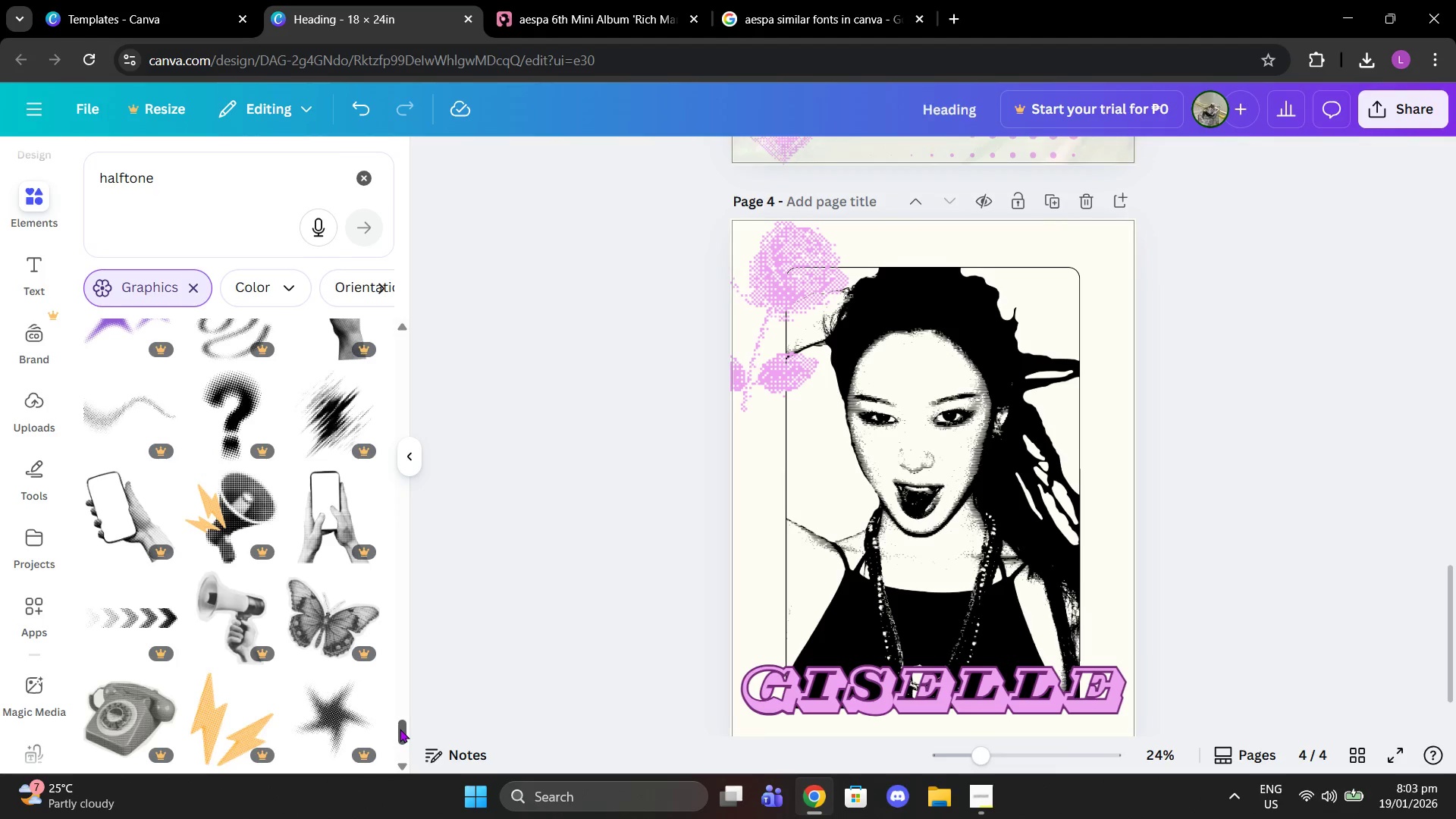 
left_click_drag(start_coordinate=[400, 729], to_coordinate=[409, 308])
 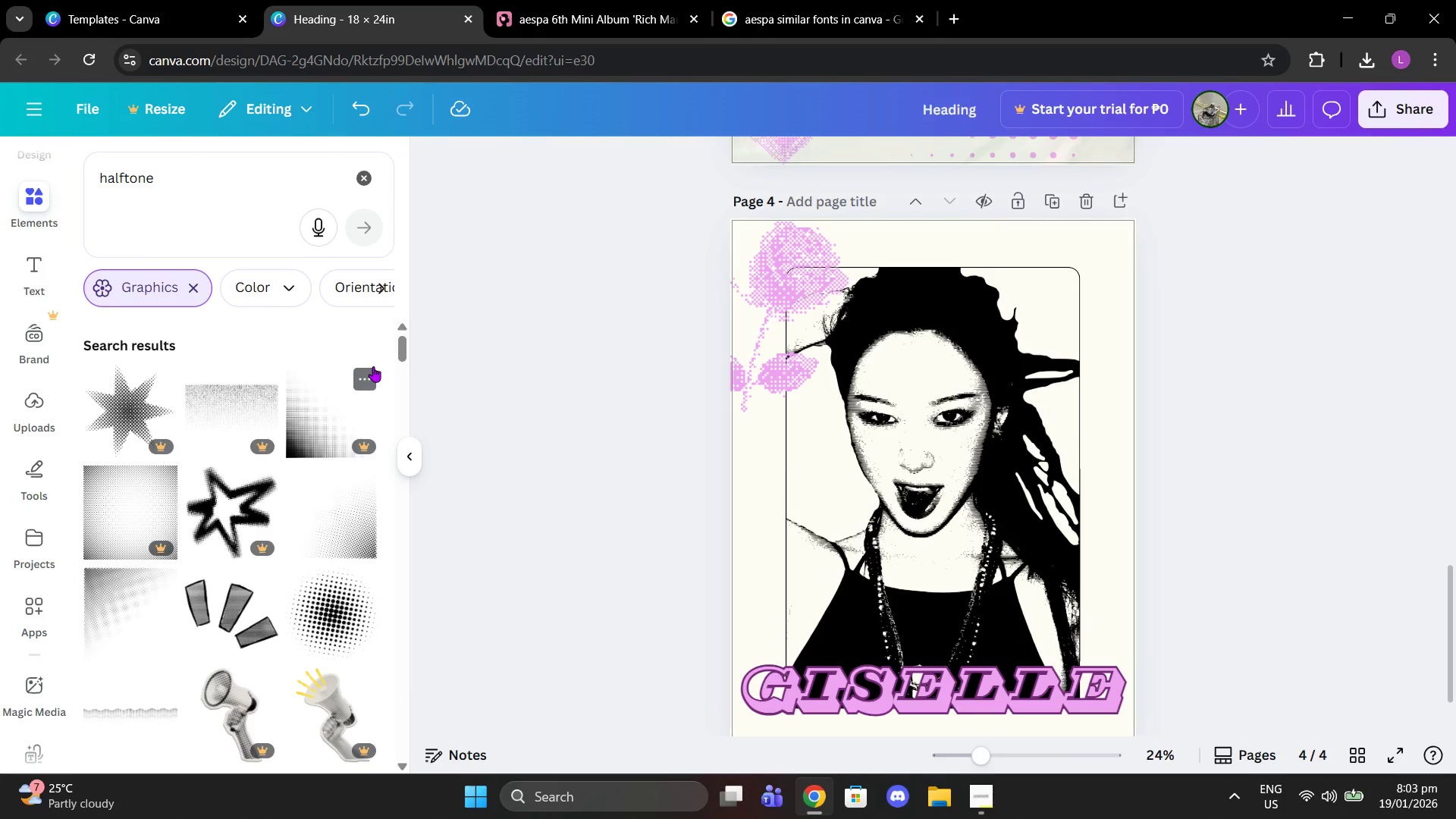 
scroll: coordinate [373, 366], scroll_direction: down, amount: 1.0
 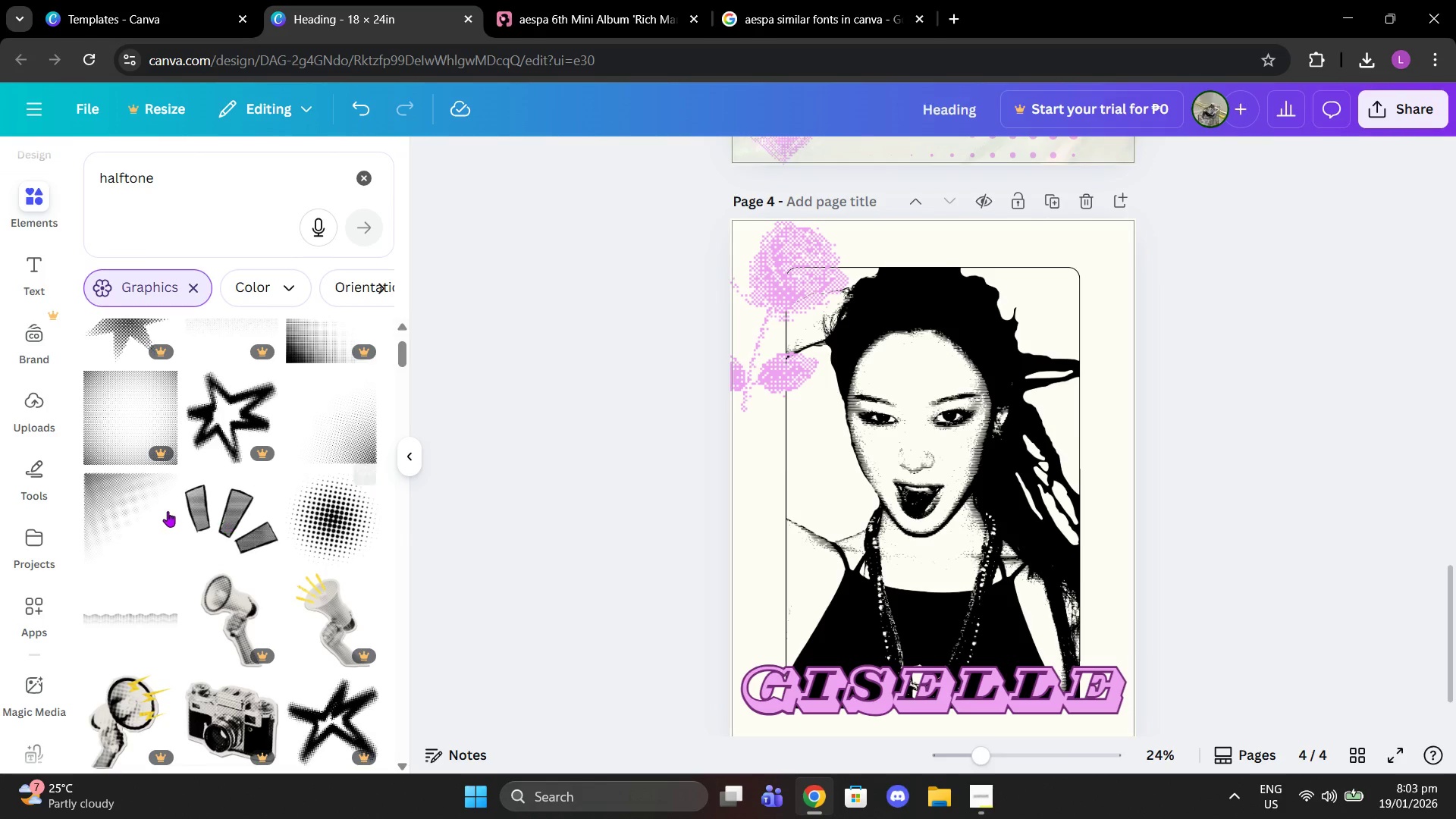 
left_click([164, 511])
 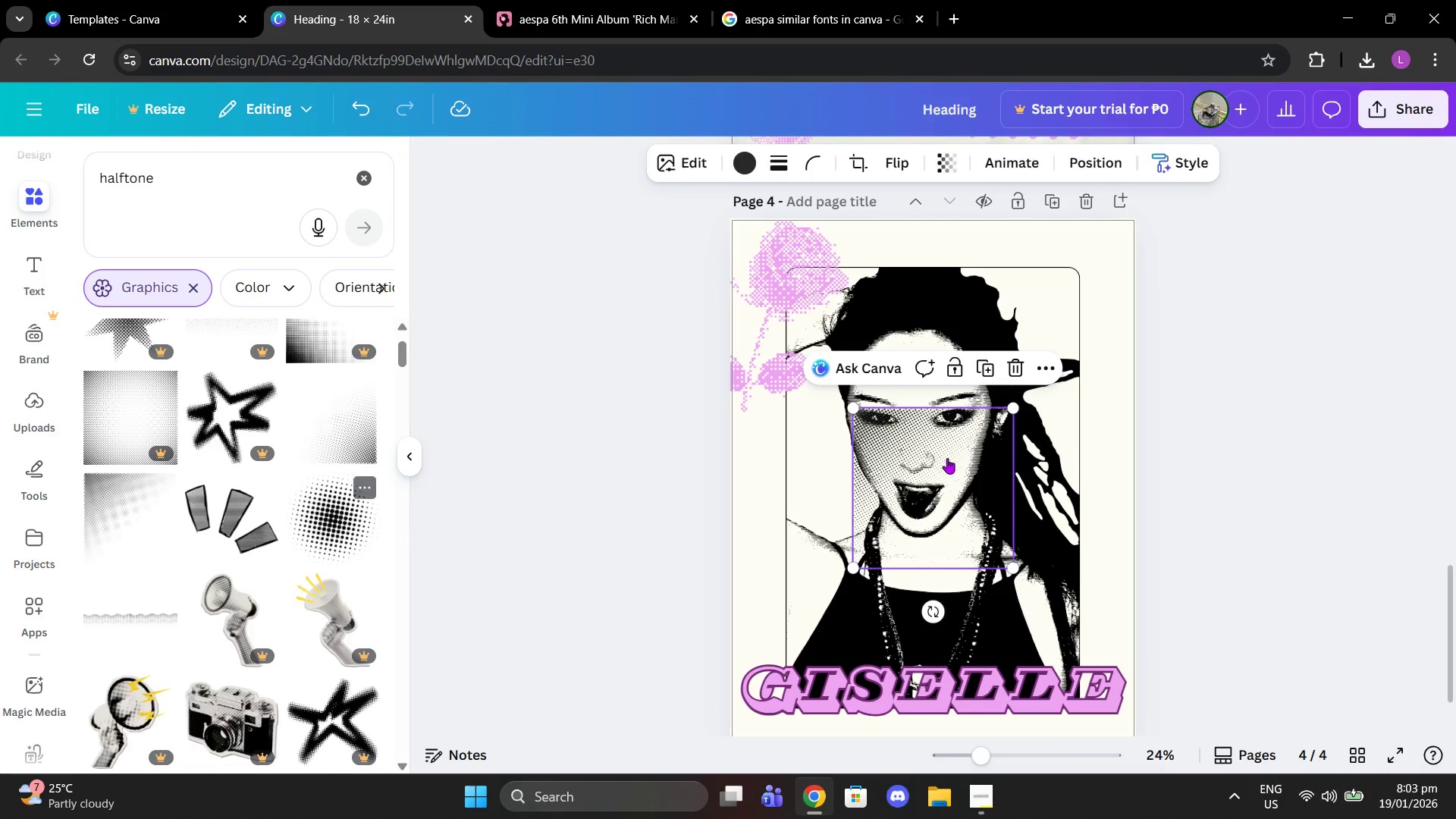 
left_click_drag(start_coordinate=[947, 458], to_coordinate=[814, 270])
 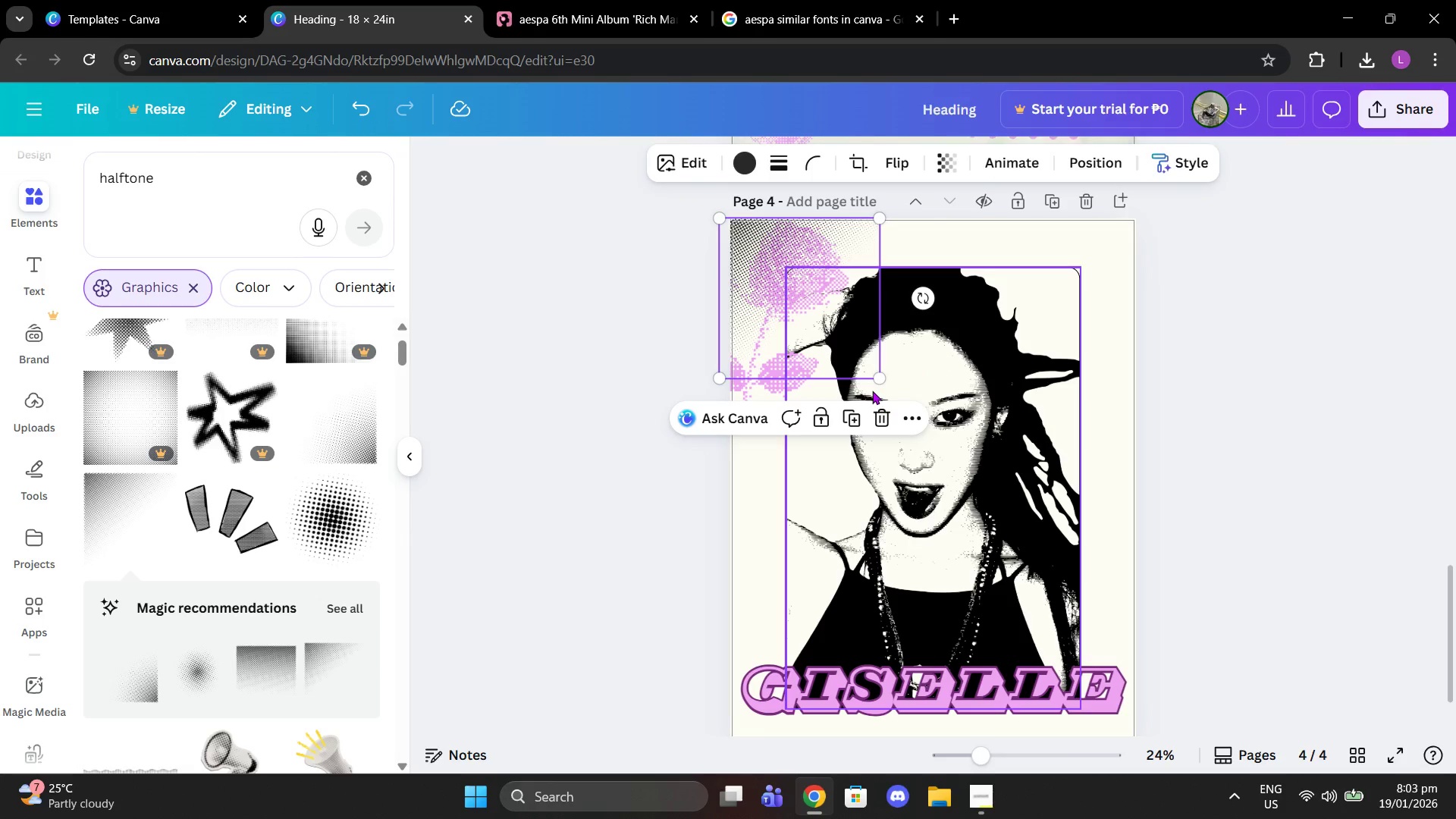 
left_click_drag(start_coordinate=[874, 381], to_coordinate=[996, 530])
 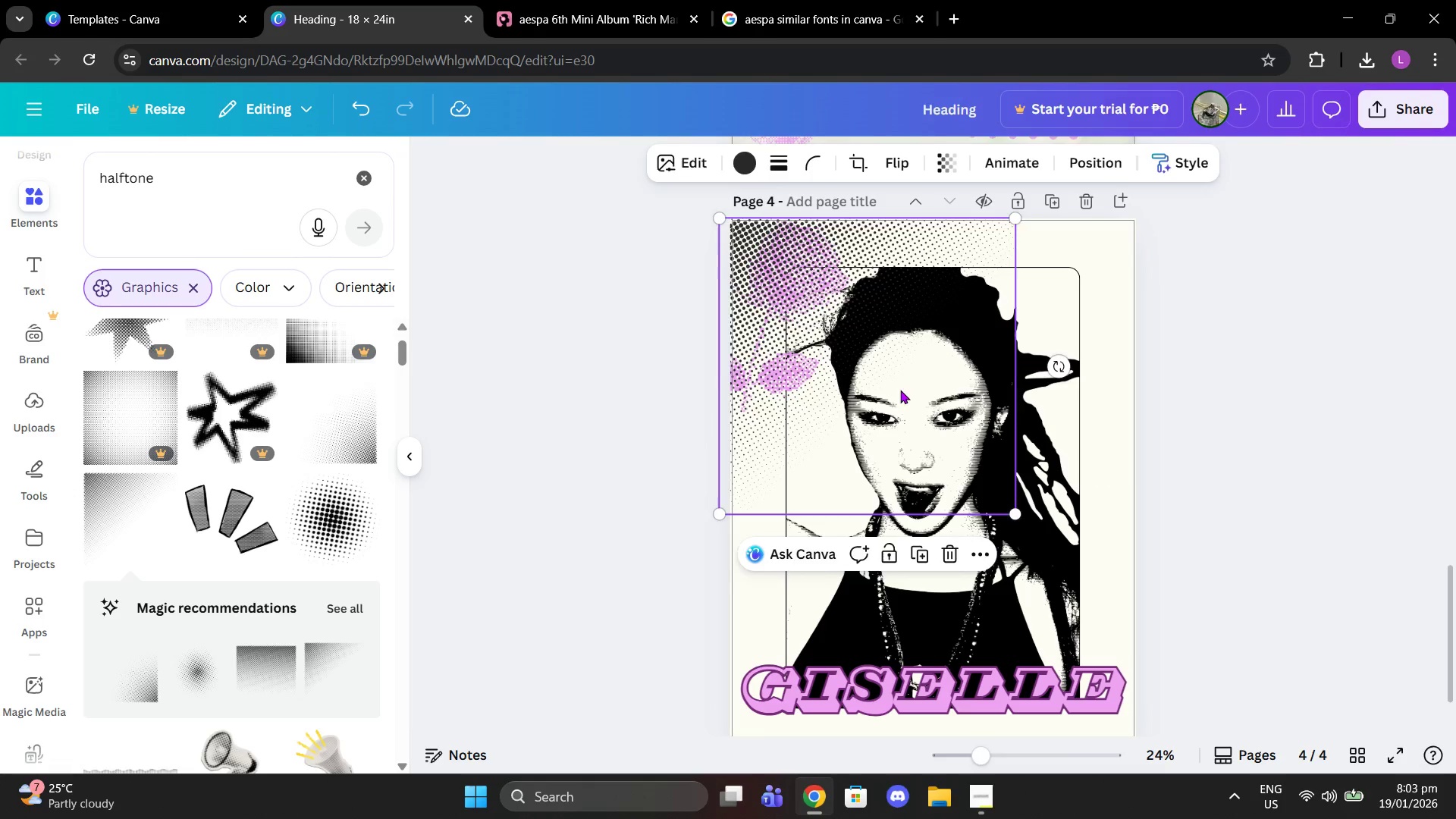 
left_click_drag(start_coordinate=[900, 390], to_coordinate=[912, 658])
 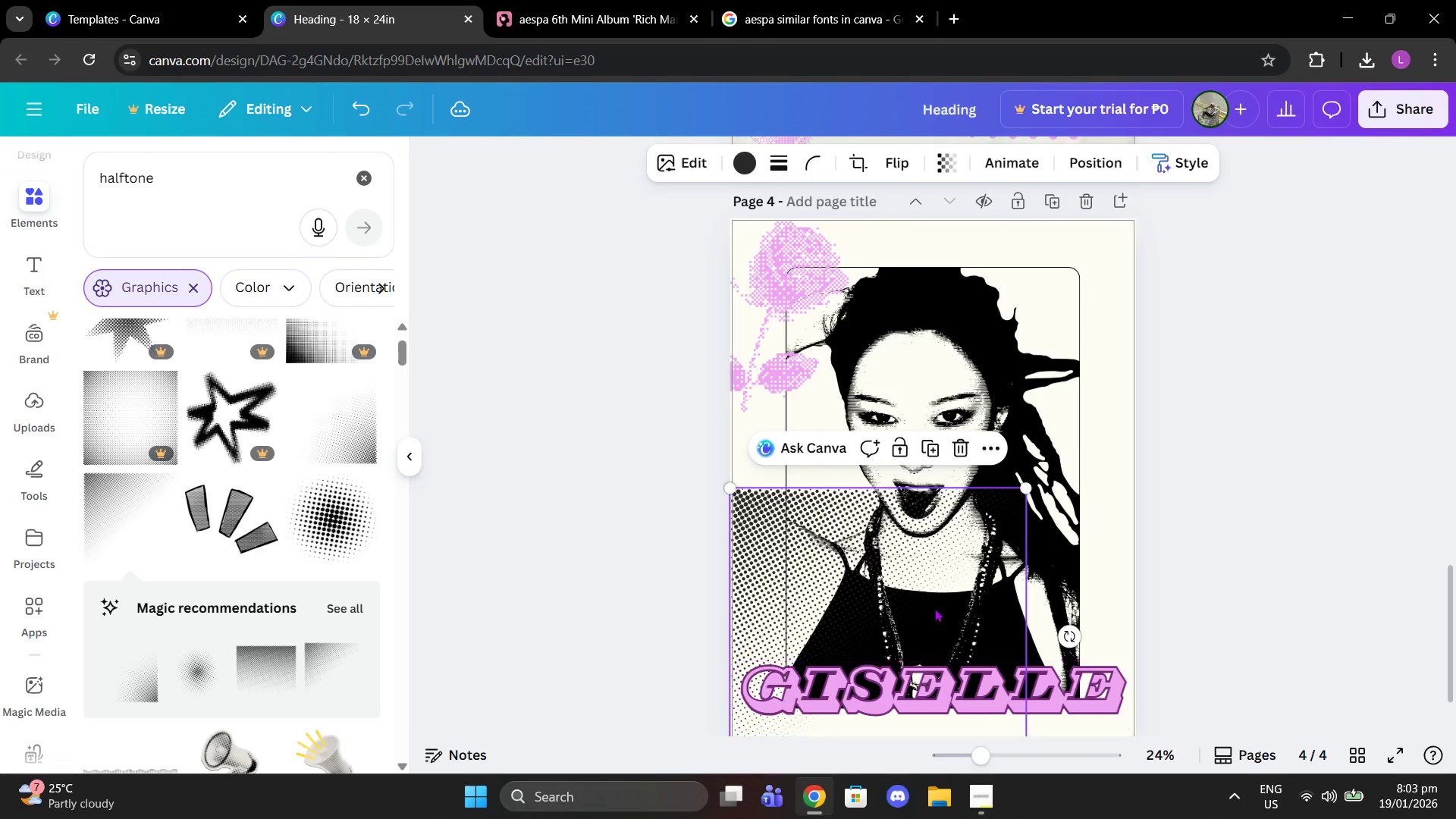 
left_click_drag(start_coordinate=[934, 610], to_coordinate=[934, 557])
 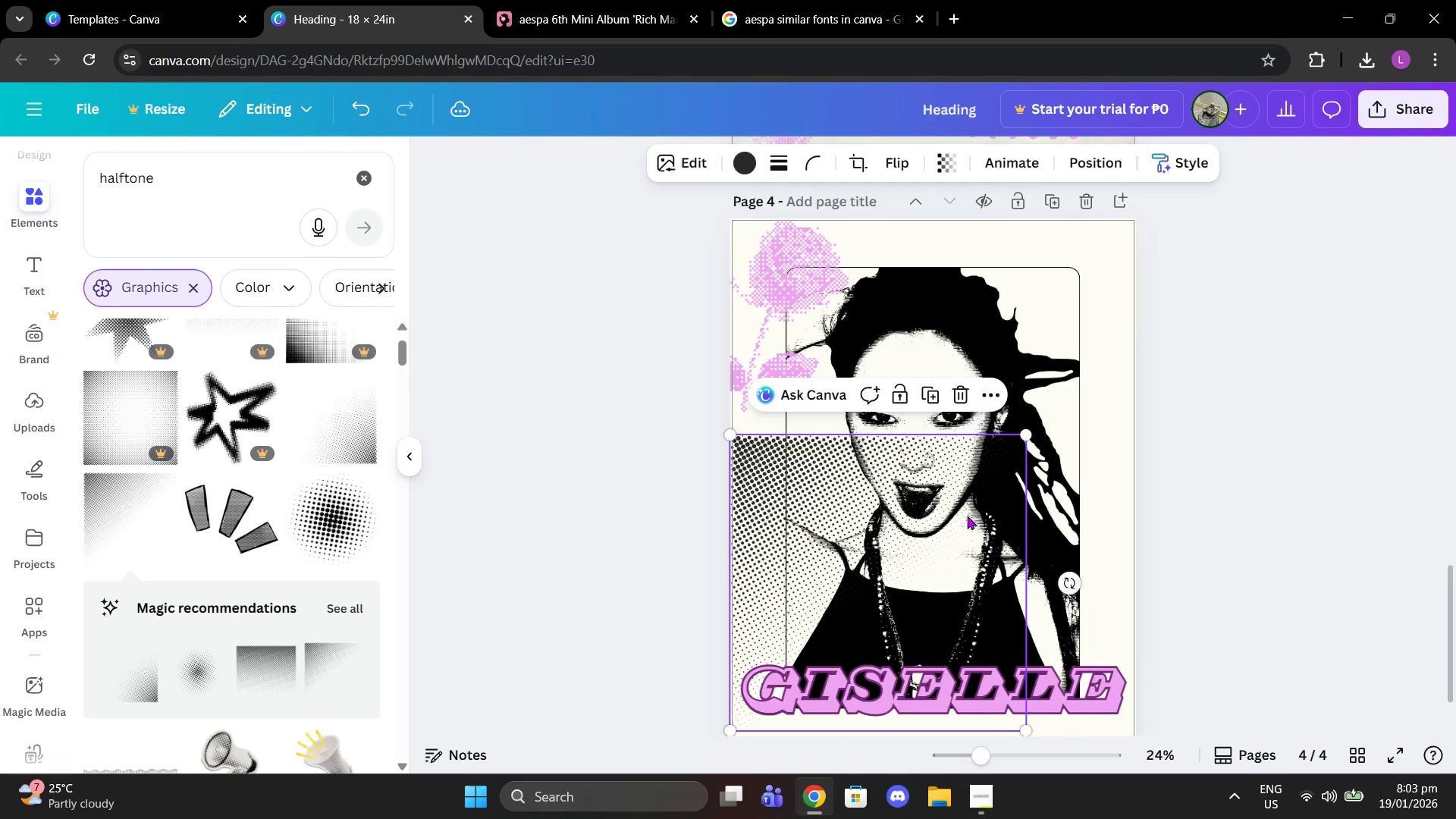 
scroll: coordinate [967, 516], scroll_direction: down, amount: 3.0
 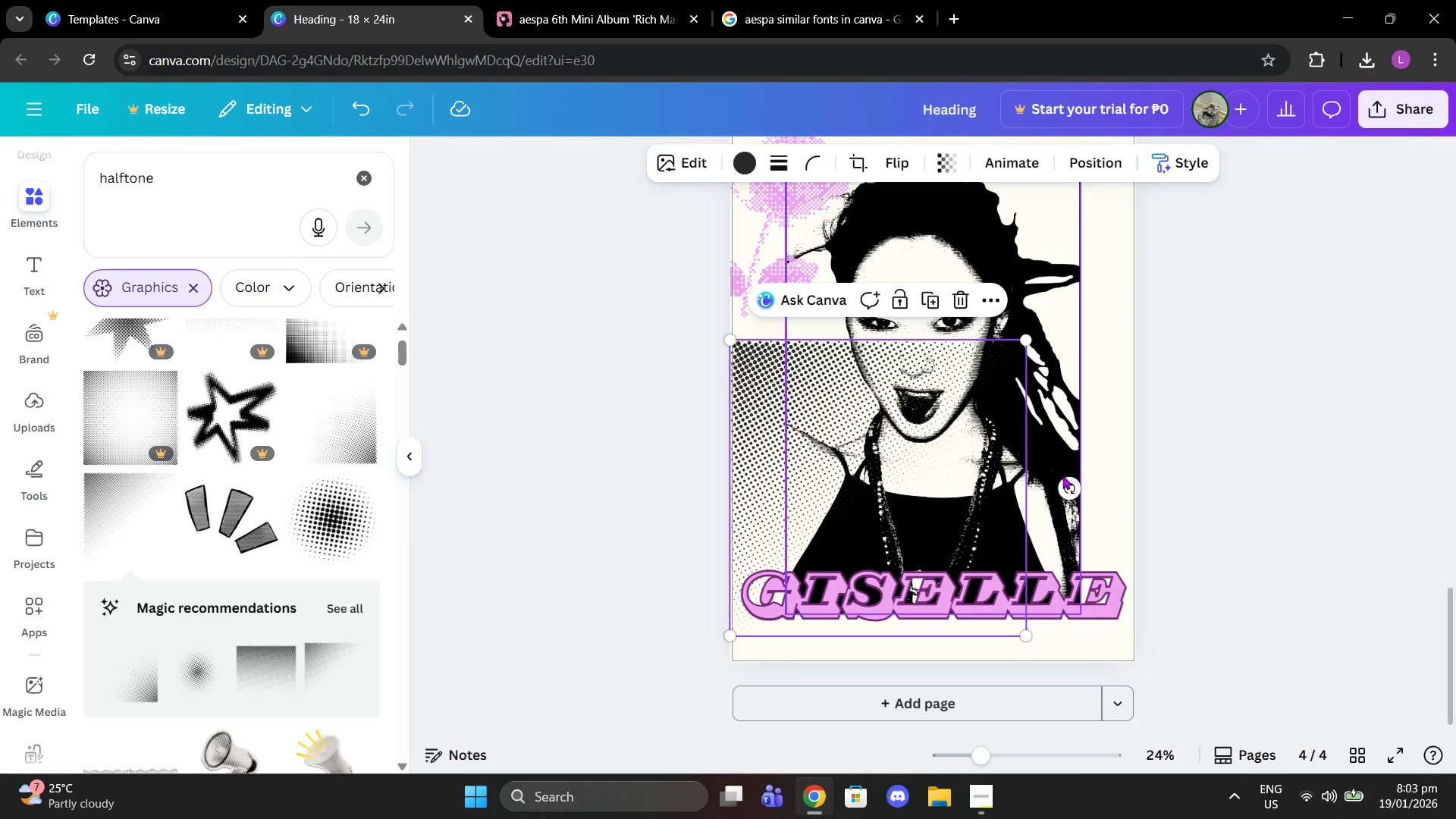 
left_click_drag(start_coordinate=[1066, 482], to_coordinate=[945, 230])
 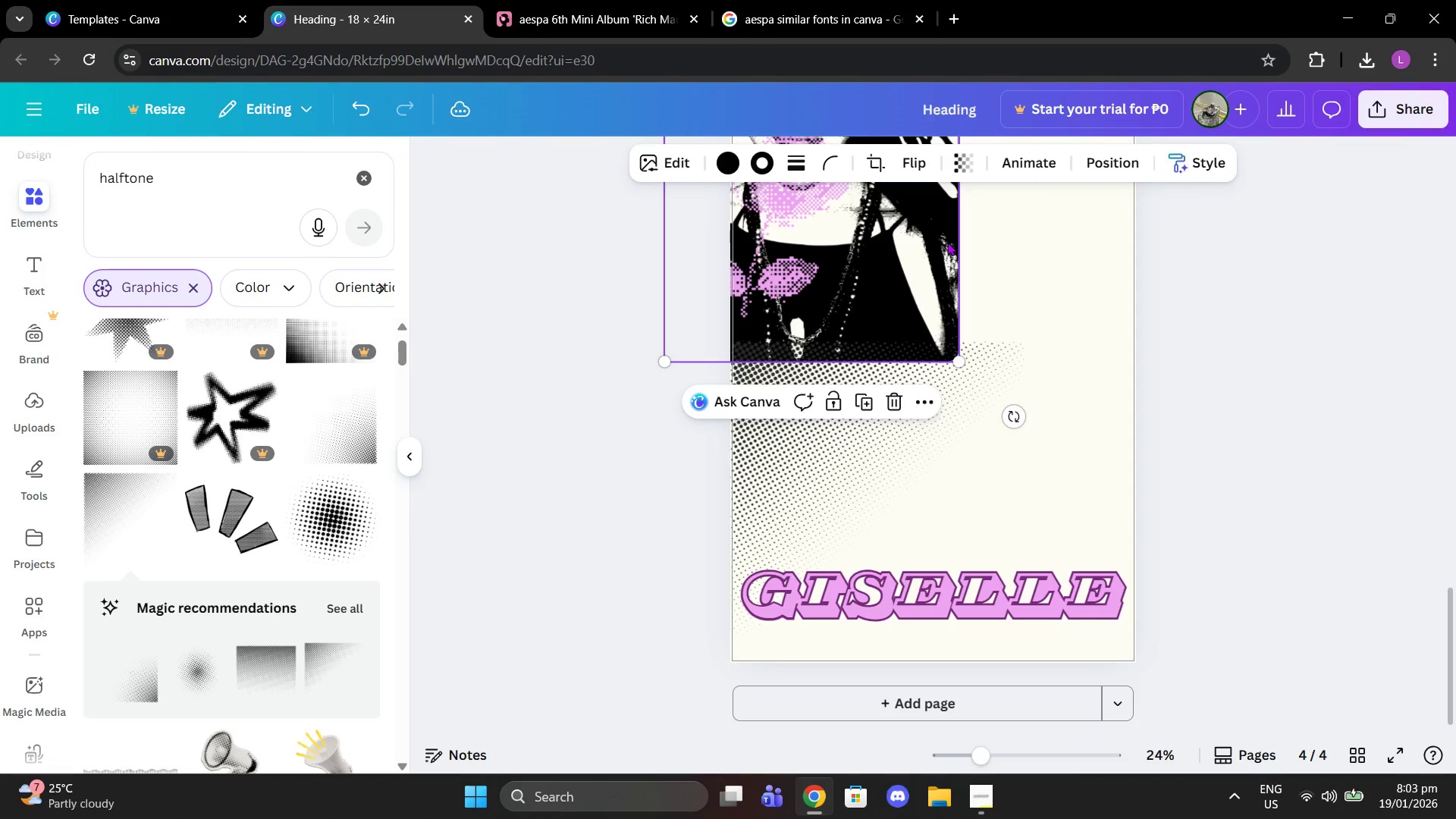 
key(Control+Z)
 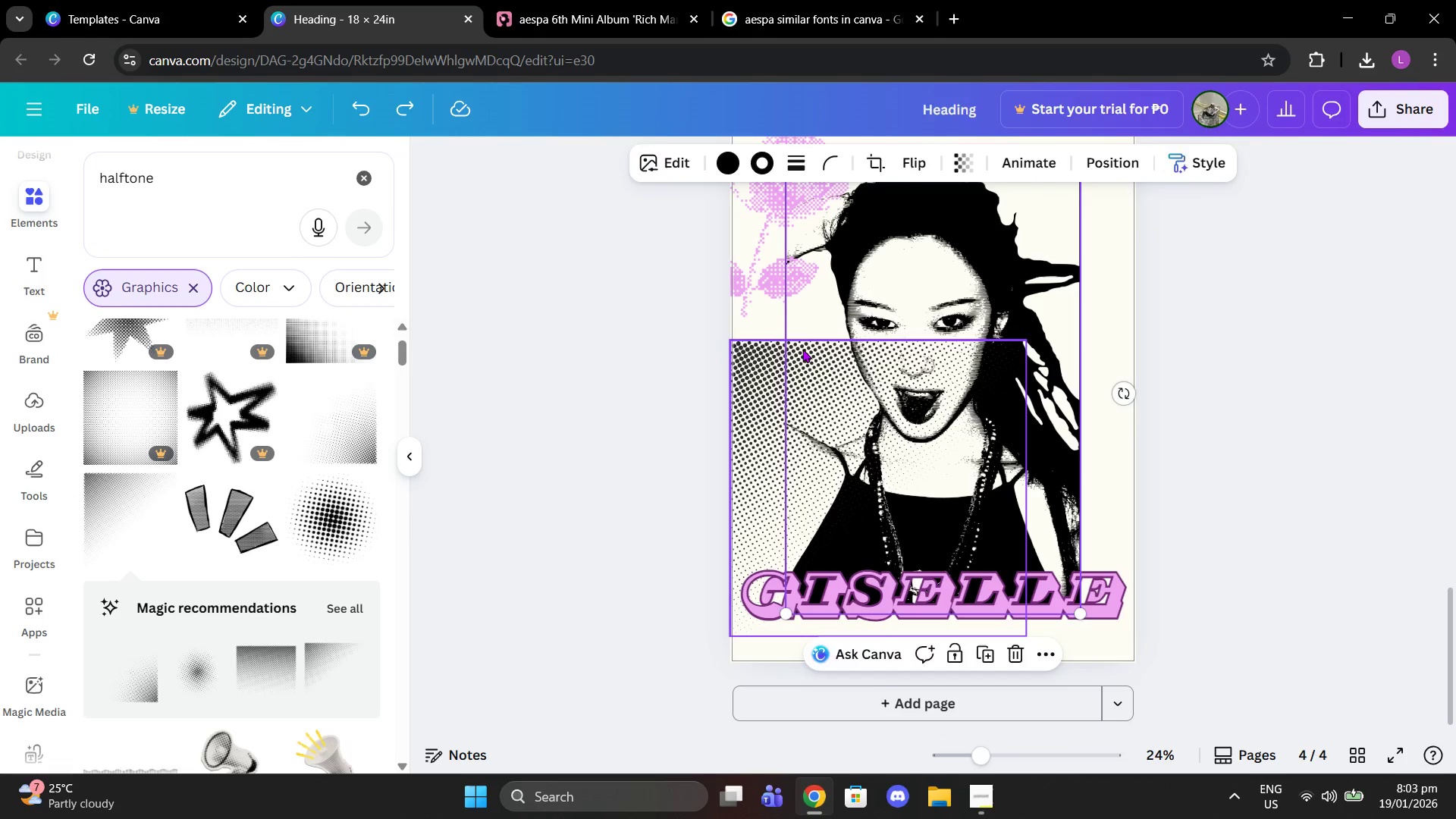 
left_click([802, 349])
 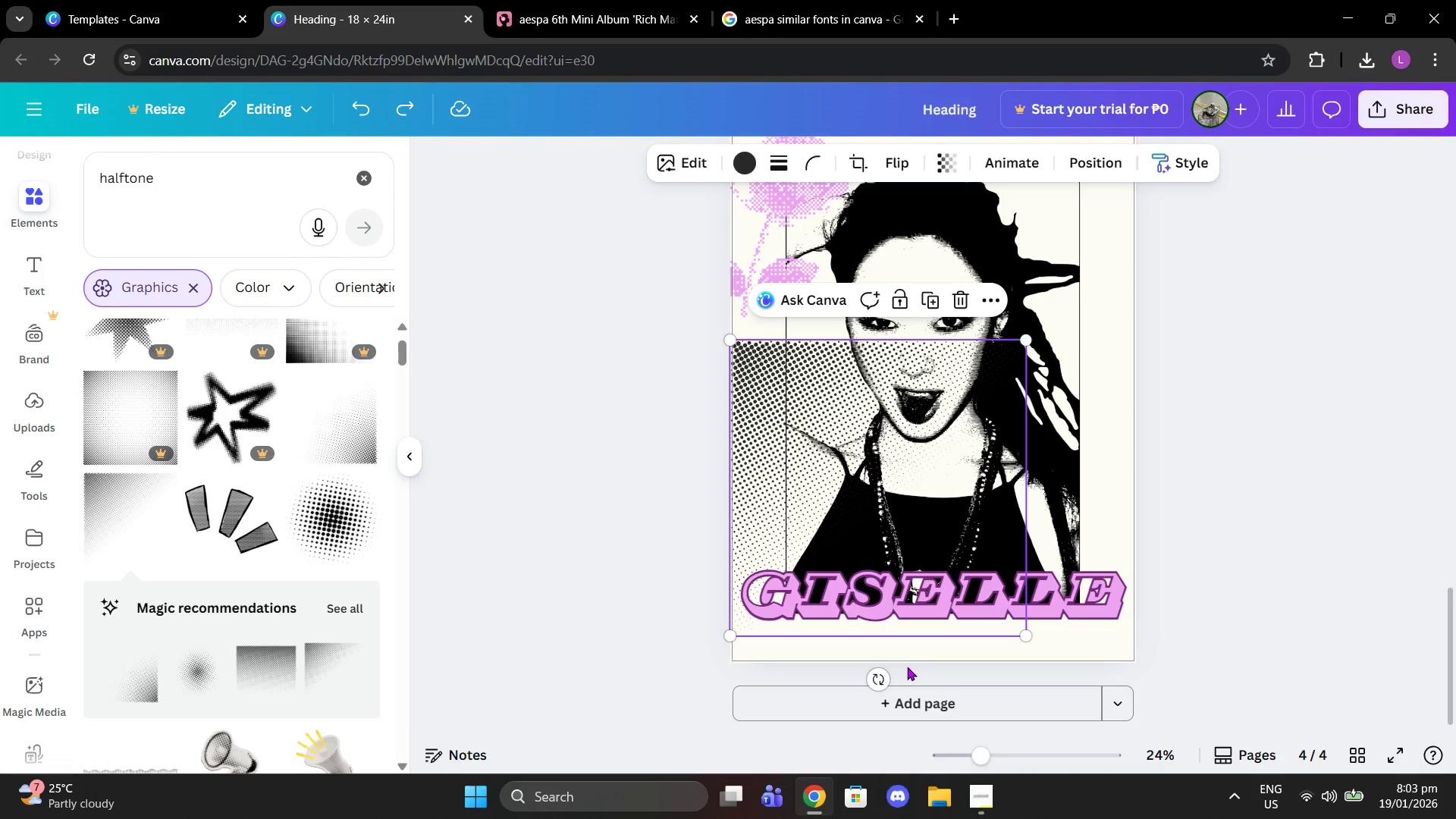 
left_click_drag(start_coordinate=[880, 684], to_coordinate=[1034, 487])
 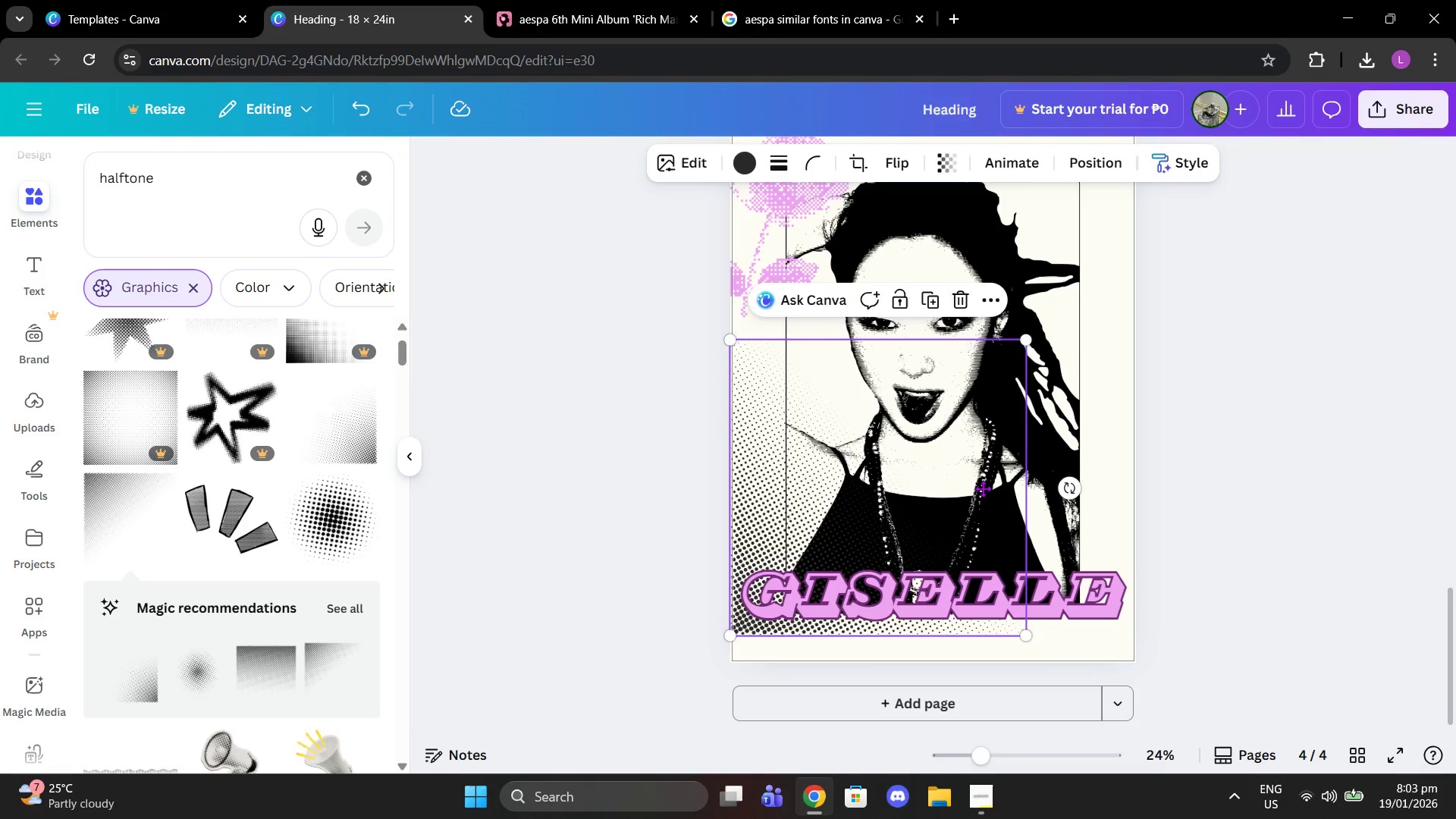 
left_click_drag(start_coordinate=[983, 477], to_coordinate=[987, 497])
 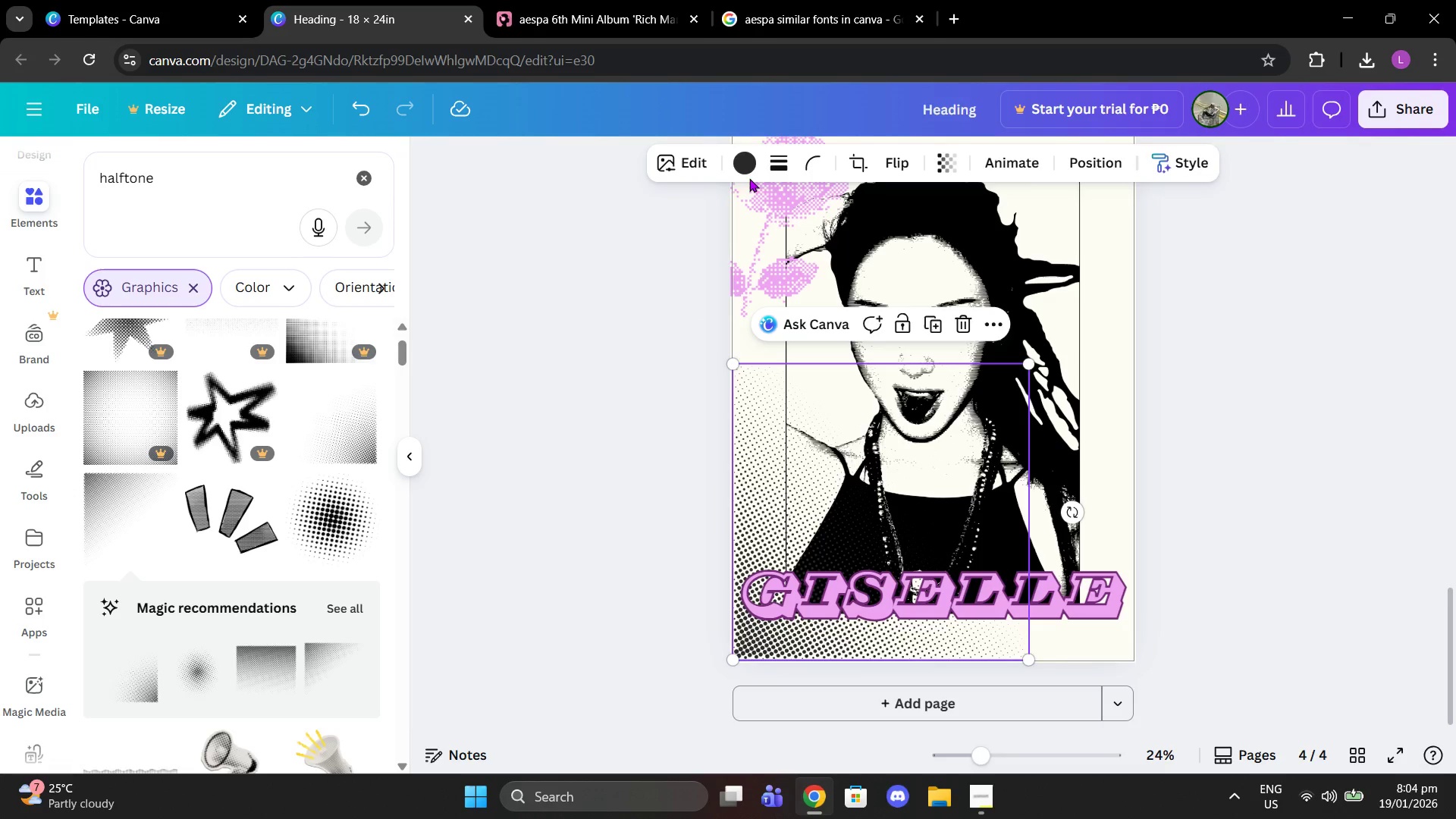 
left_click([749, 175])
 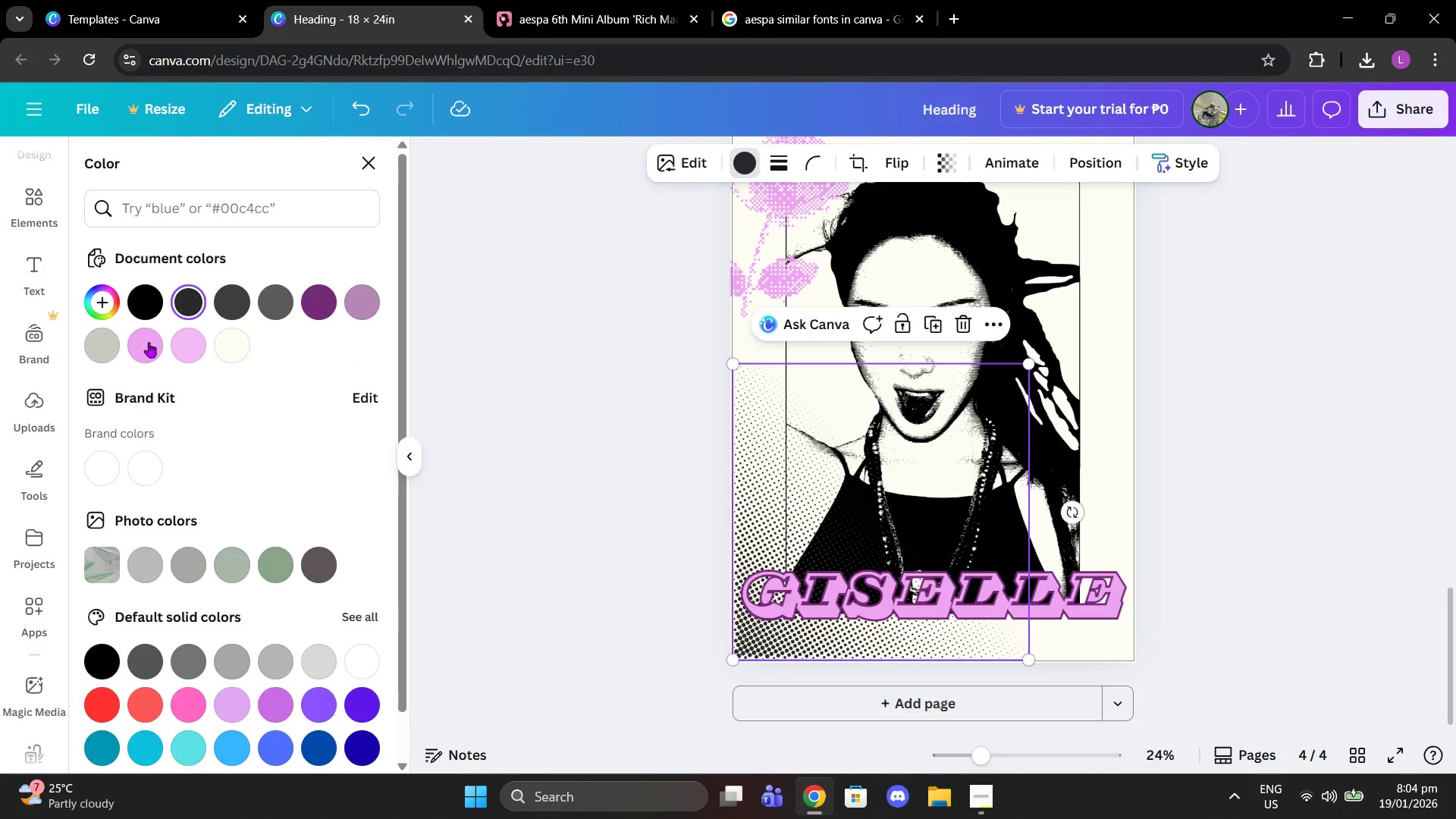 
left_click([143, 349])
 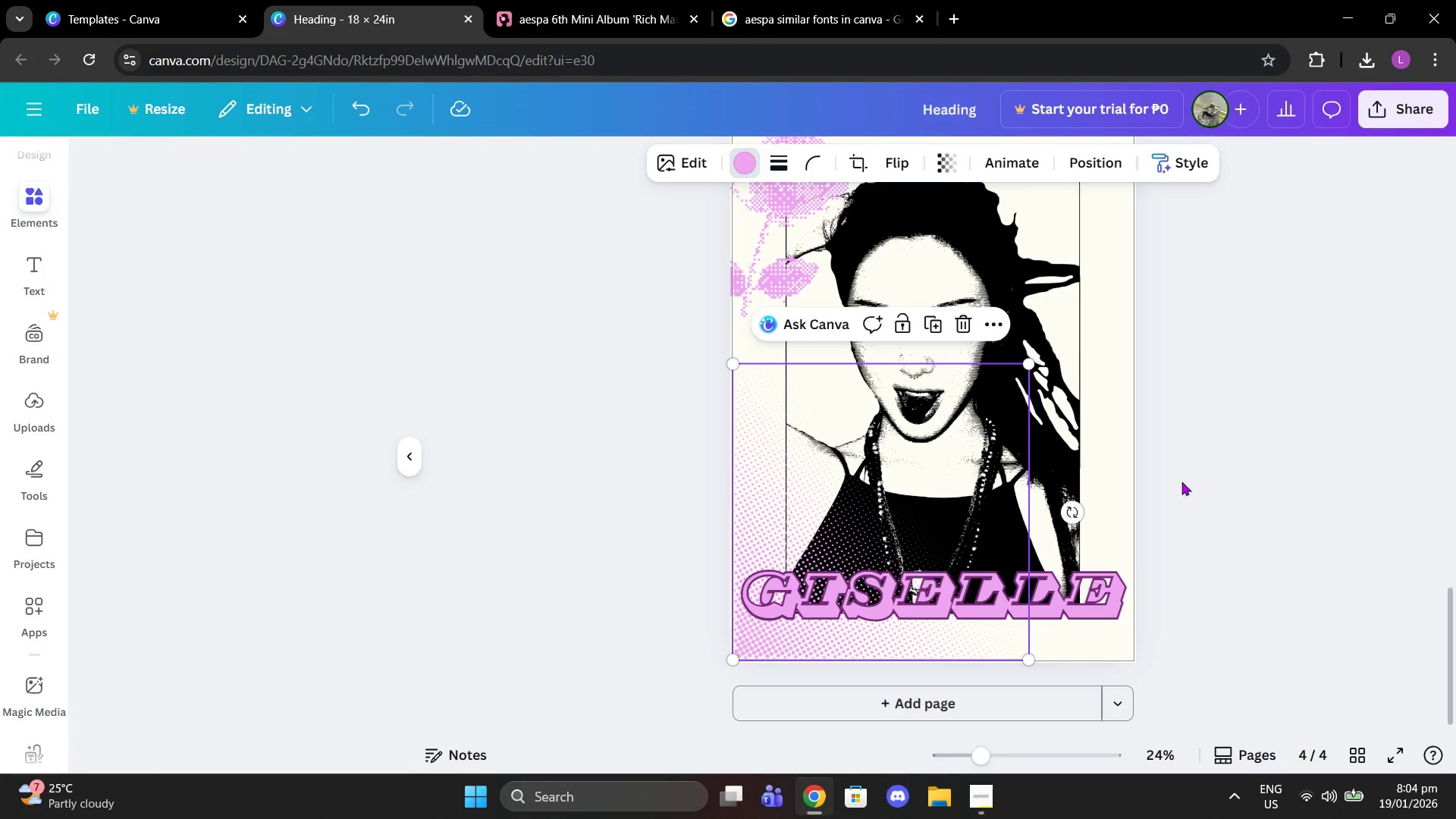 
double_click([1181, 482])
 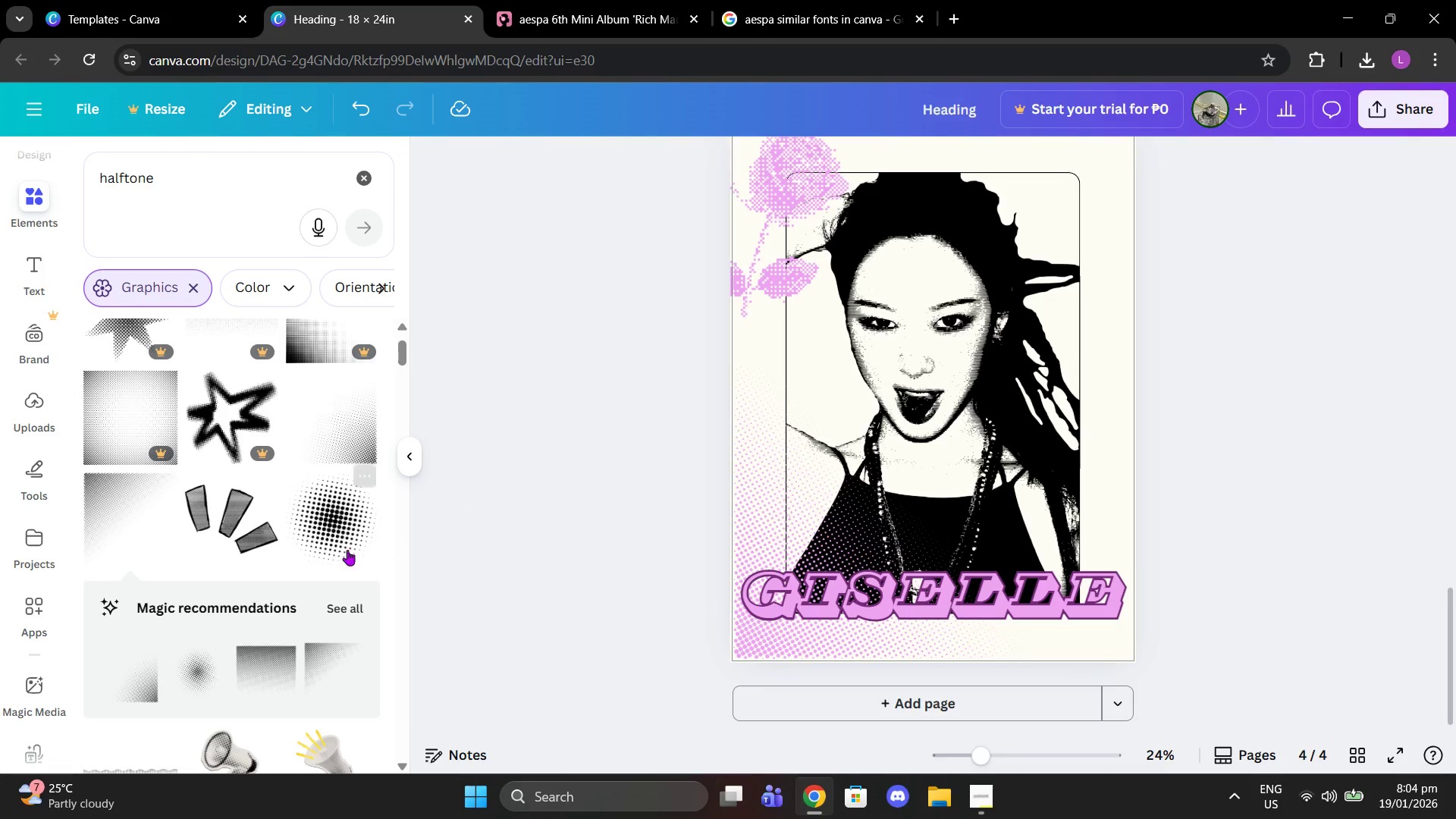 
scroll: coordinate [336, 537], scroll_direction: down, amount: 1.0
 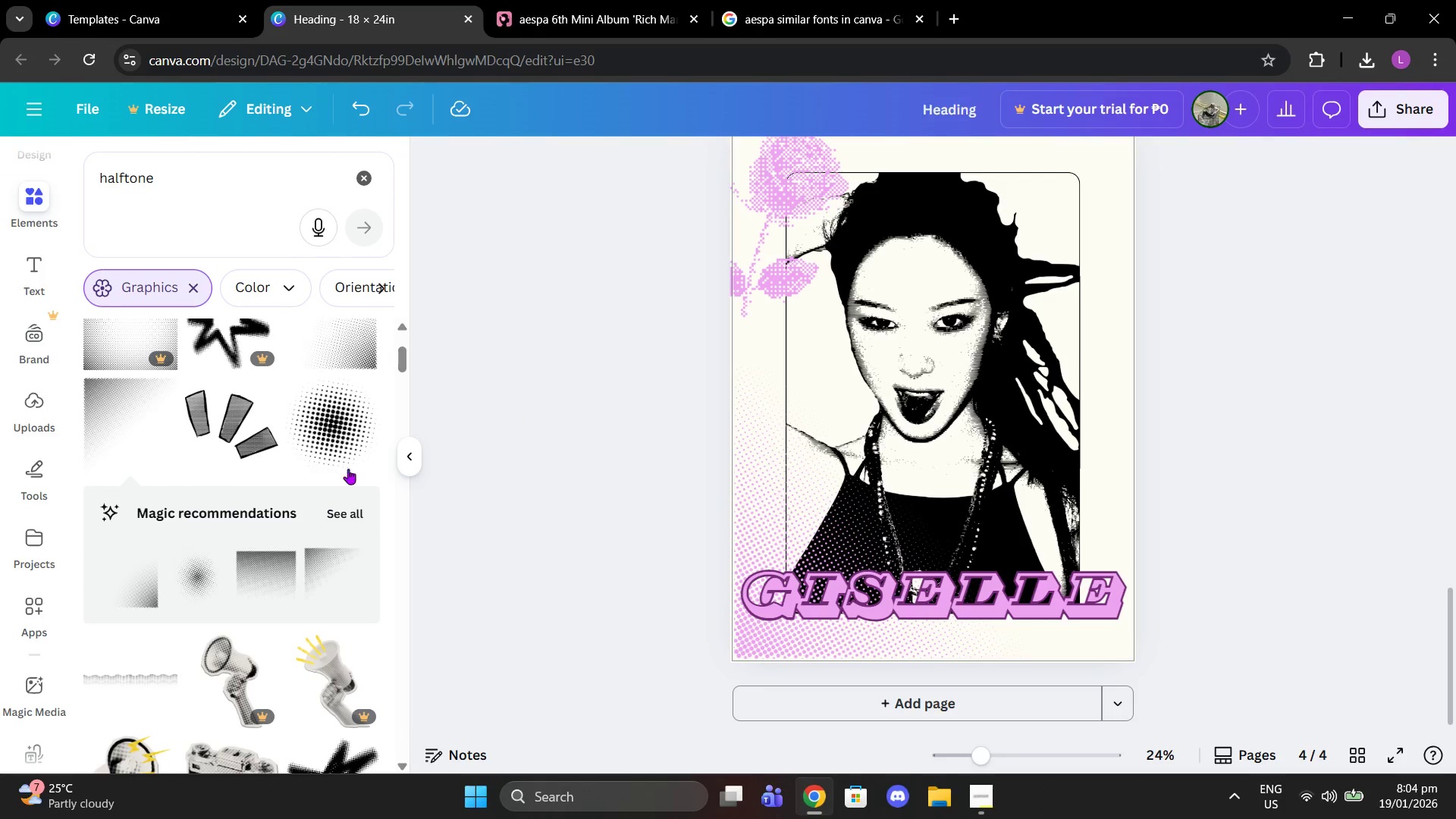 
left_click([346, 432])
 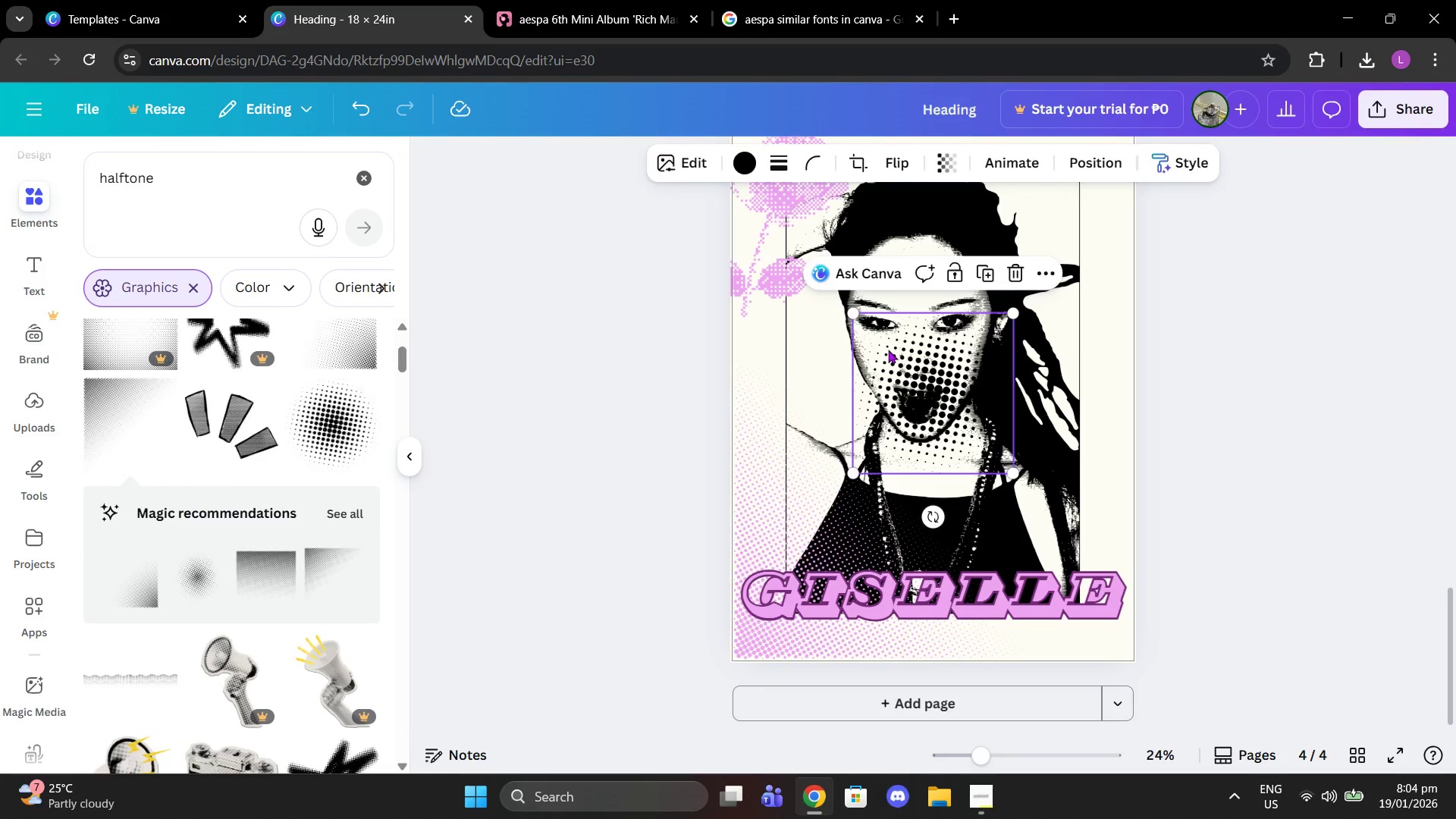 
scroll: coordinate [888, 350], scroll_direction: up, amount: 3.0
 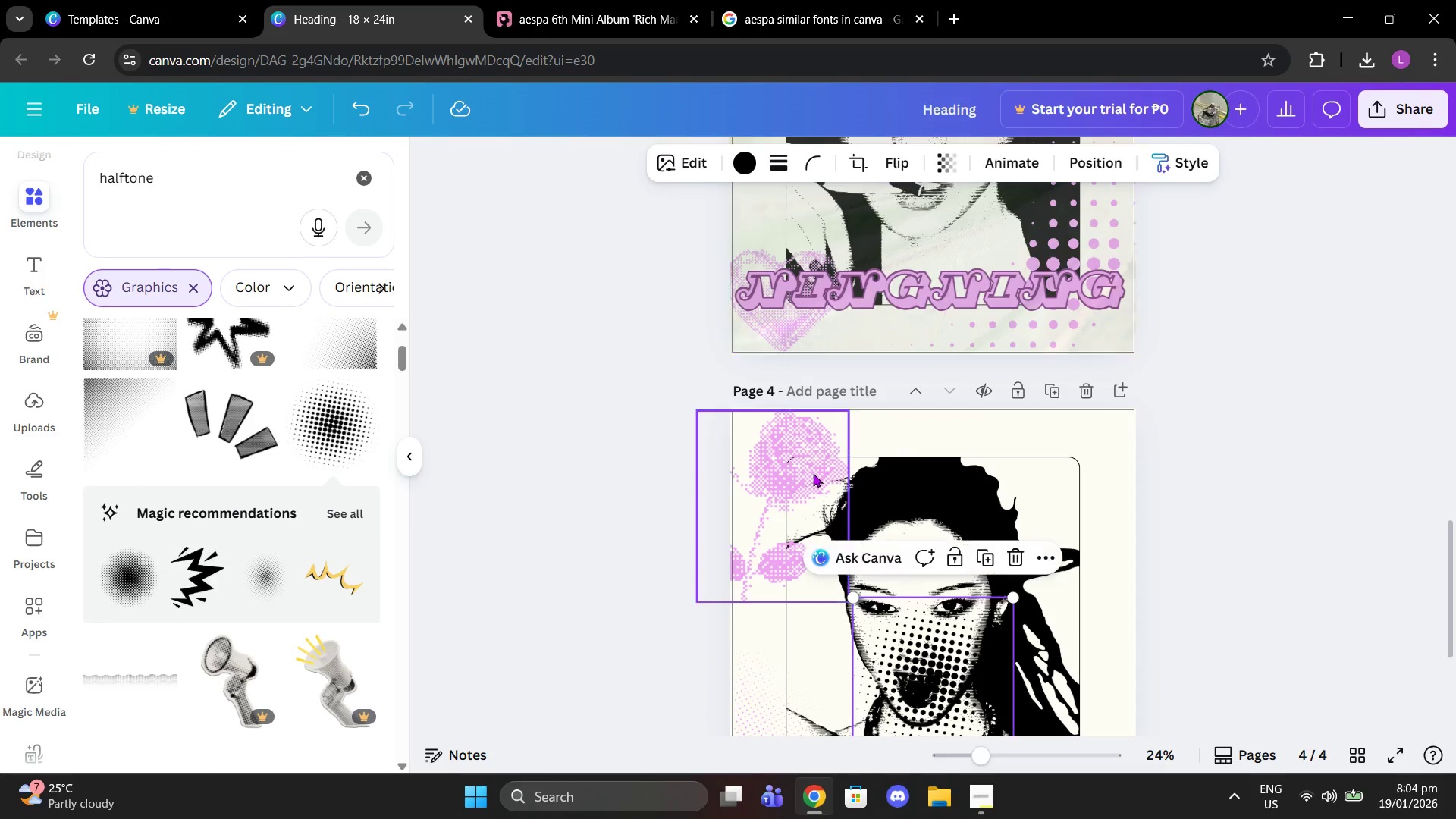 
left_click_drag(start_coordinate=[813, 473], to_coordinate=[817, 483])
 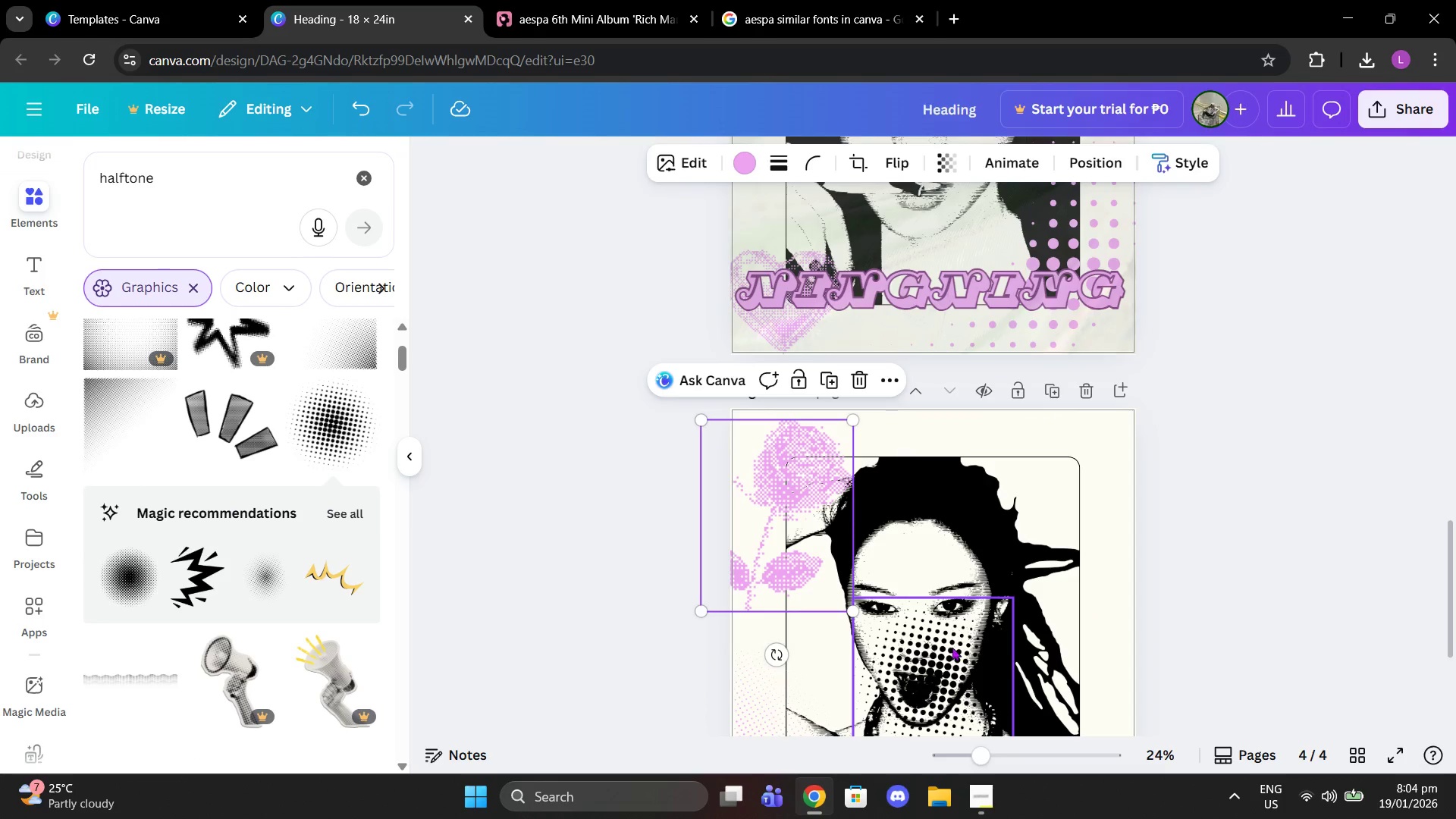 
left_click_drag(start_coordinate=[952, 657], to_coordinate=[1110, 421])
 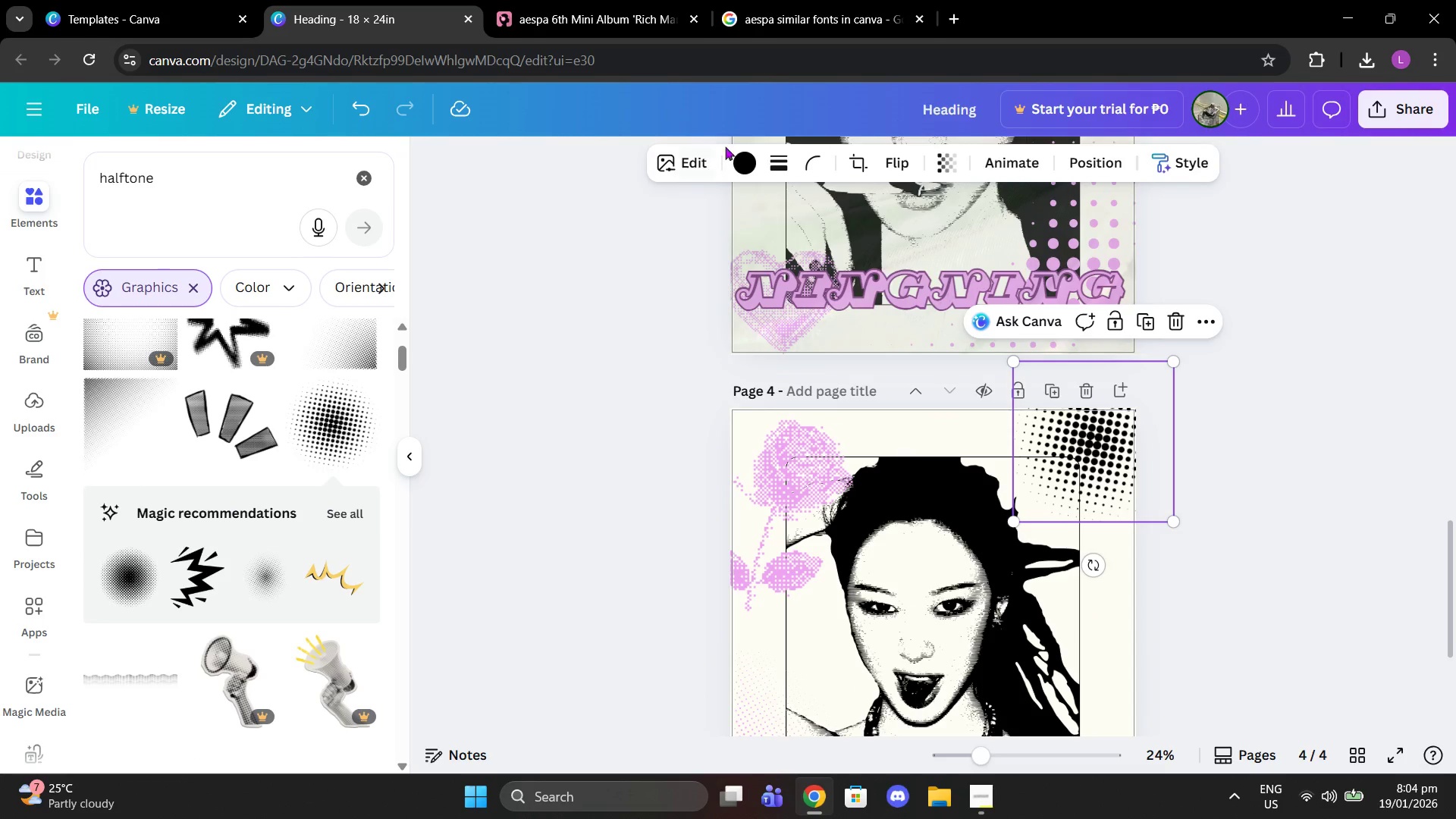 
left_click([756, 163])
 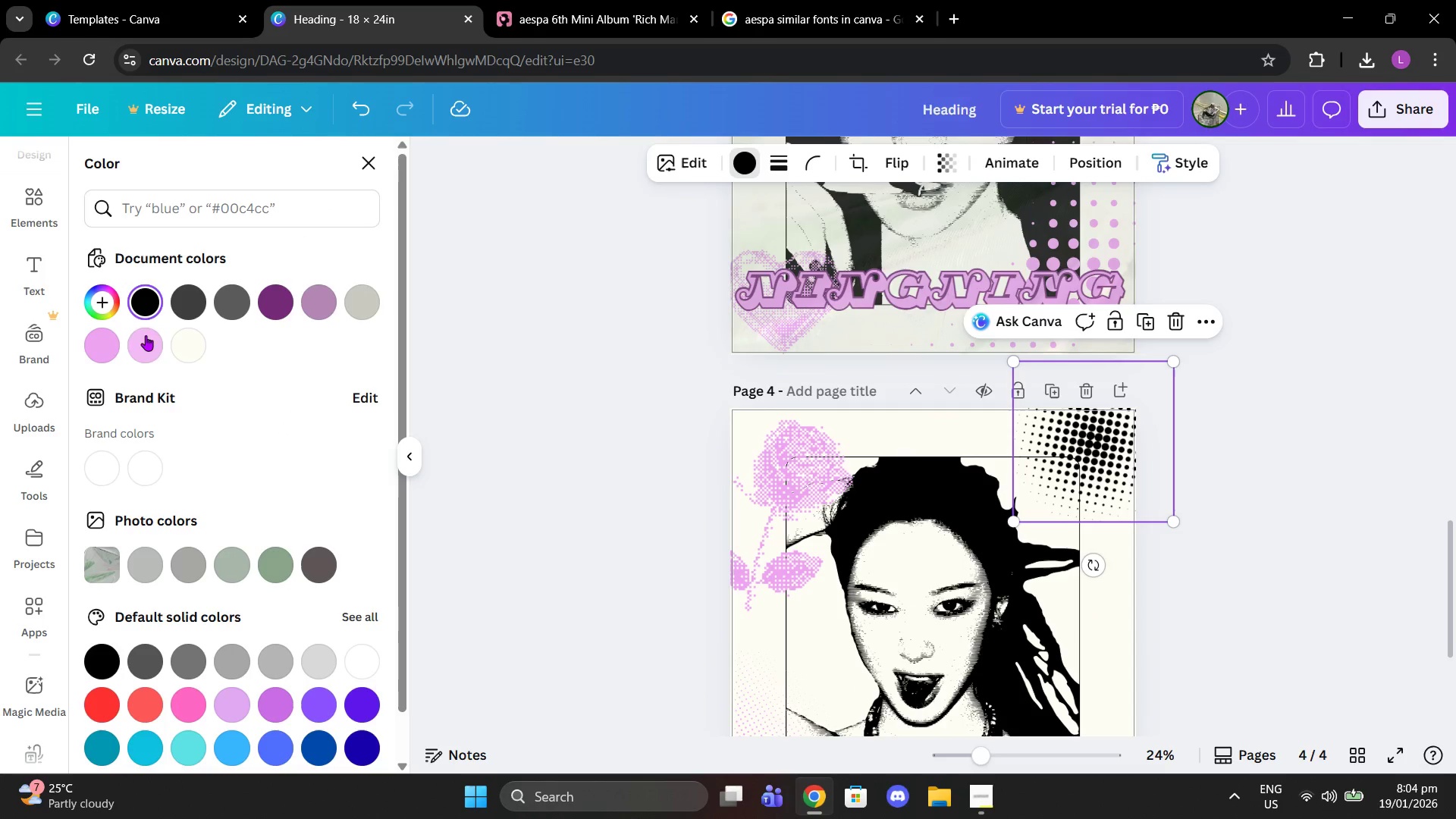 
left_click([115, 341])
 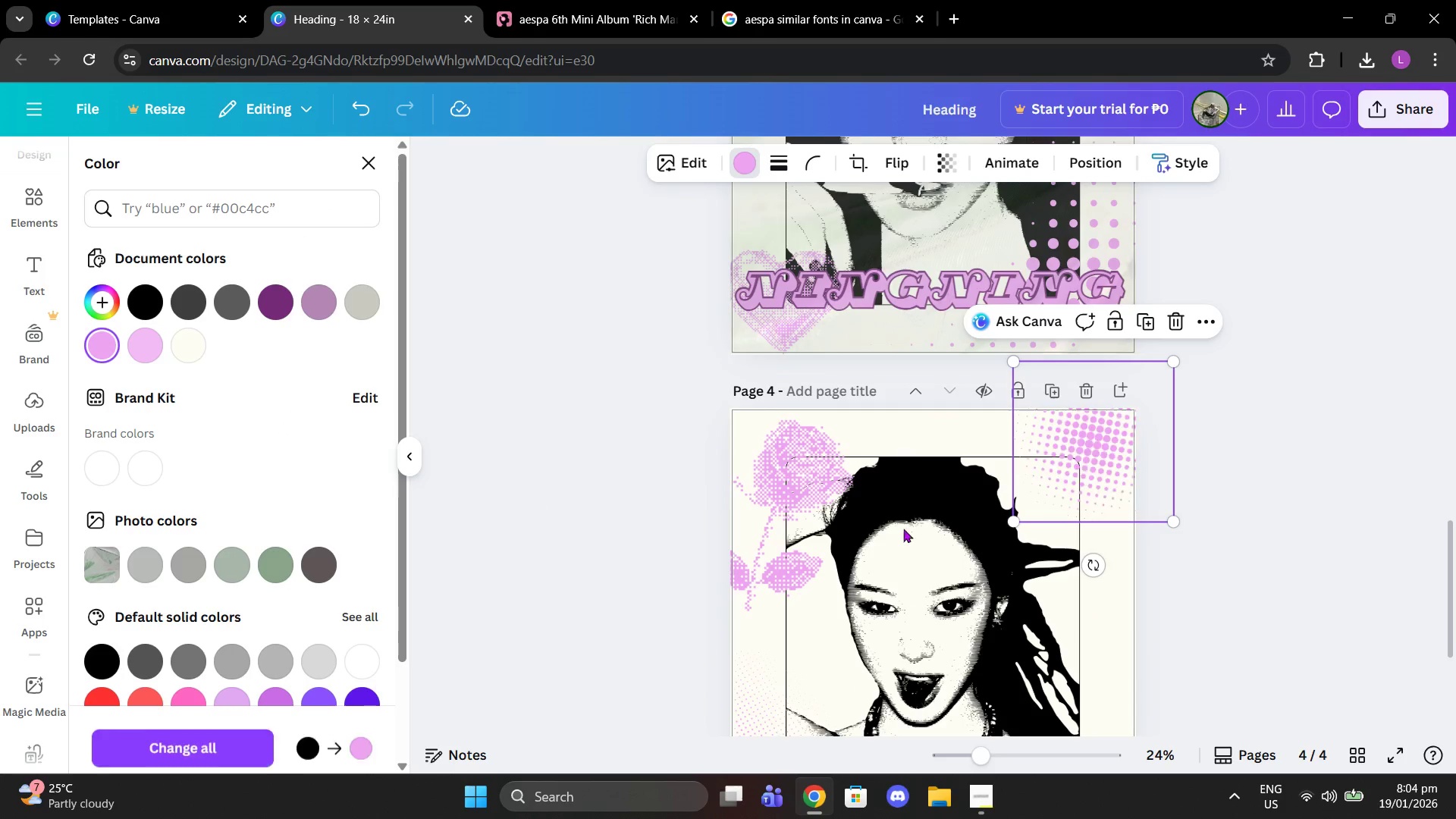 
scroll: coordinate [1061, 529], scroll_direction: down, amount: 3.0
 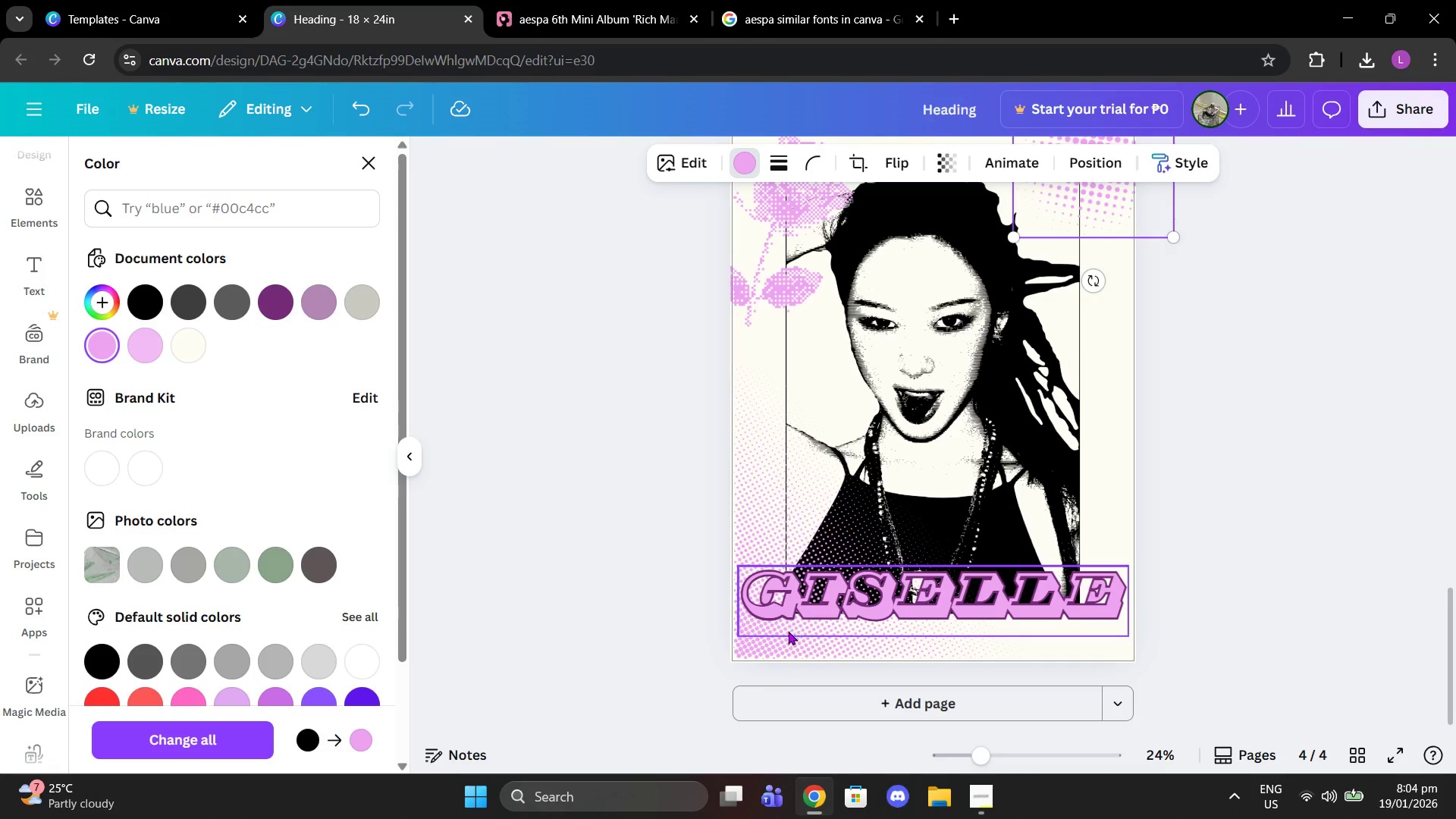 
left_click([767, 650])
 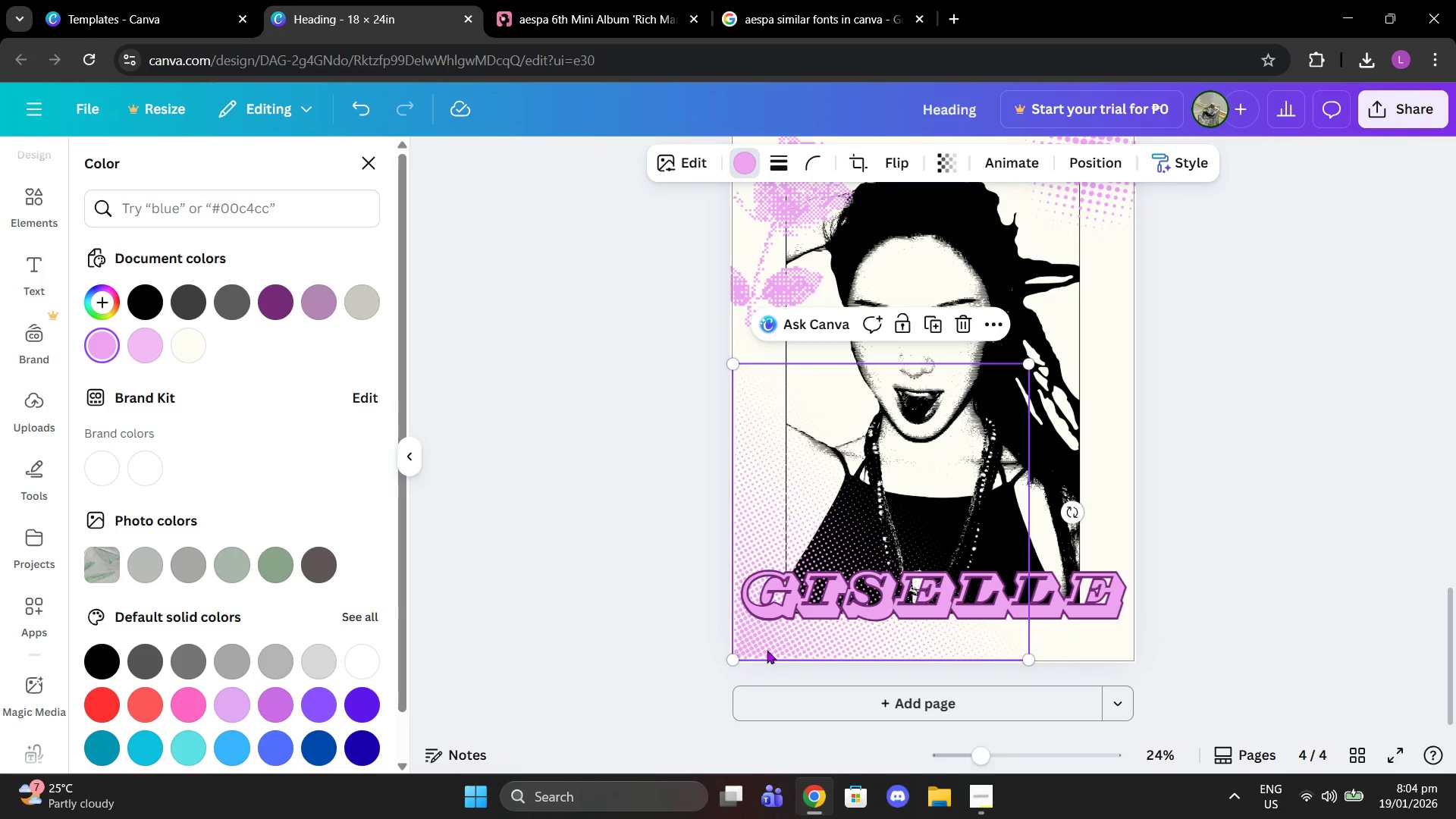 
left_click_drag(start_coordinate=[767, 650], to_coordinate=[758, 652])
 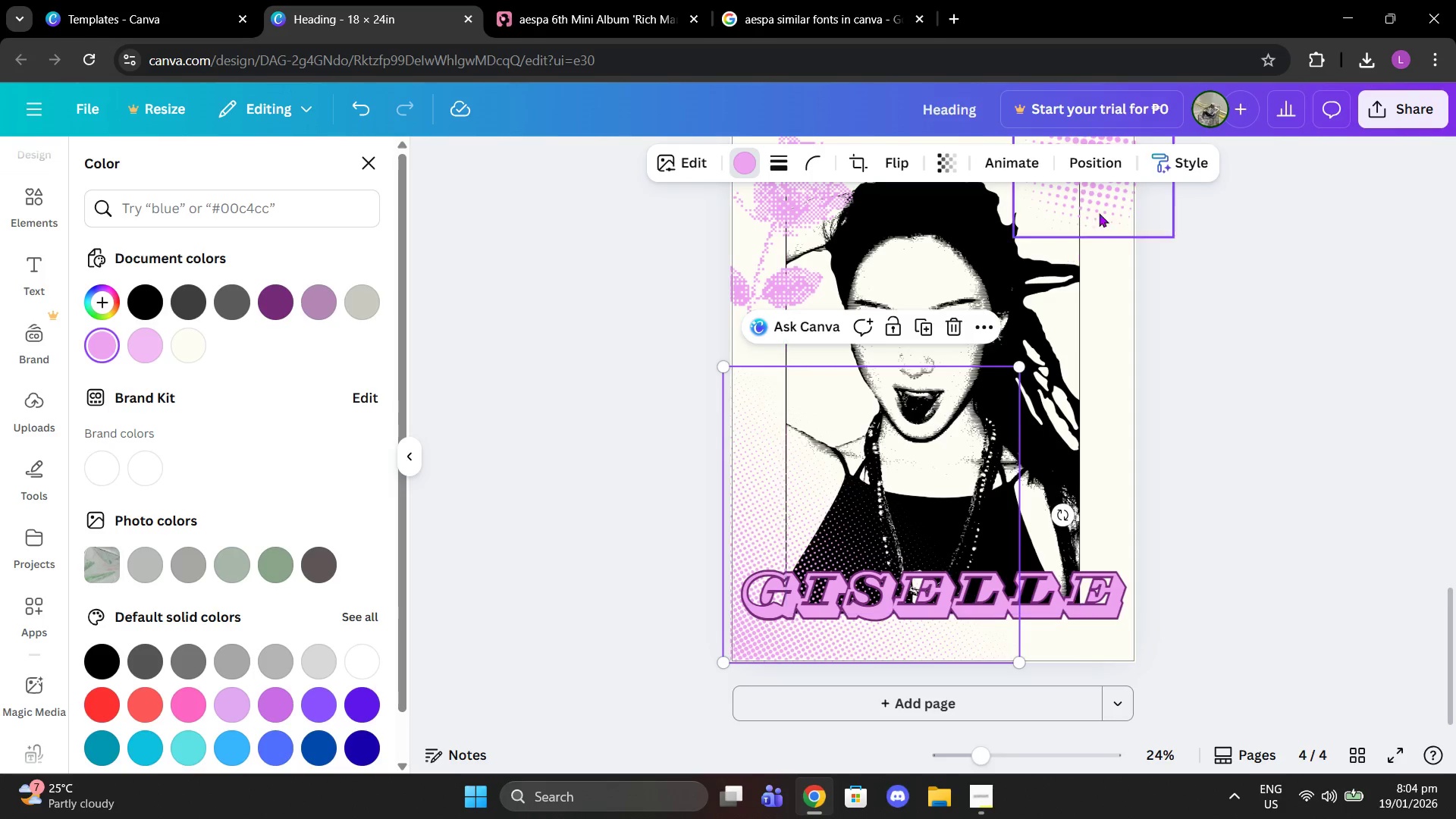 
left_click([1122, 157])
 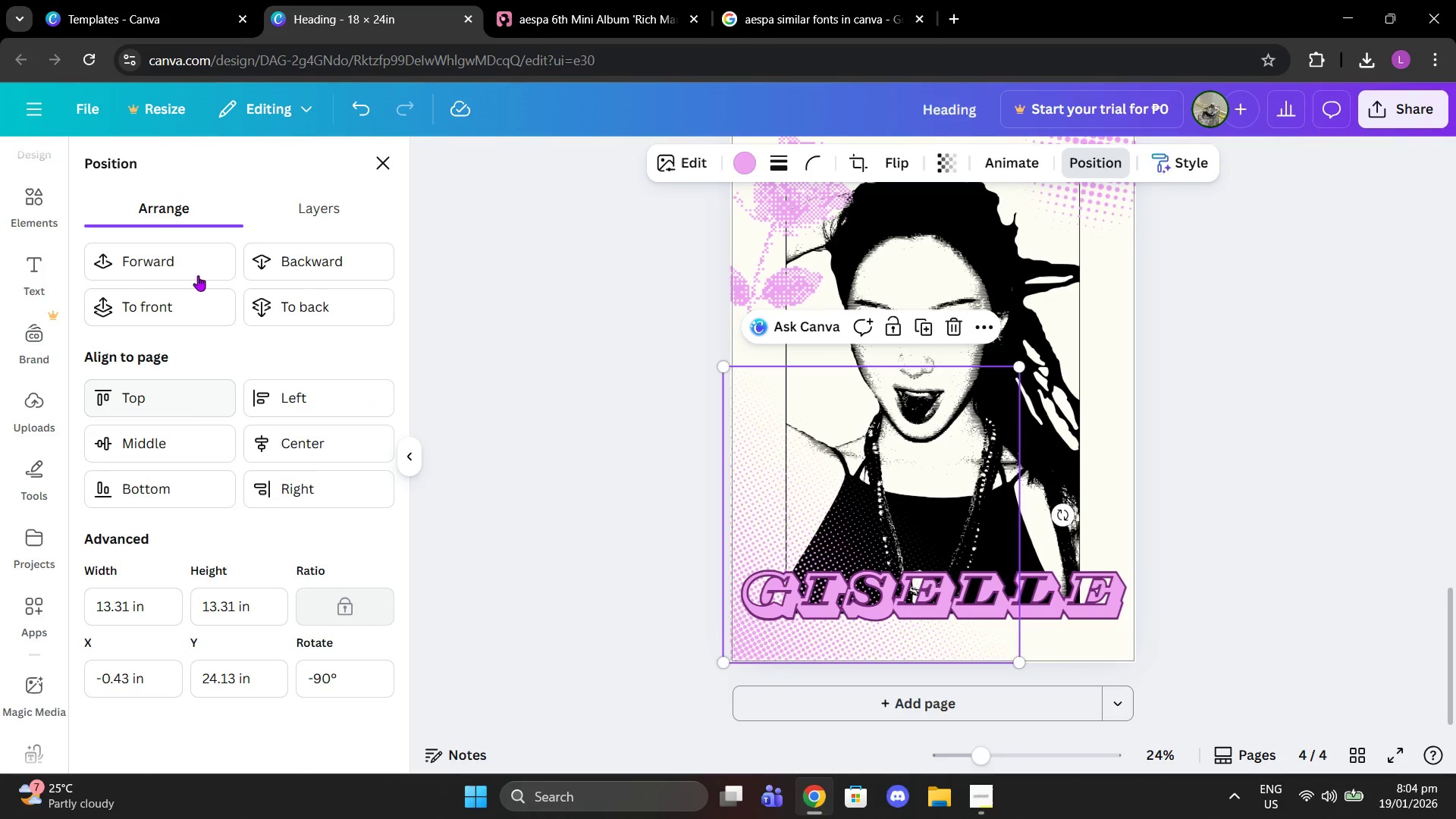 
left_click([309, 191])
 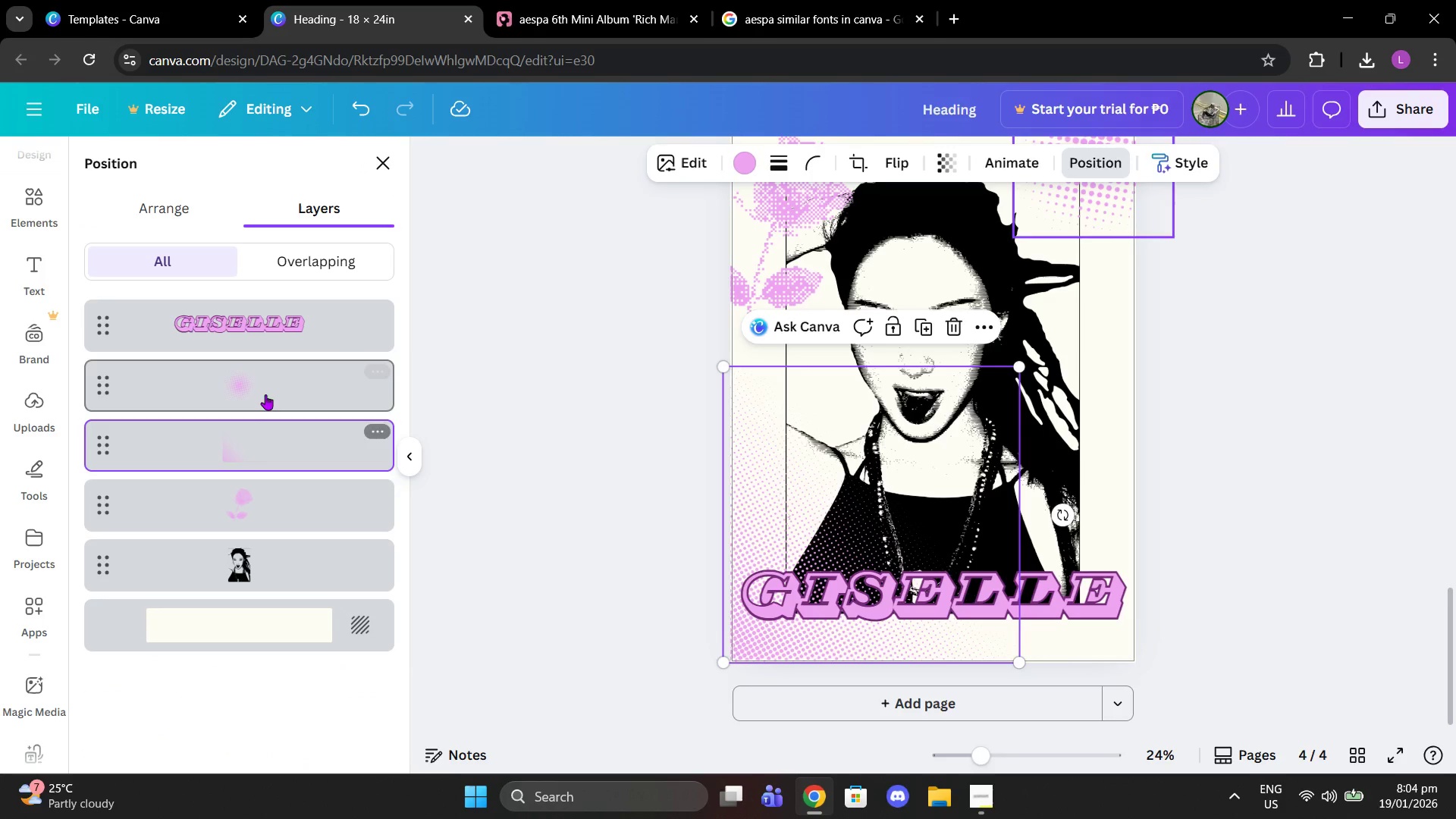 
left_click_drag(start_coordinate=[252, 576], to_coordinate=[255, 379])
 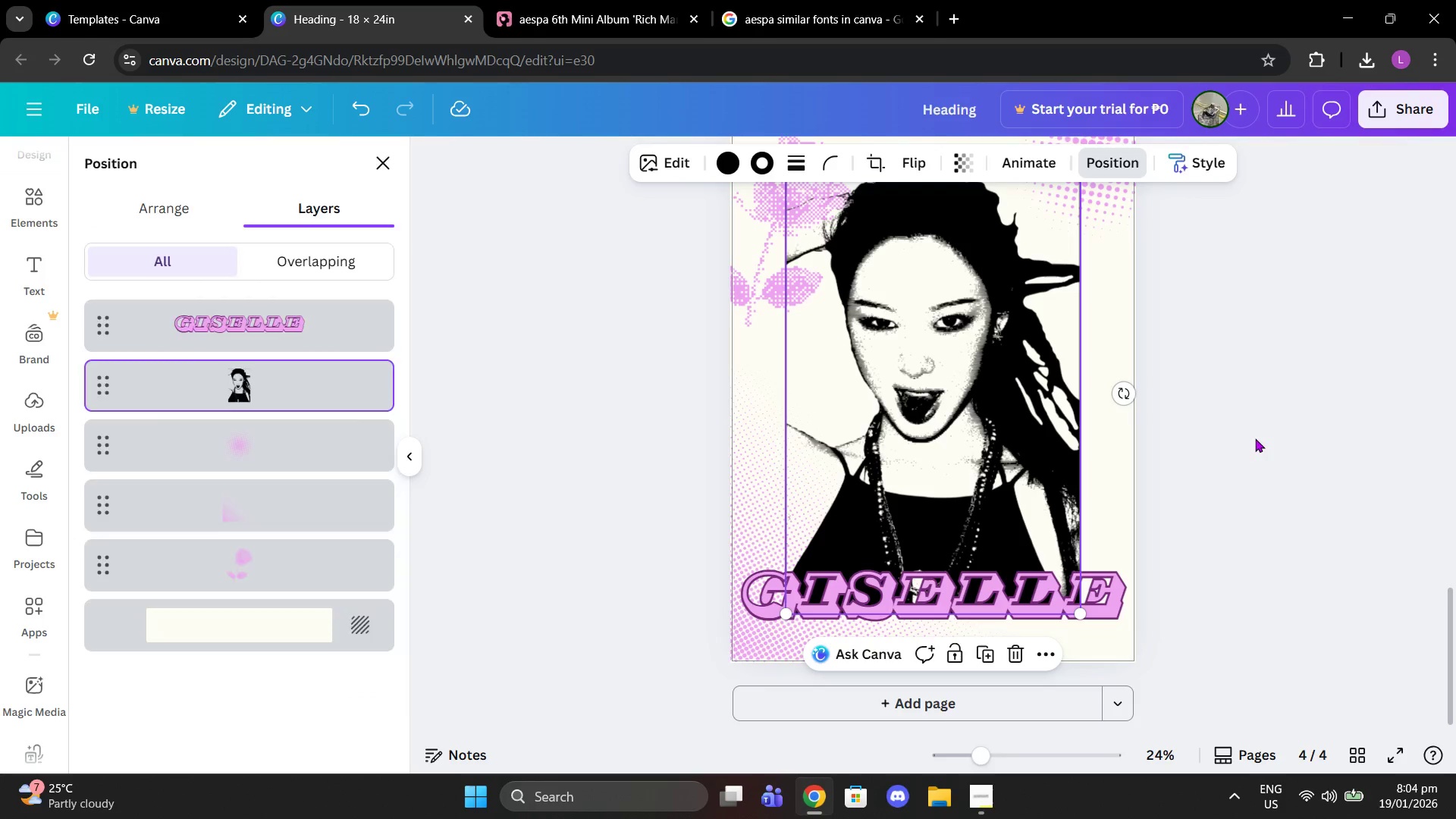 
left_click([1265, 442])
 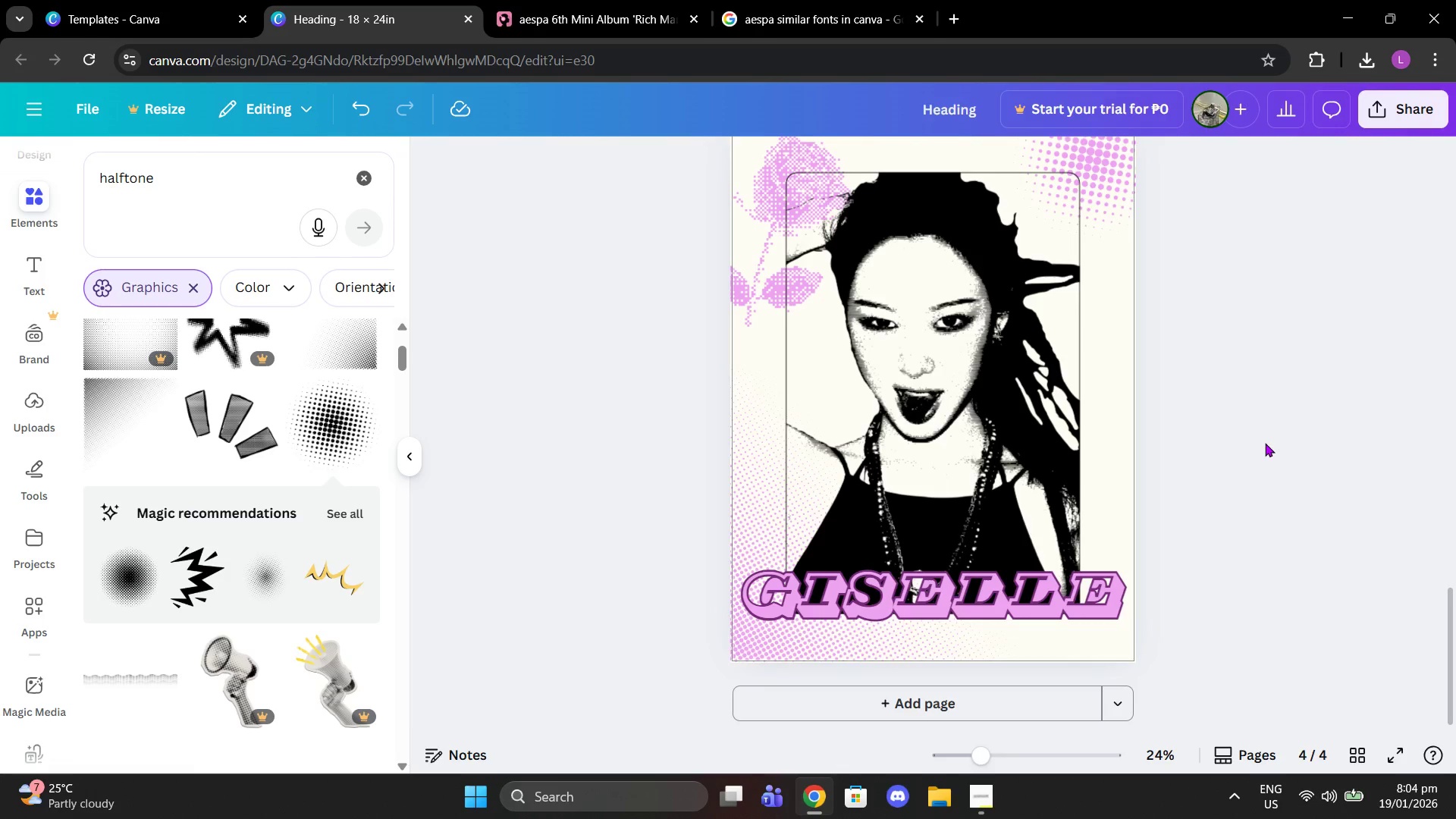 
scroll: coordinate [1239, 450], scroll_direction: up, amount: 5.0
 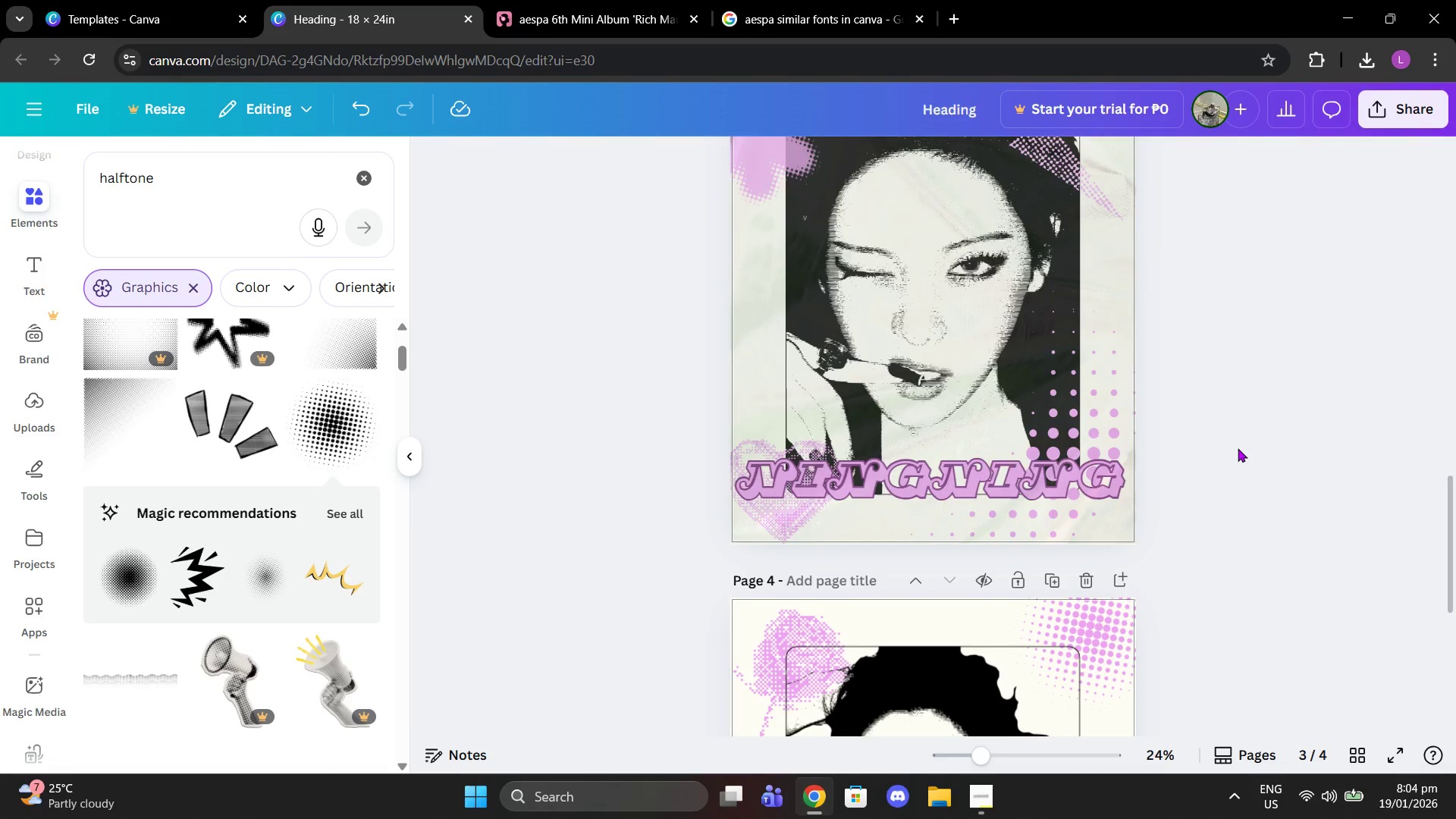 
scroll: coordinate [1208, 525], scroll_direction: down, amount: 6.0
 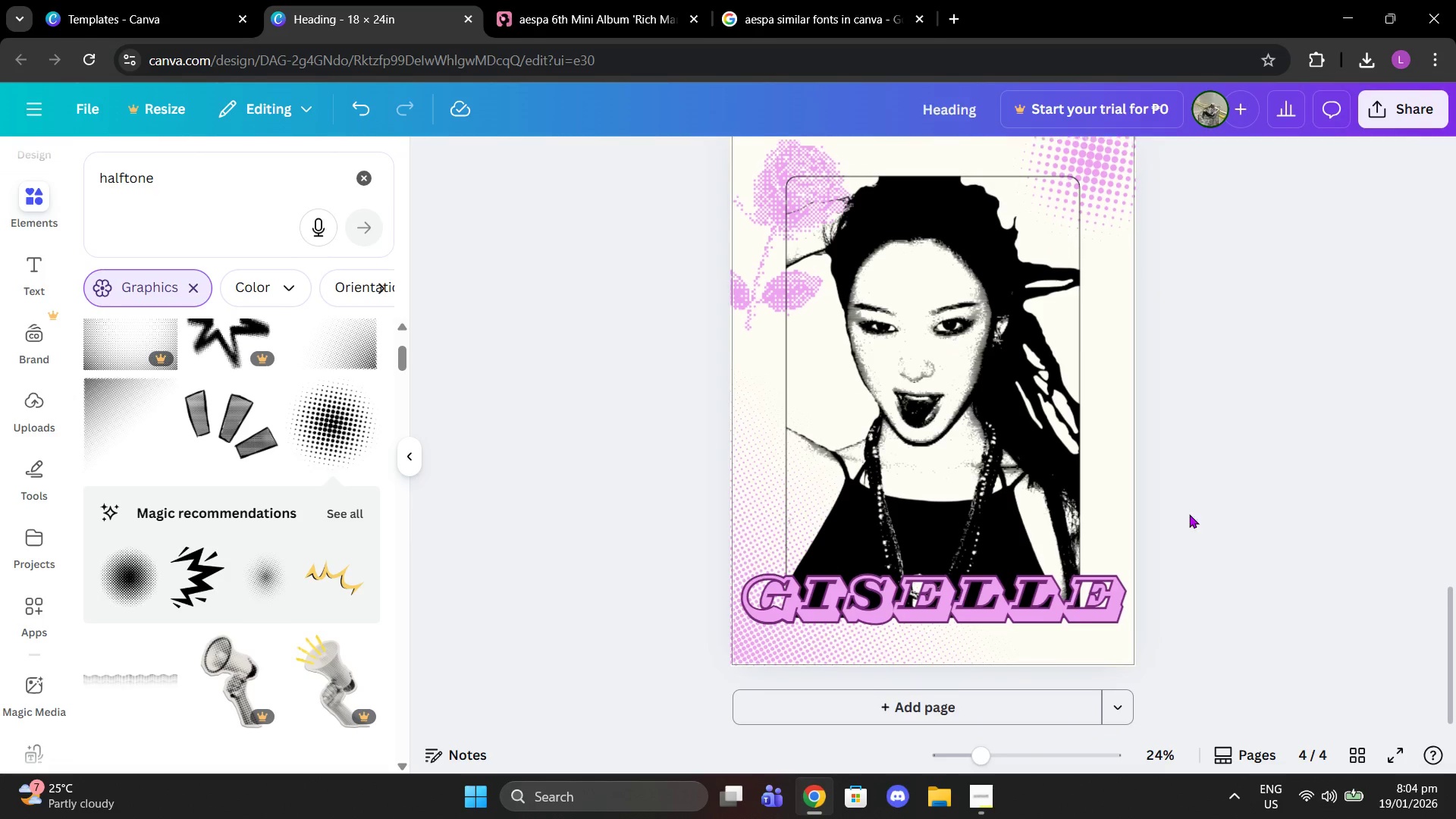 
scroll: coordinate [1188, 511], scroll_direction: up, amount: 6.0
 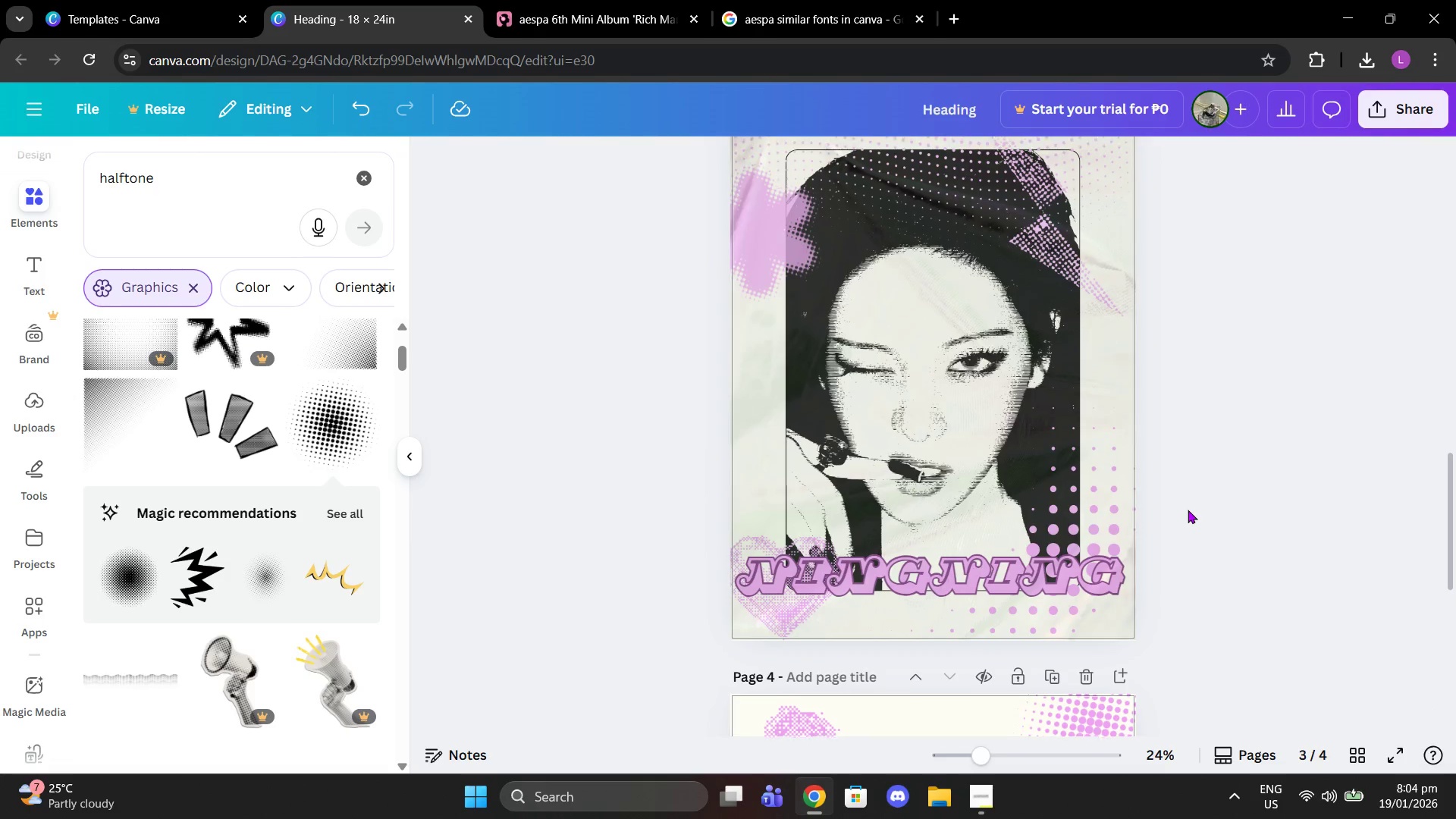 
scroll: coordinate [208, 585], scroll_direction: down, amount: 10.0
 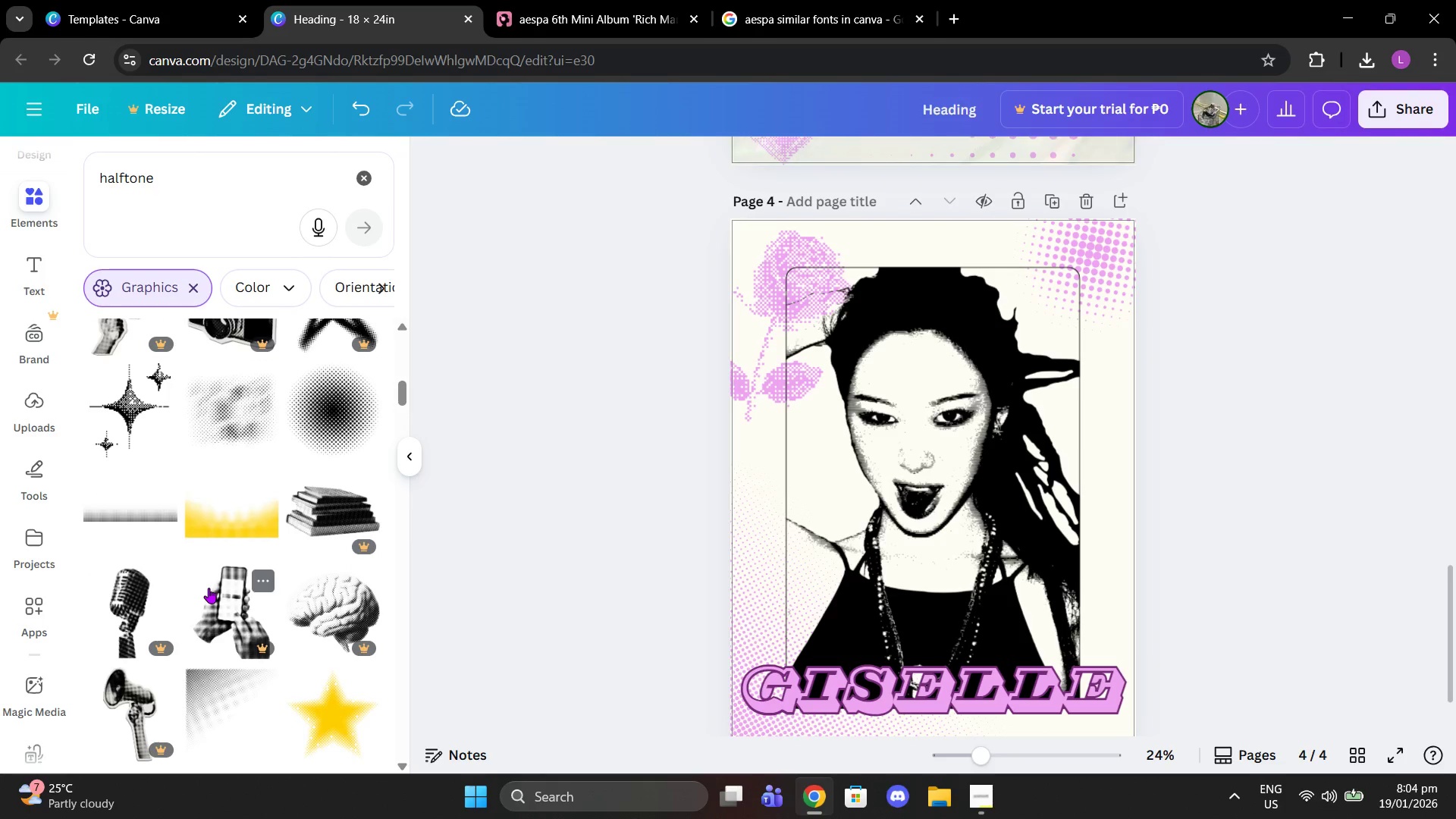 
scroll: coordinate [201, 548], scroll_direction: up, amount: 5.0
 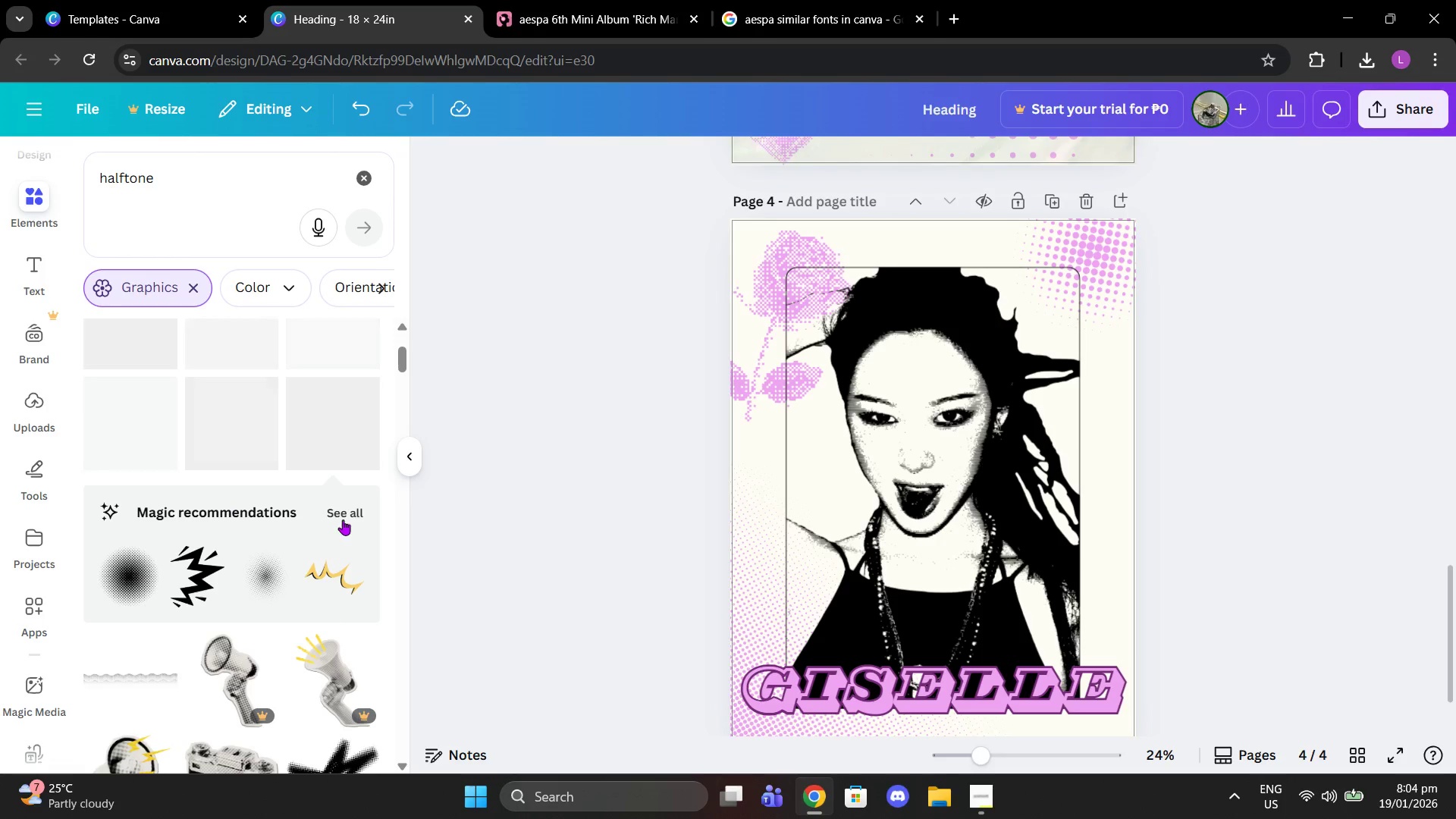 
left_click([343, 519])
 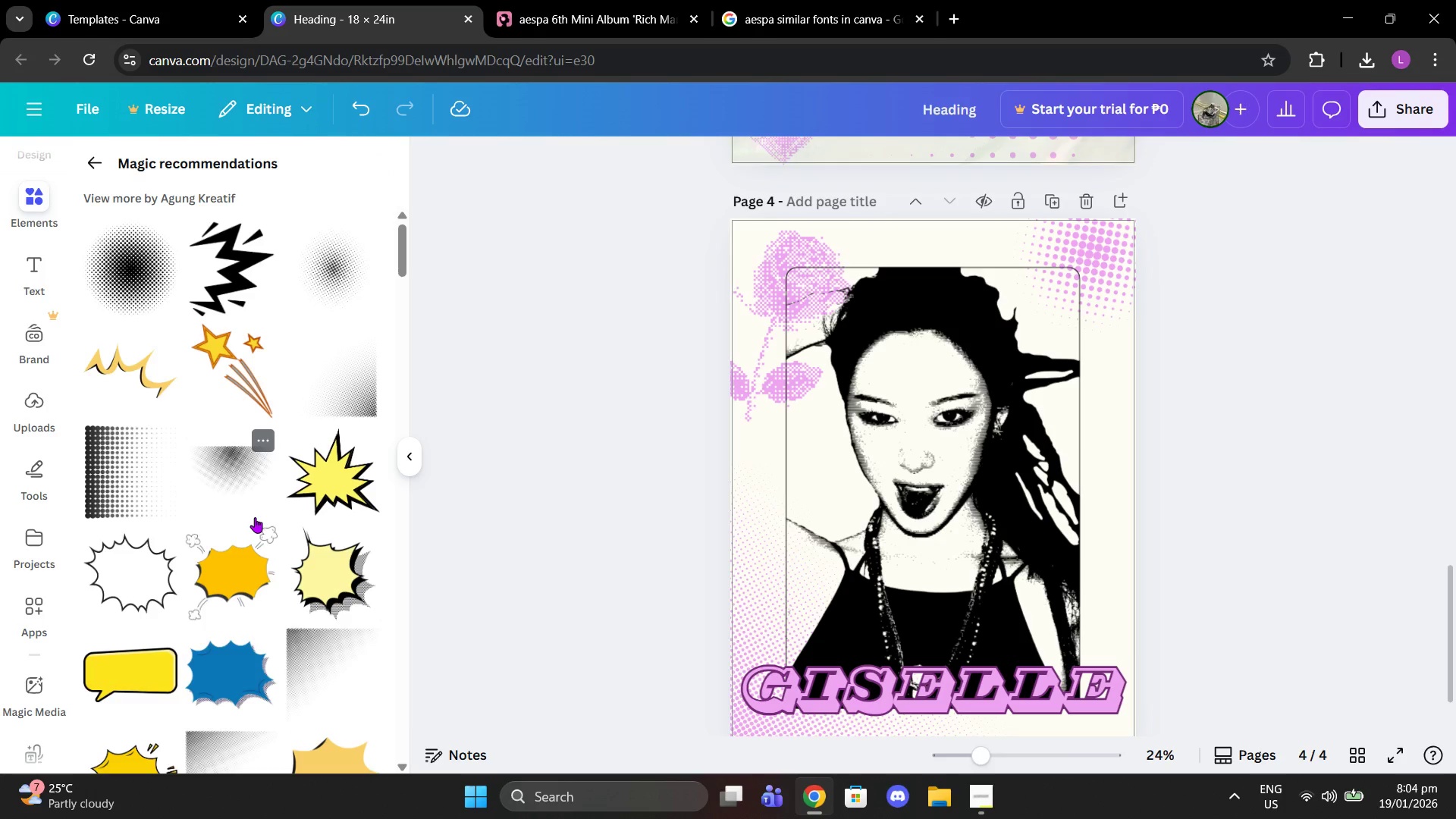 
wait(7.82)
 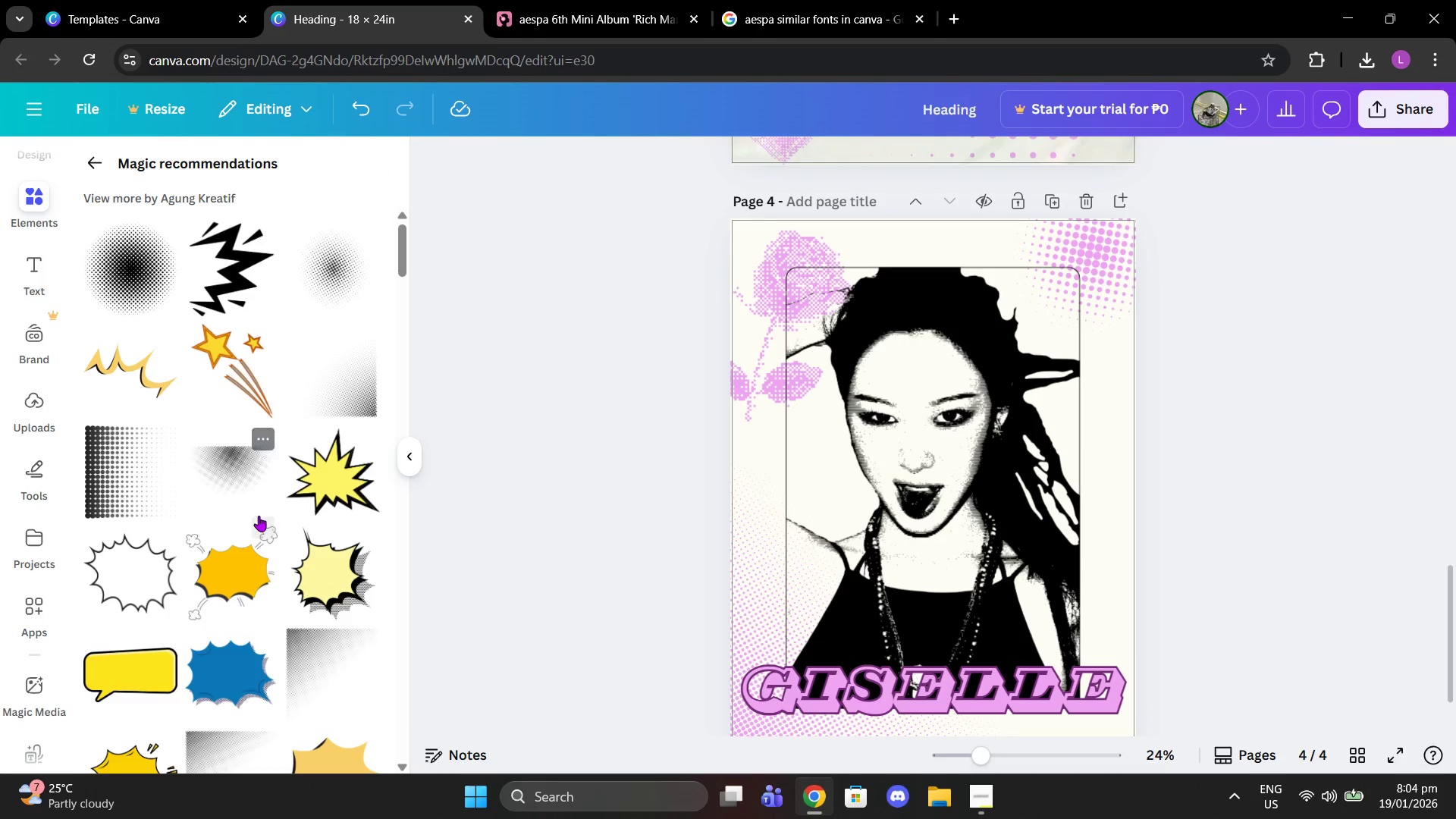 
mouse_move([336, 282])
 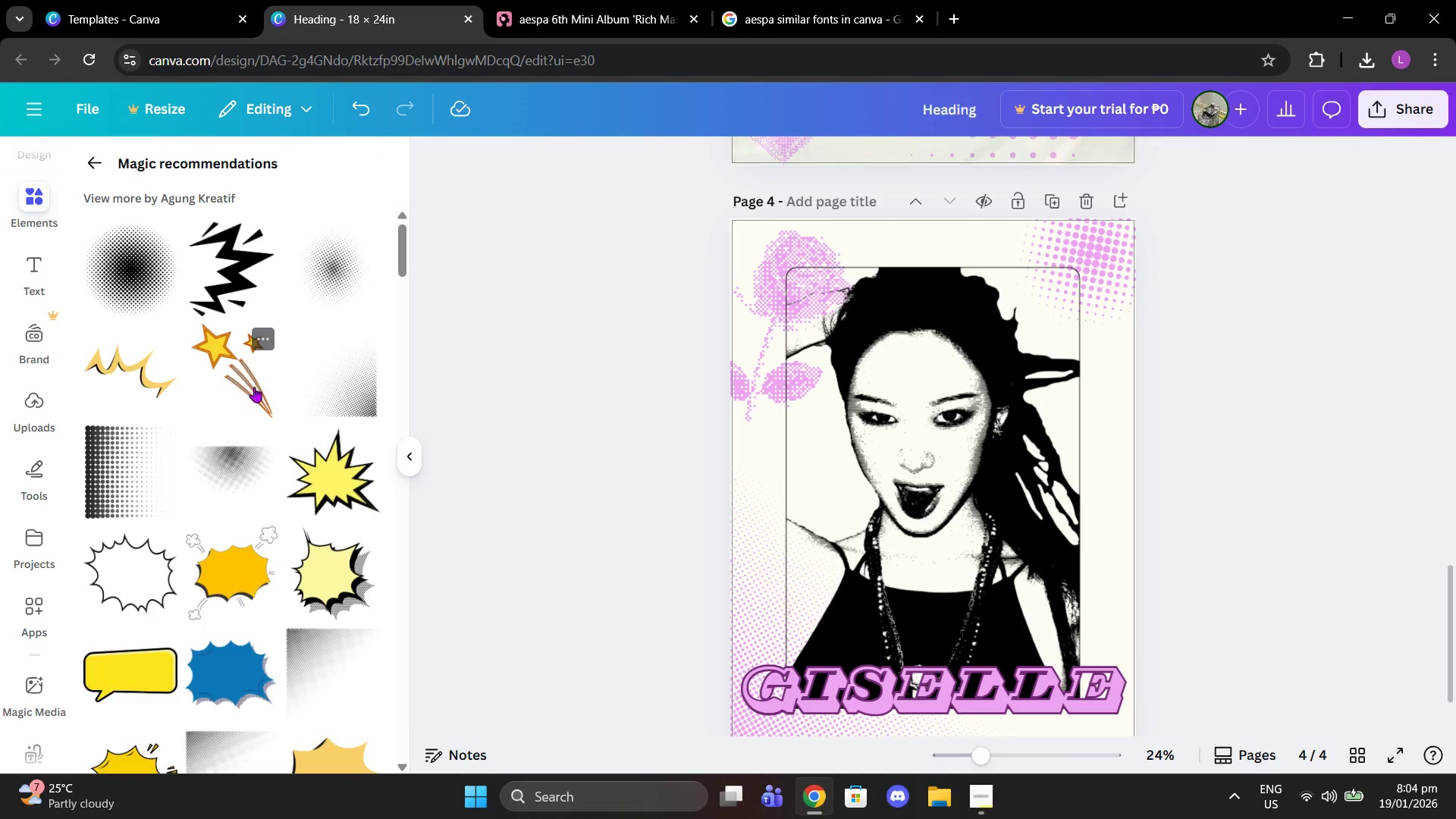 
scroll: coordinate [329, 329], scroll_direction: down, amount: 11.0
 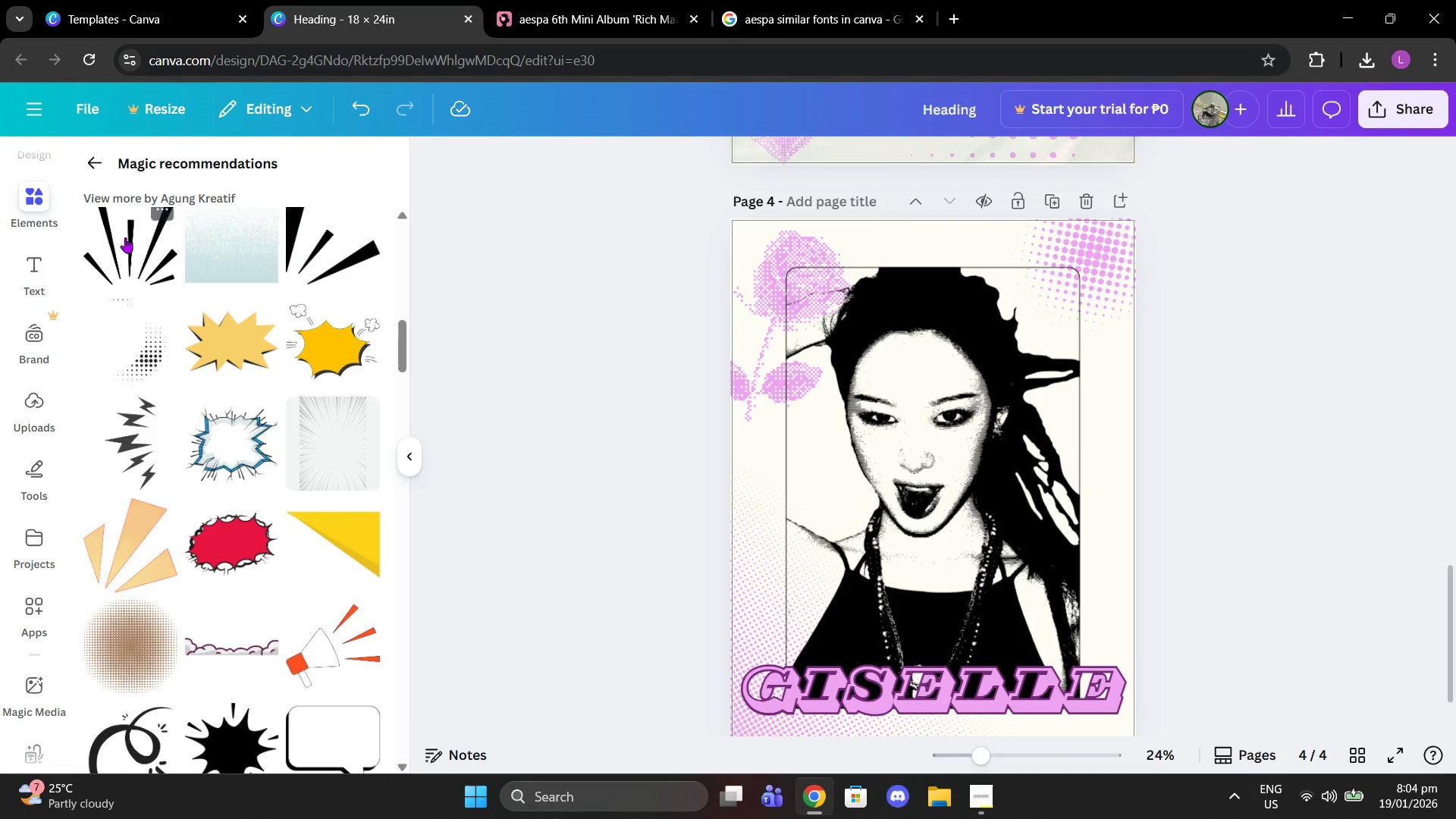 
left_click([99, 174])
 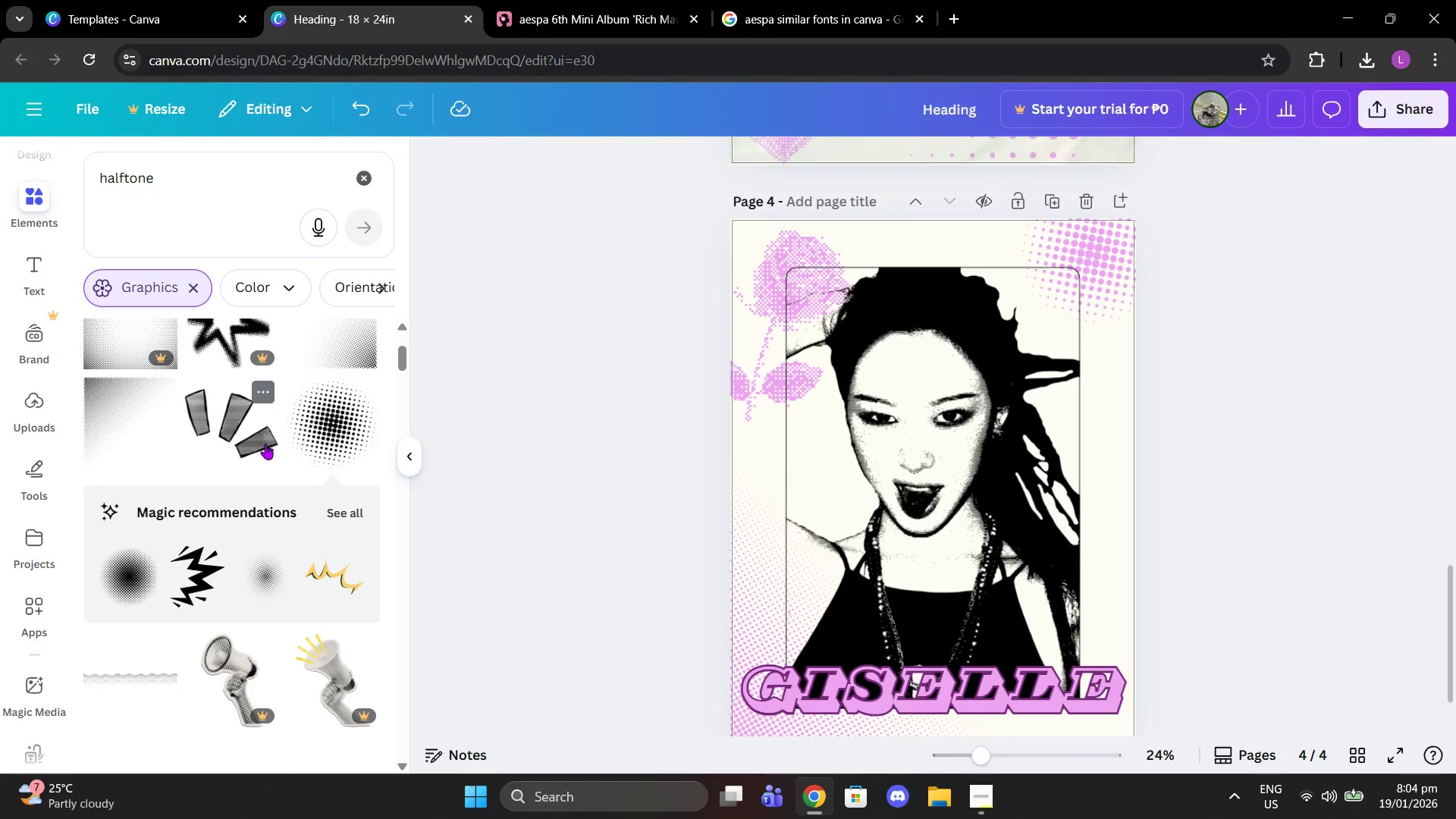 
scroll: coordinate [257, 497], scroll_direction: up, amount: 3.0
 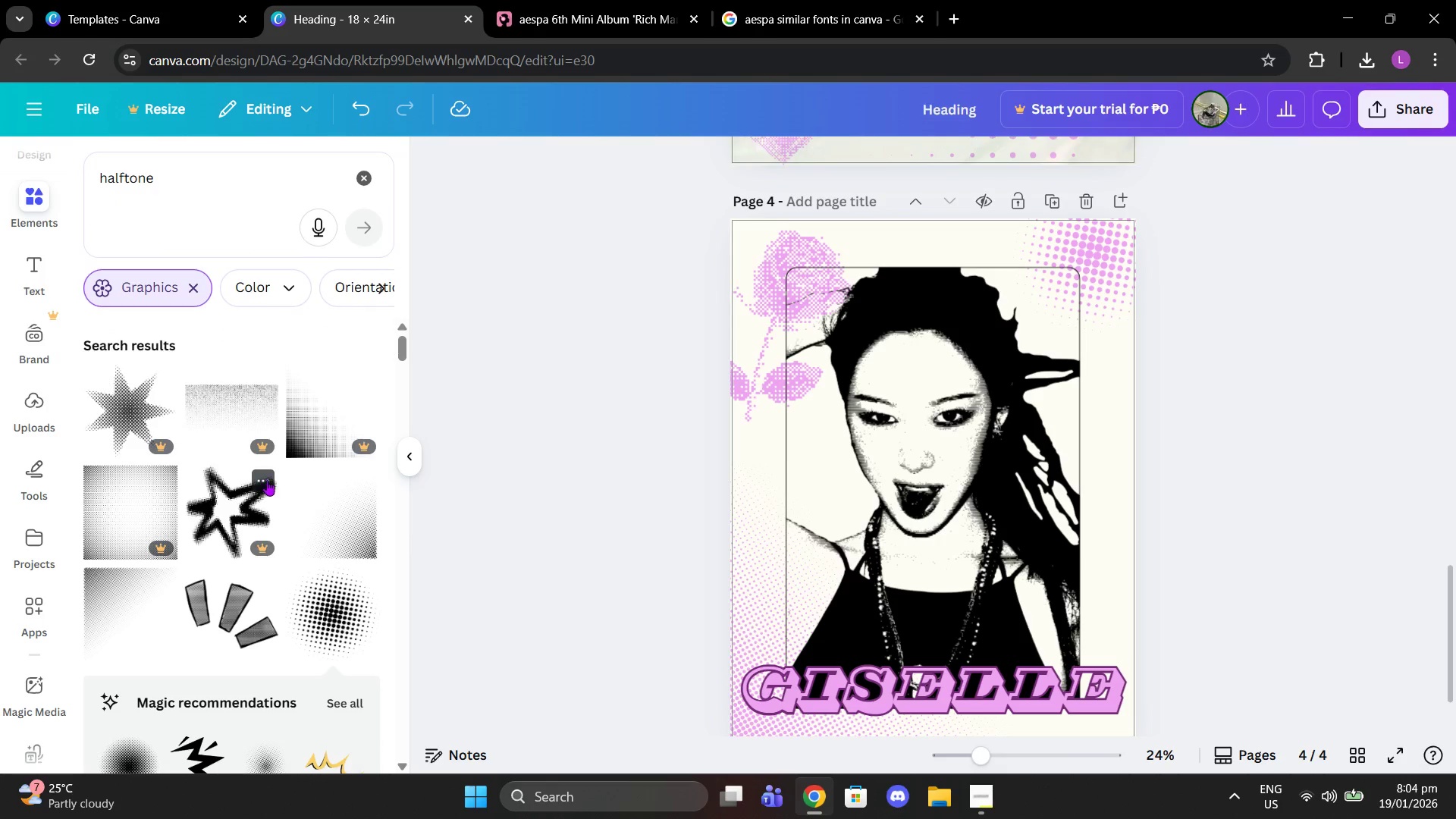 
scroll: coordinate [265, 467], scroll_direction: down, amount: 6.0
 